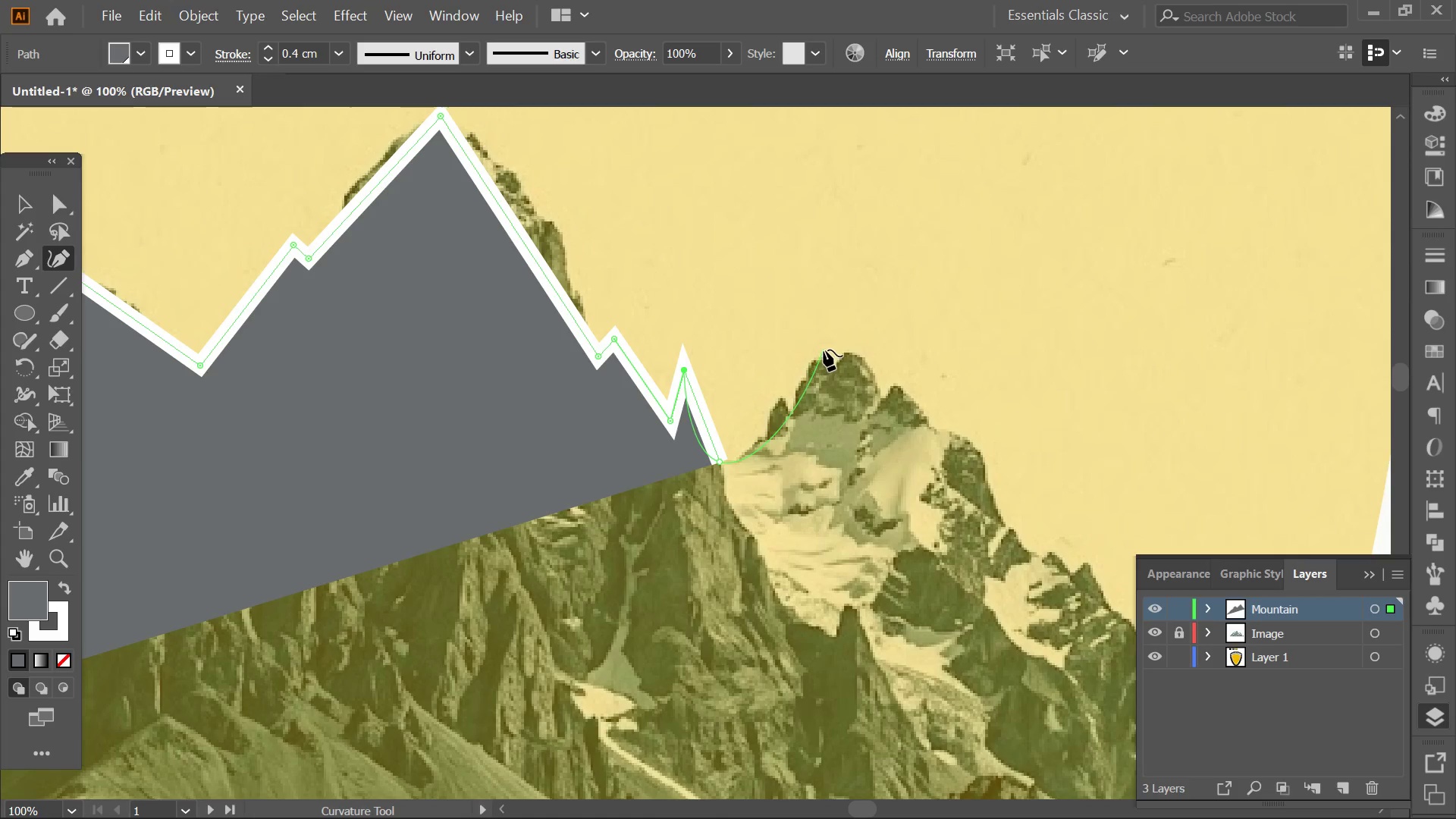 
hold_key(key=AltLeft, duration=0.42)
scroll: coordinate [814, 350], scroll_direction: down, amount: 4.0
 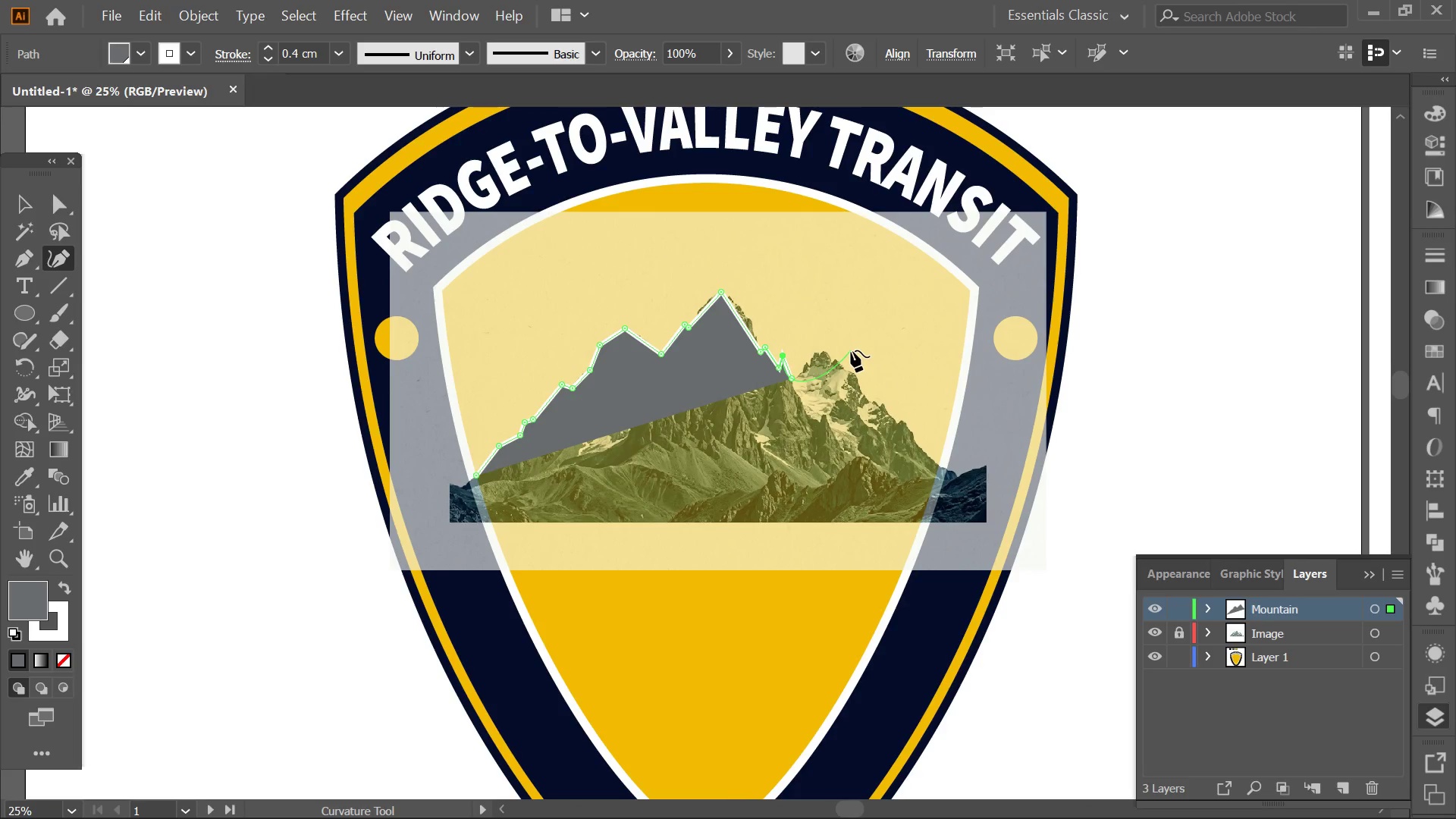 
hold_key(key=AltLeft, duration=0.97)
scroll: coordinate [851, 350], scroll_direction: up, amount: 1.0
 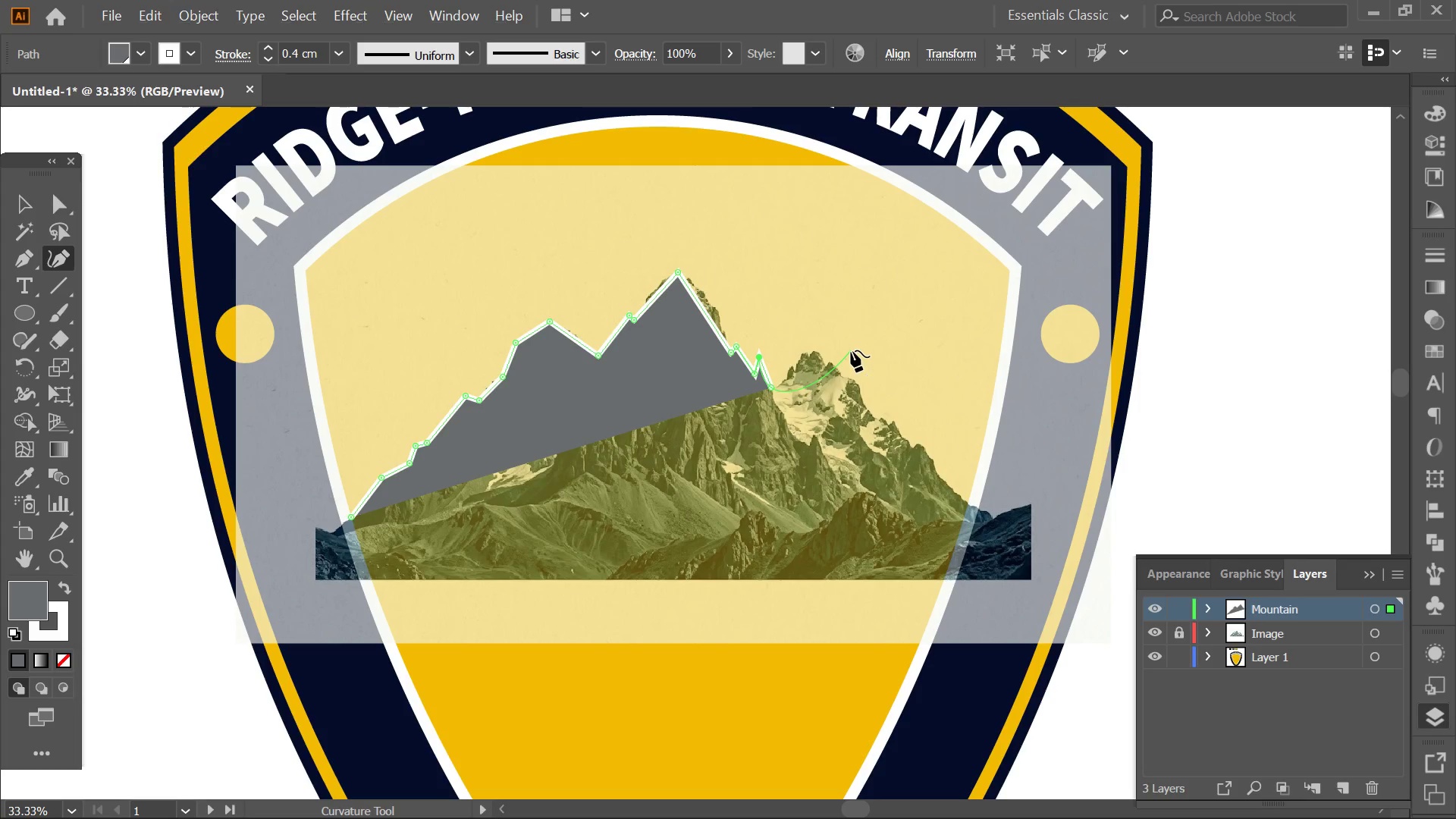 
key(Control+Z)
 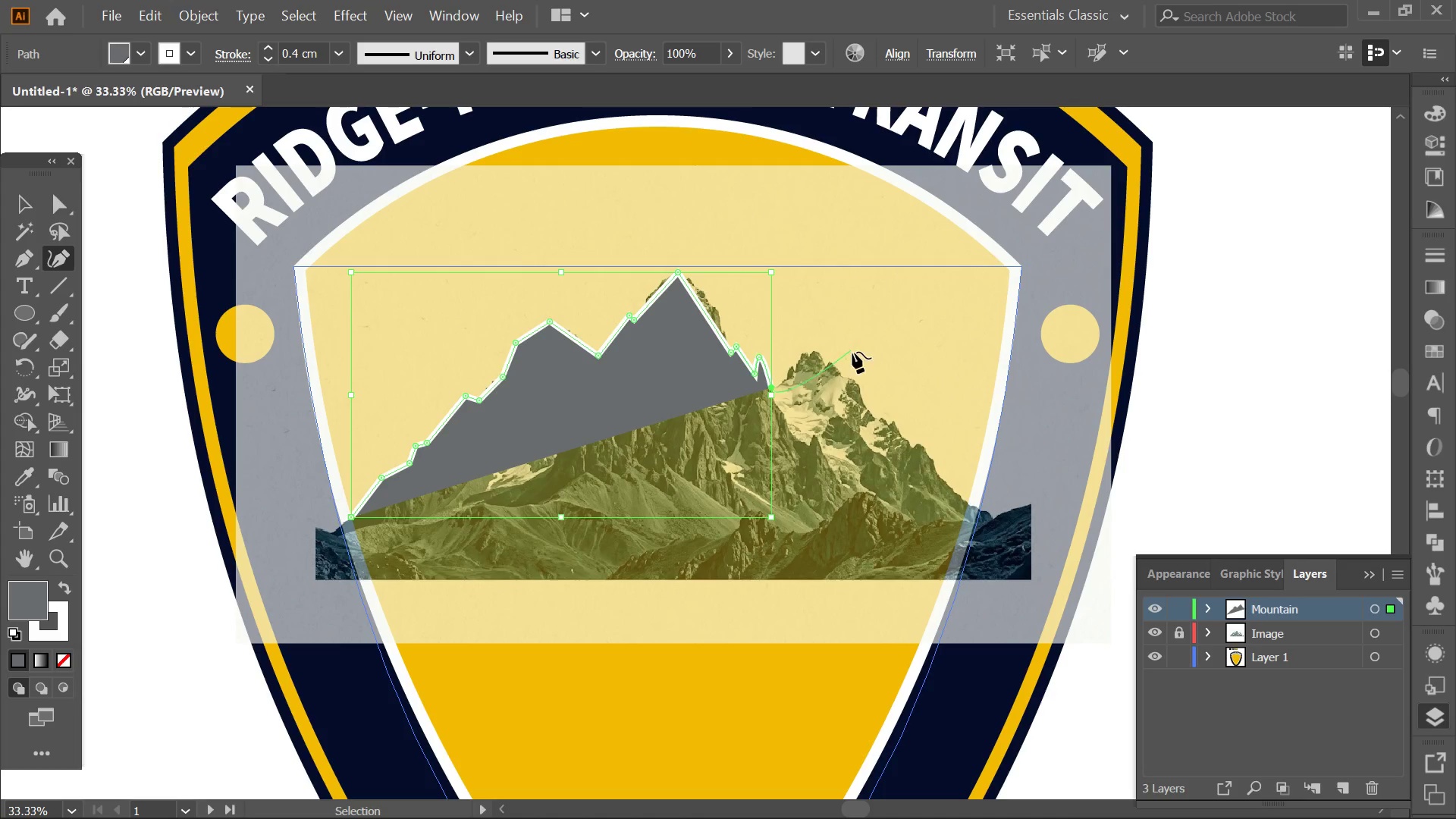 
key(Control+ControlLeft)
 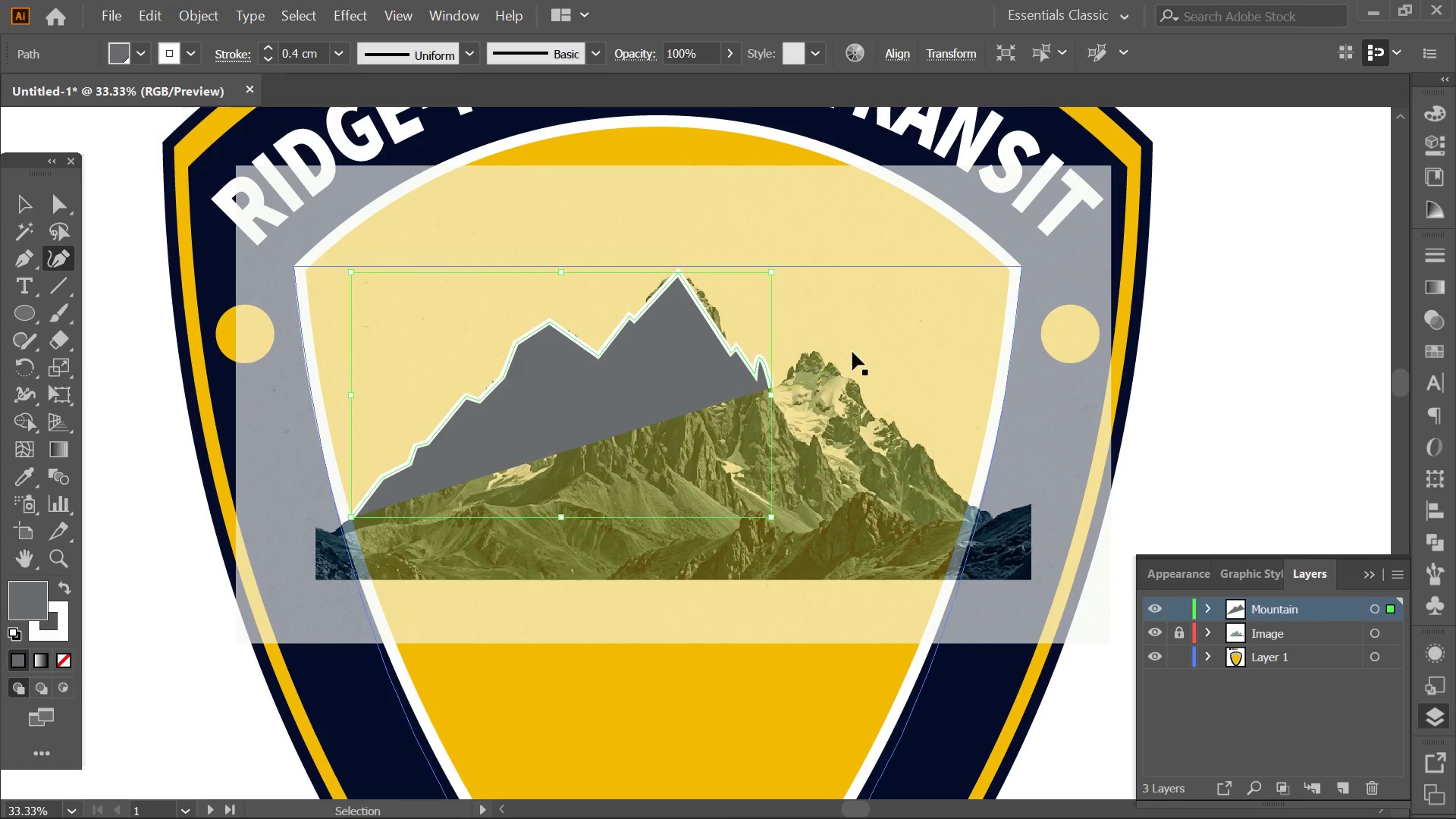 
key(Control+Z)
 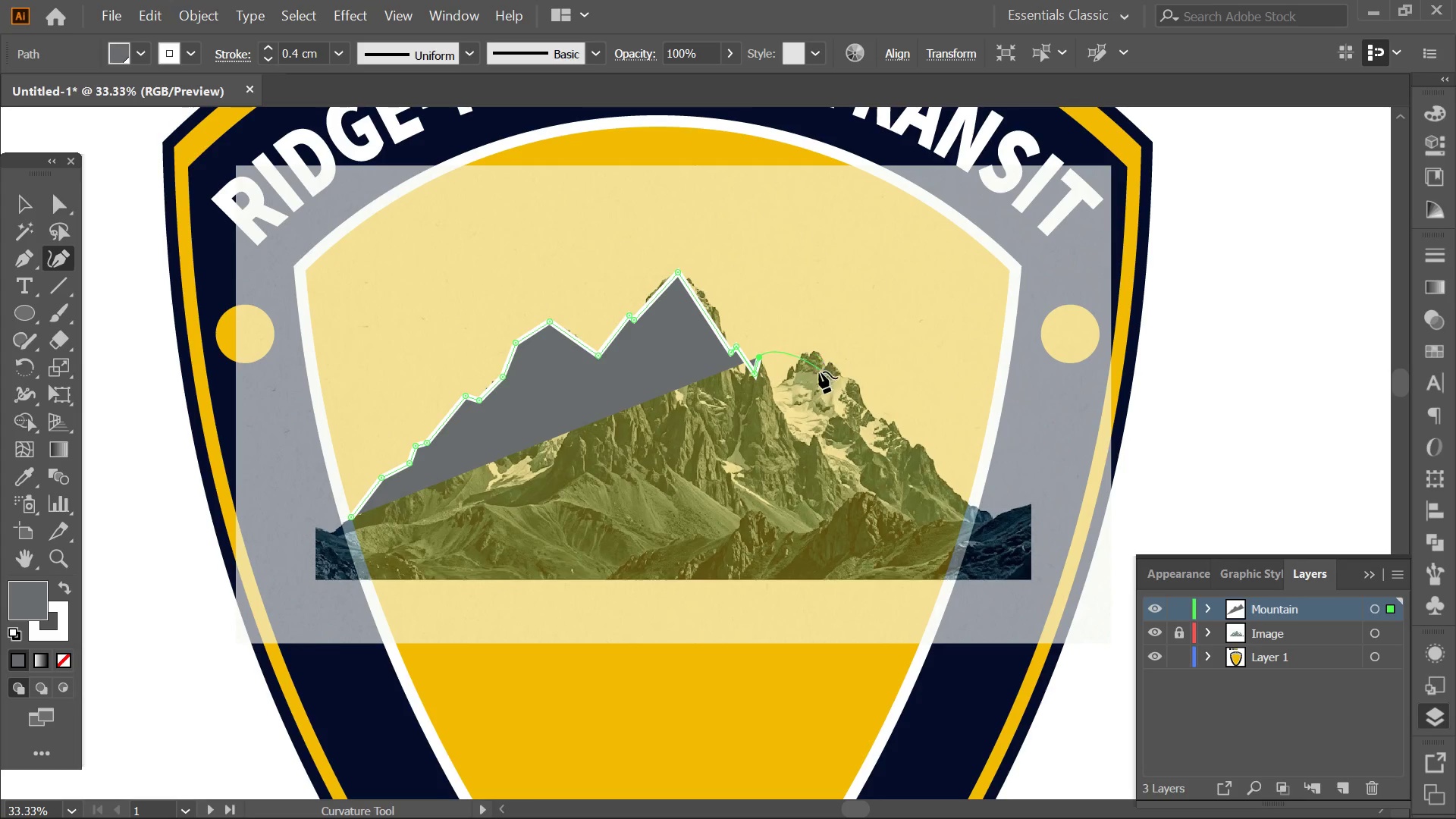 
key(Alt+AltLeft)
 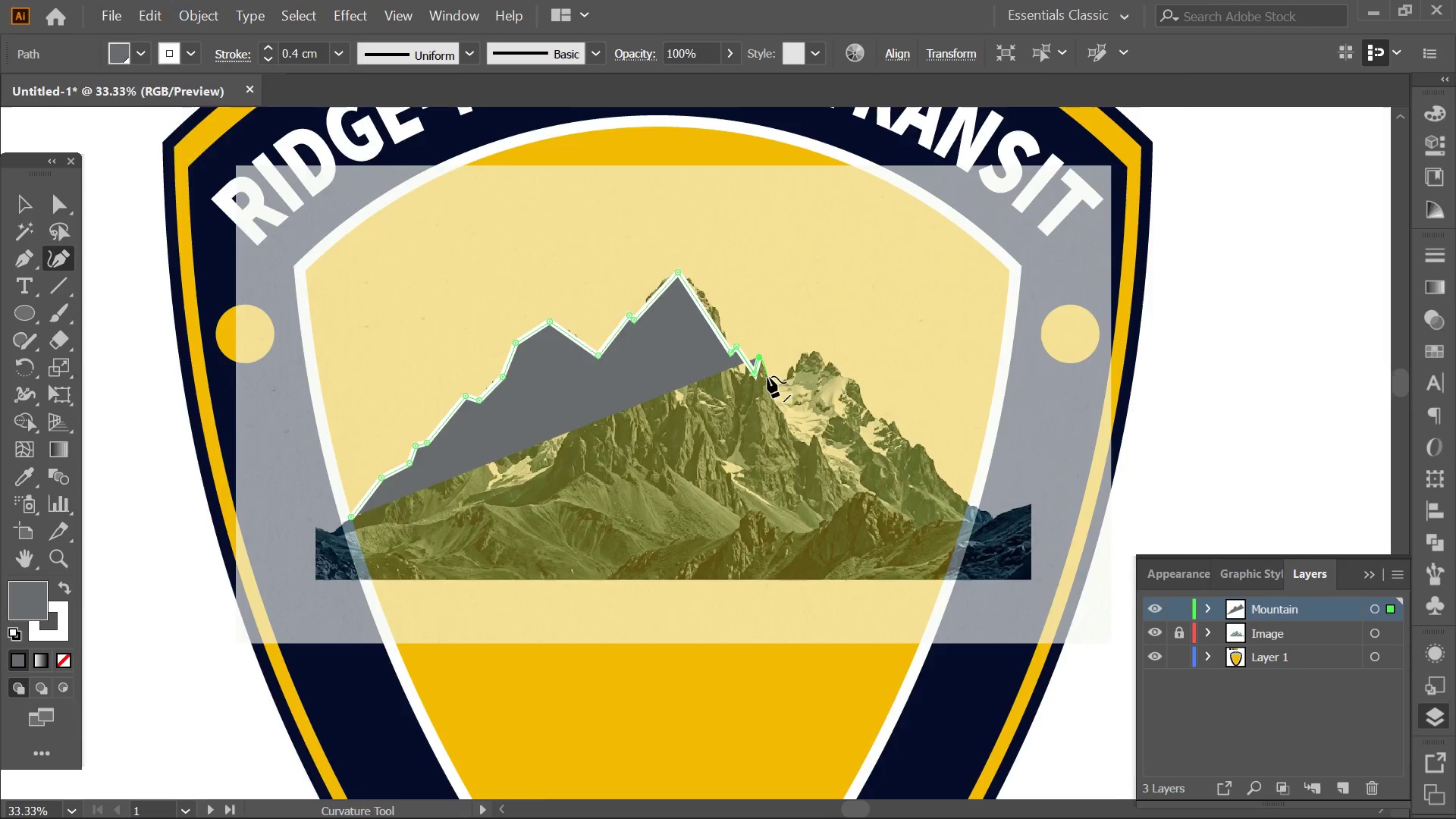 
key(Control+ControlLeft)
 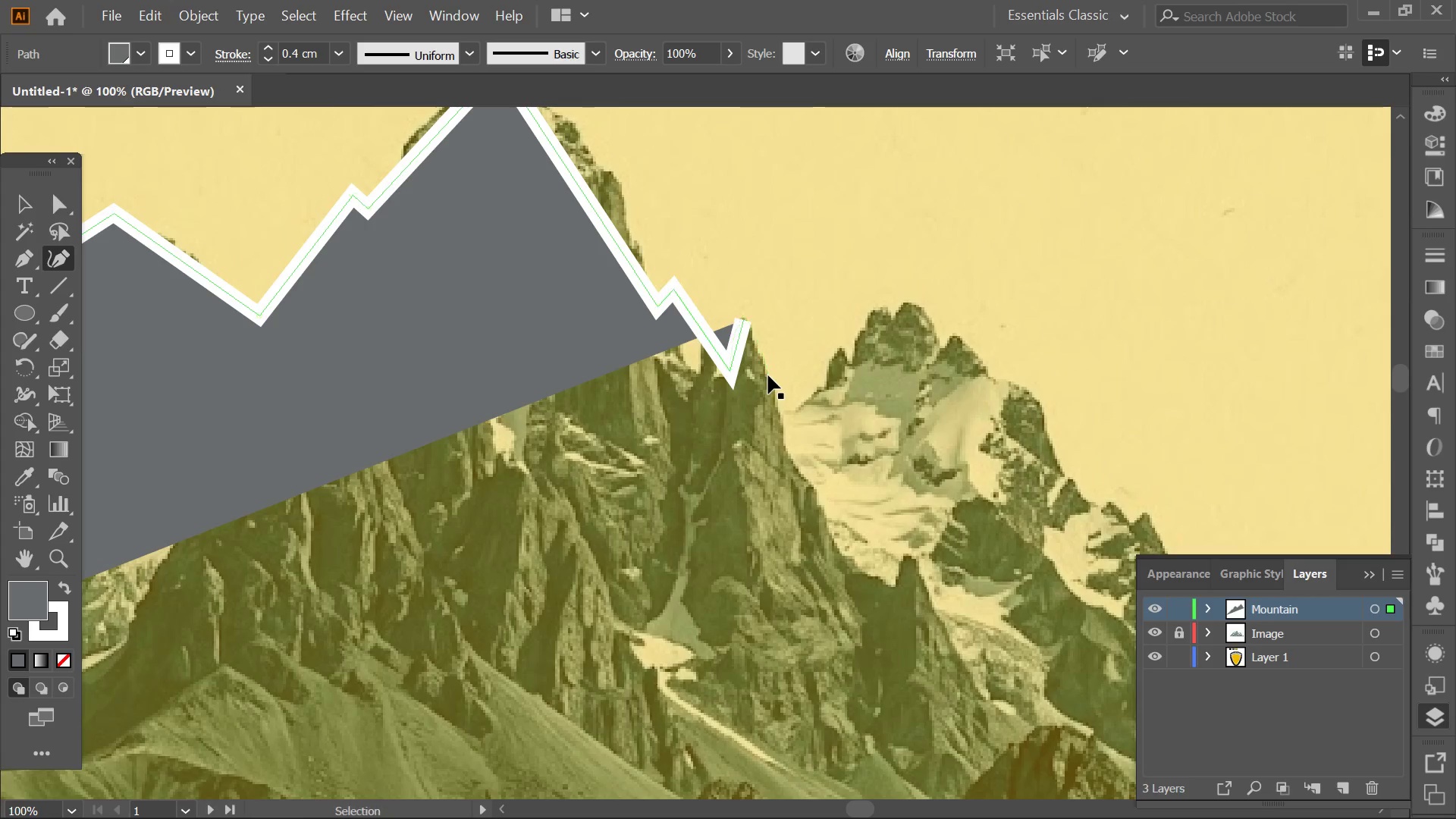 
key(Control+Z)
 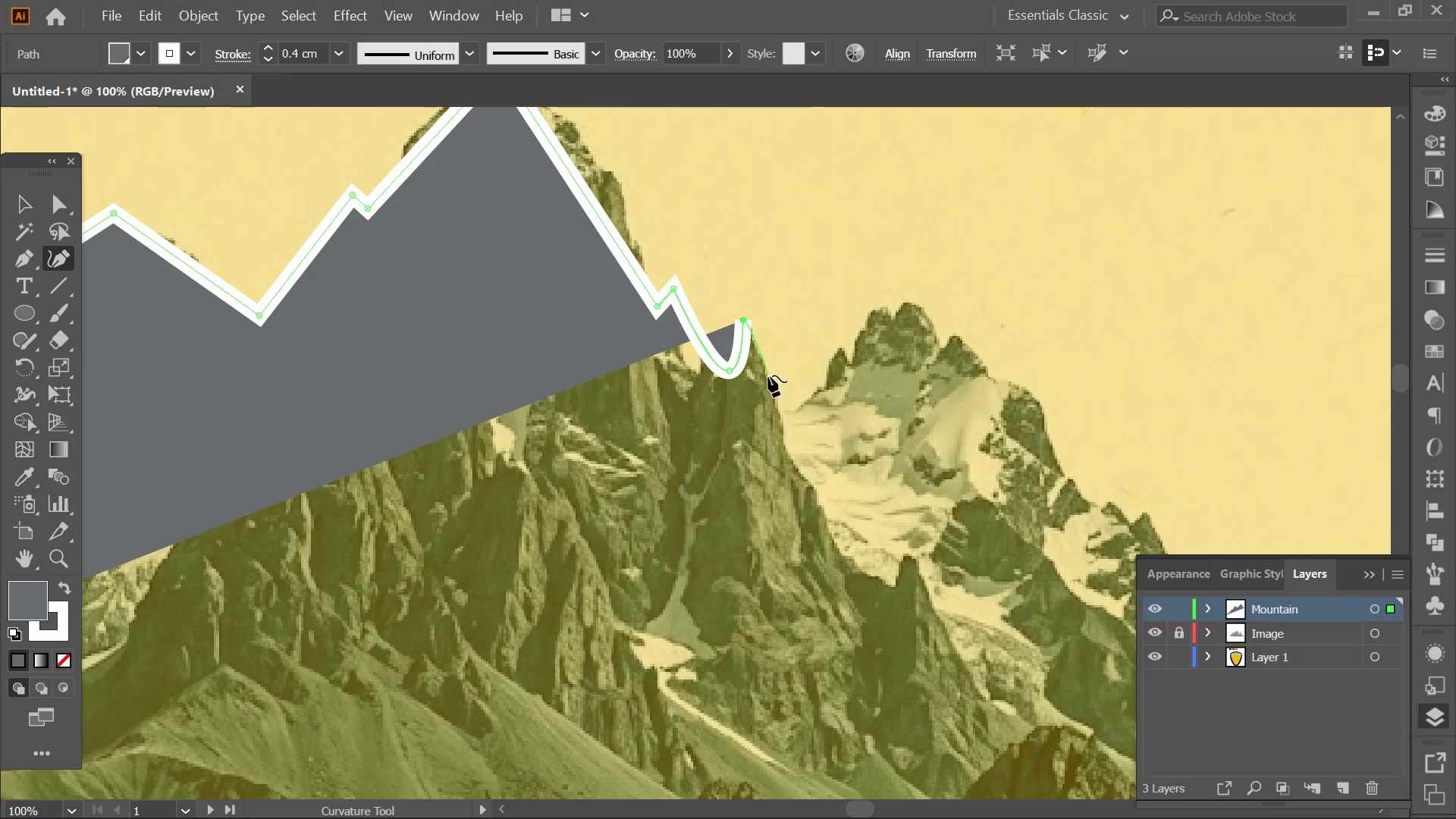 
scroll: coordinate [768, 375], scroll_direction: up, amount: 3.0
 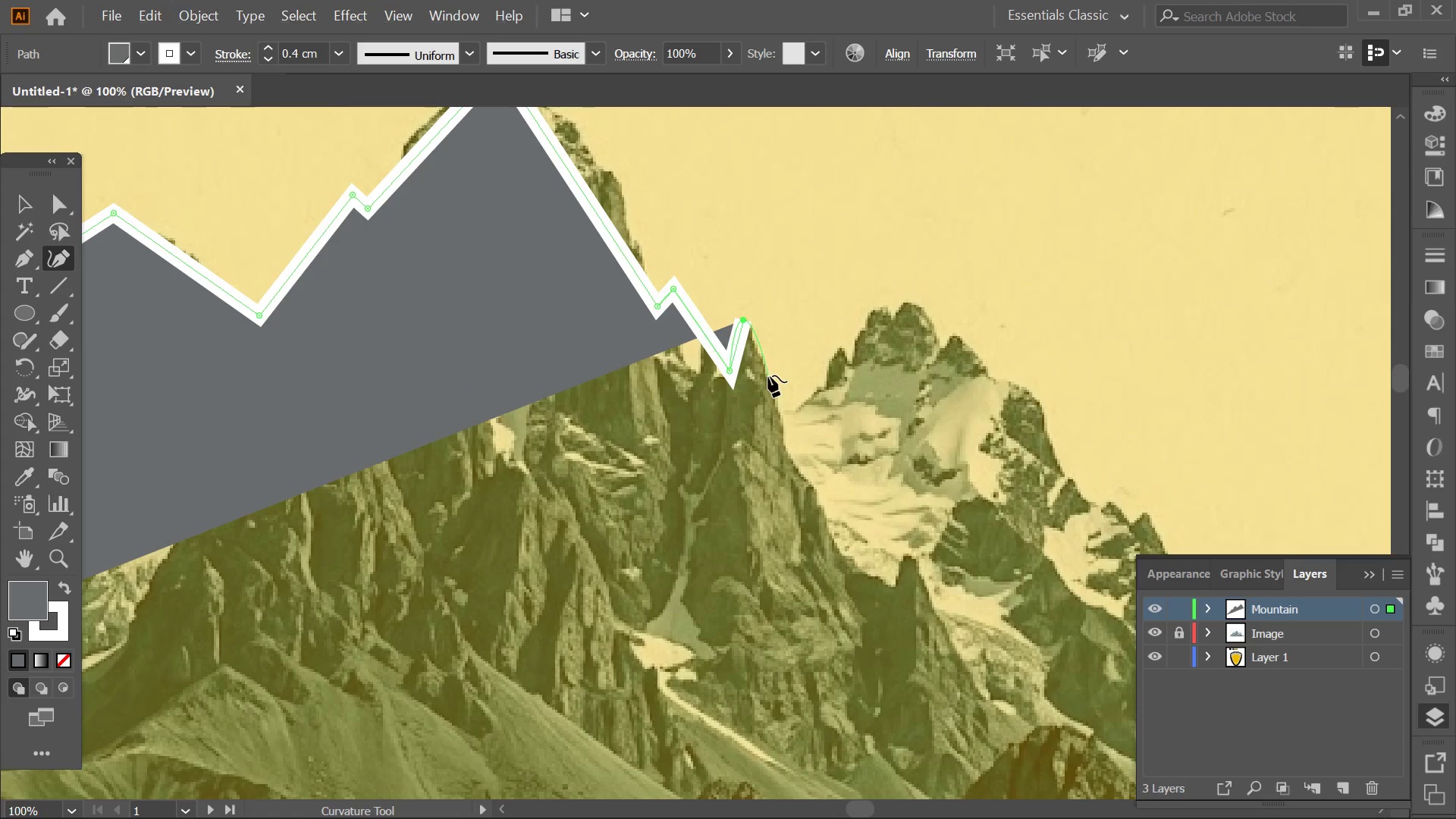 
key(Control+Z)
 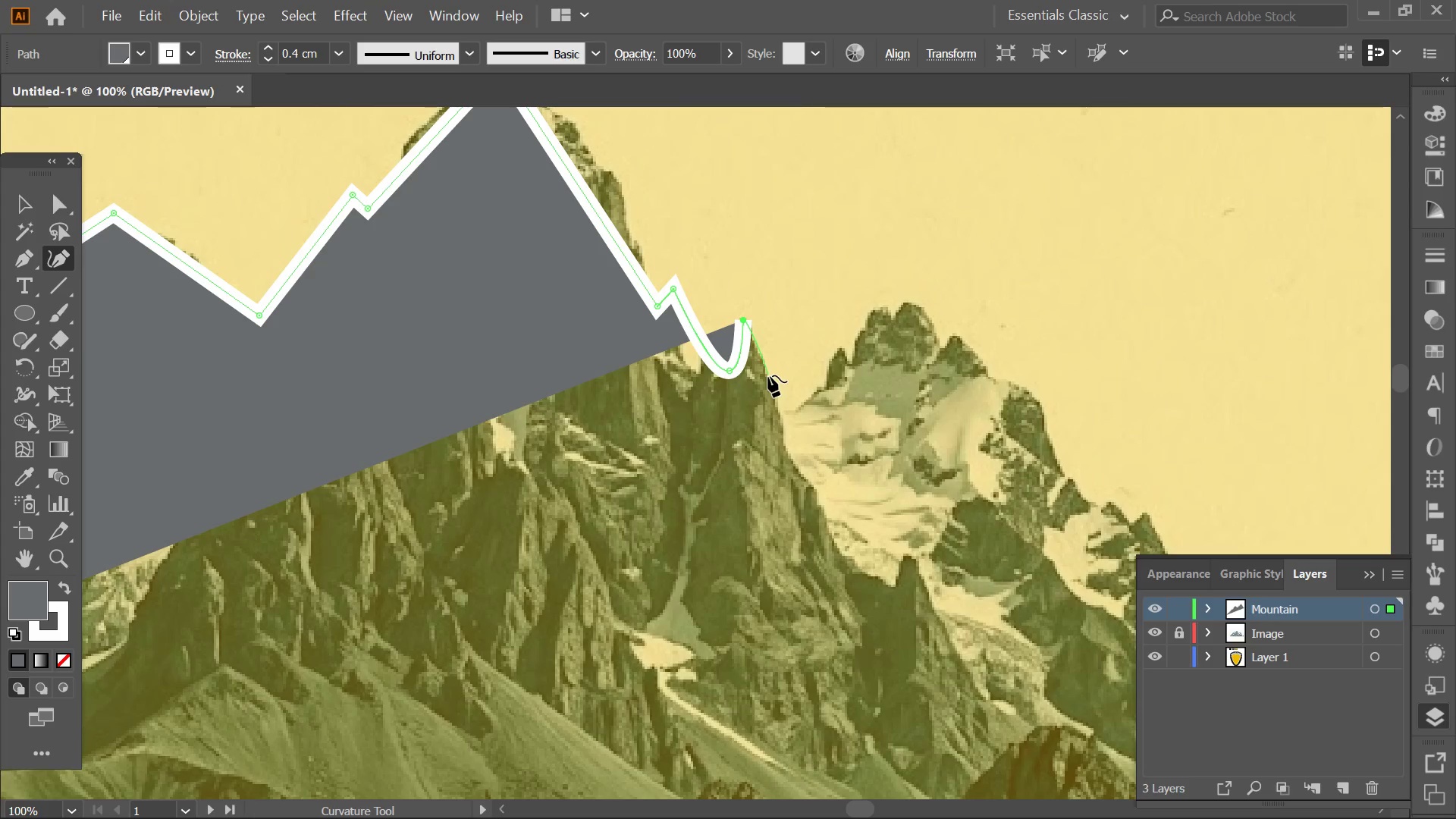 
left_click([777, 424])
 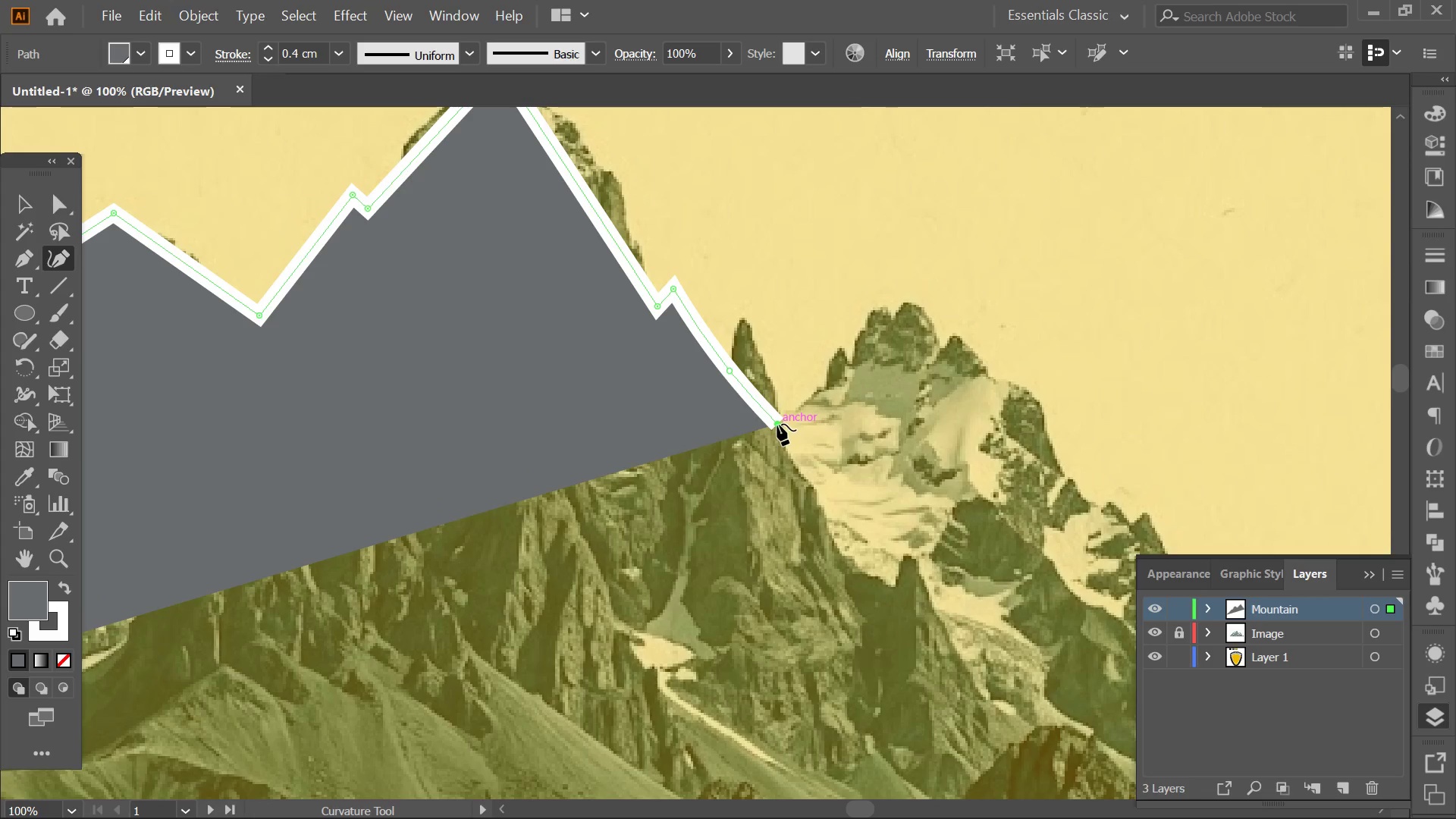 
key(Control+ControlLeft)
 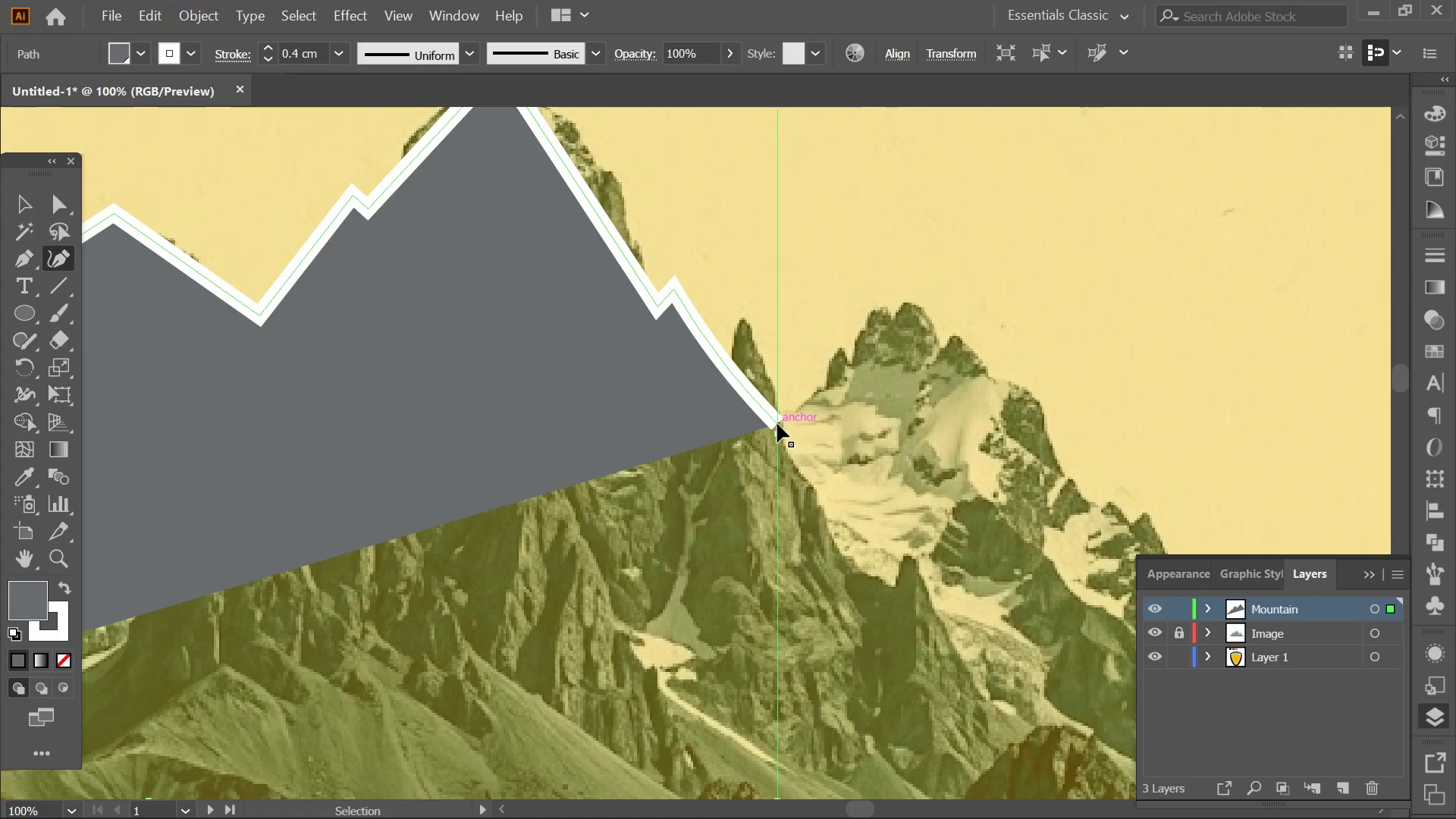 
key(Control+Z)
 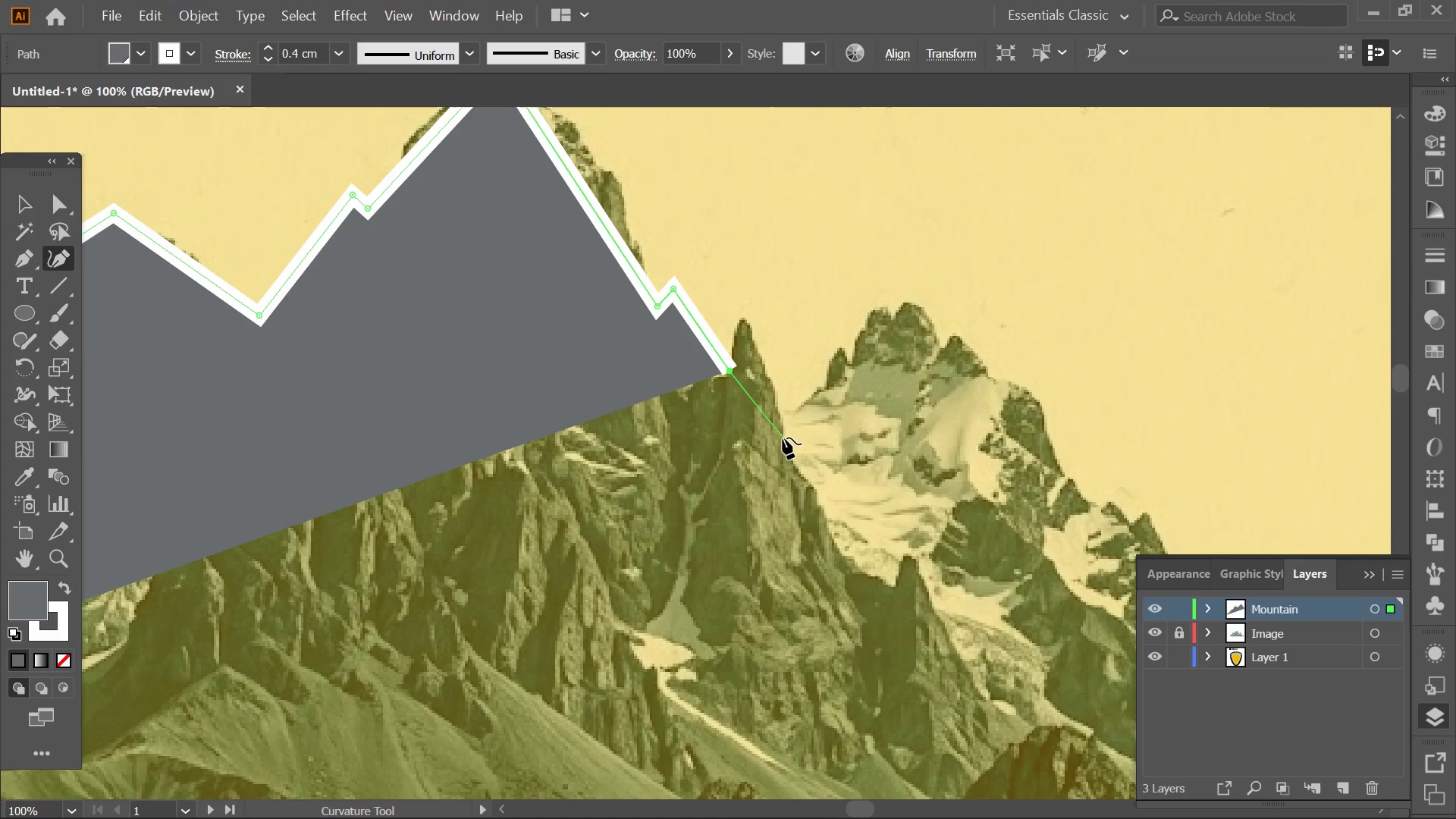 
left_click([783, 438])
 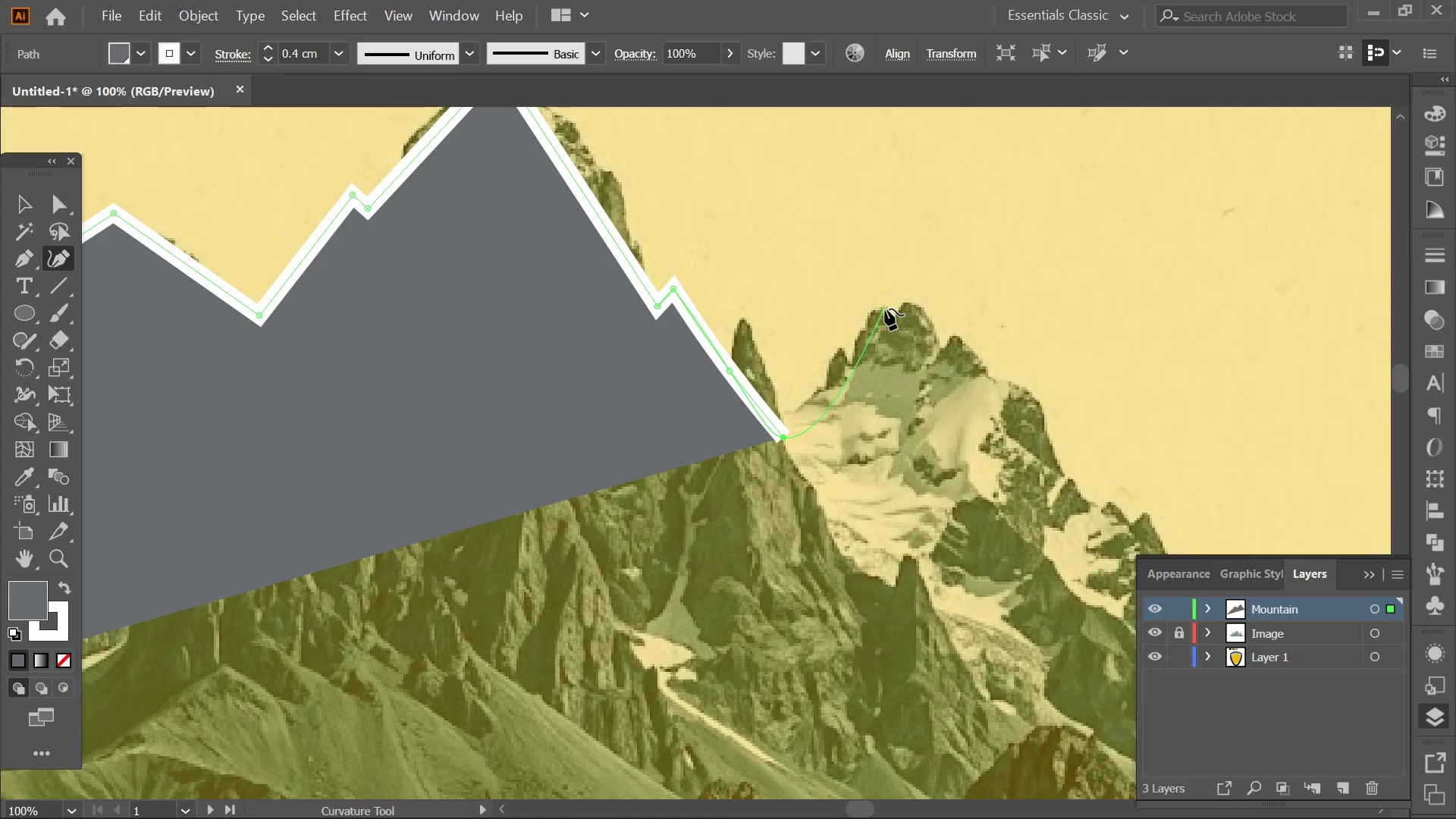 
left_click([885, 309])
 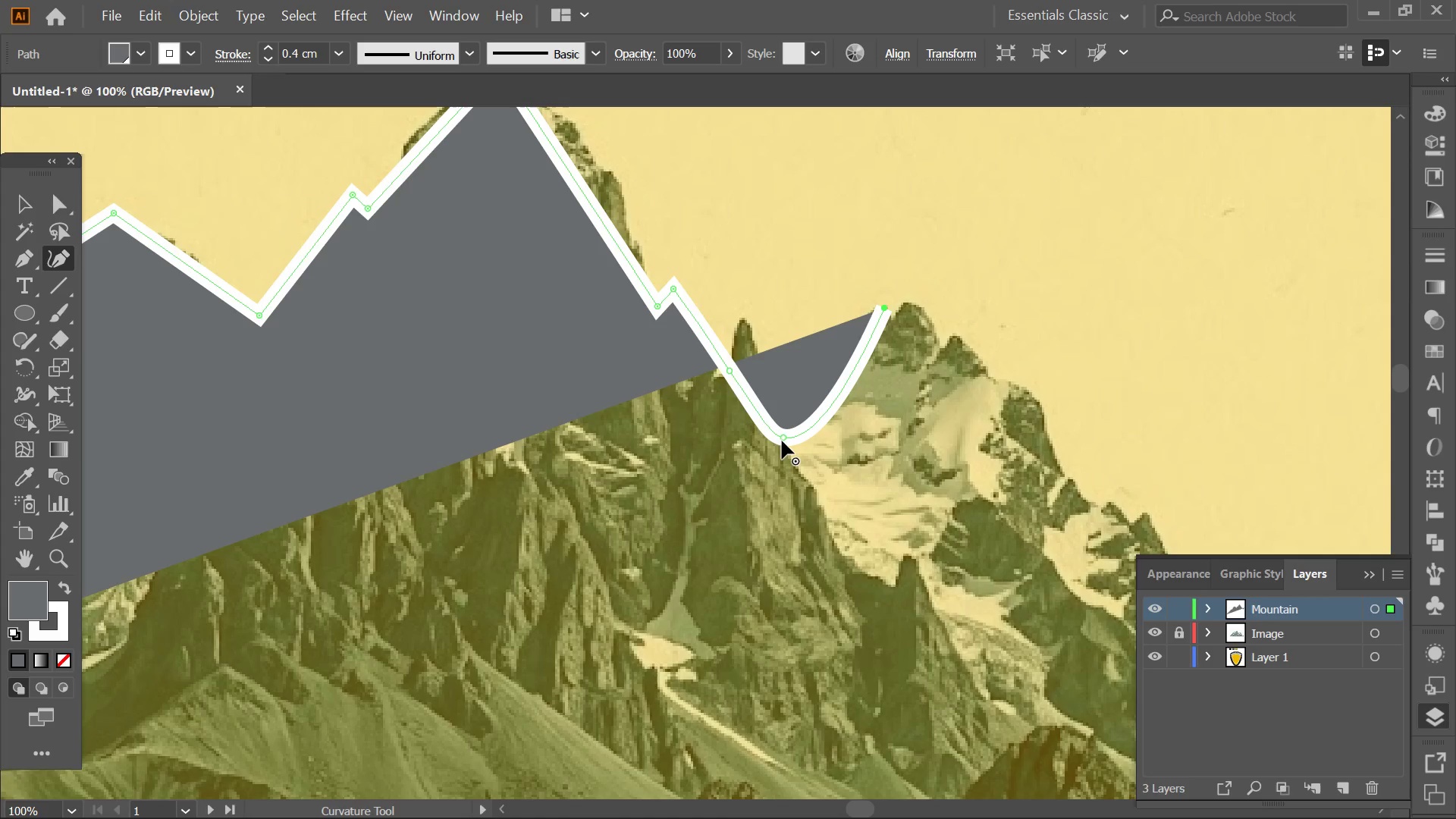 
double_click([782, 441])
 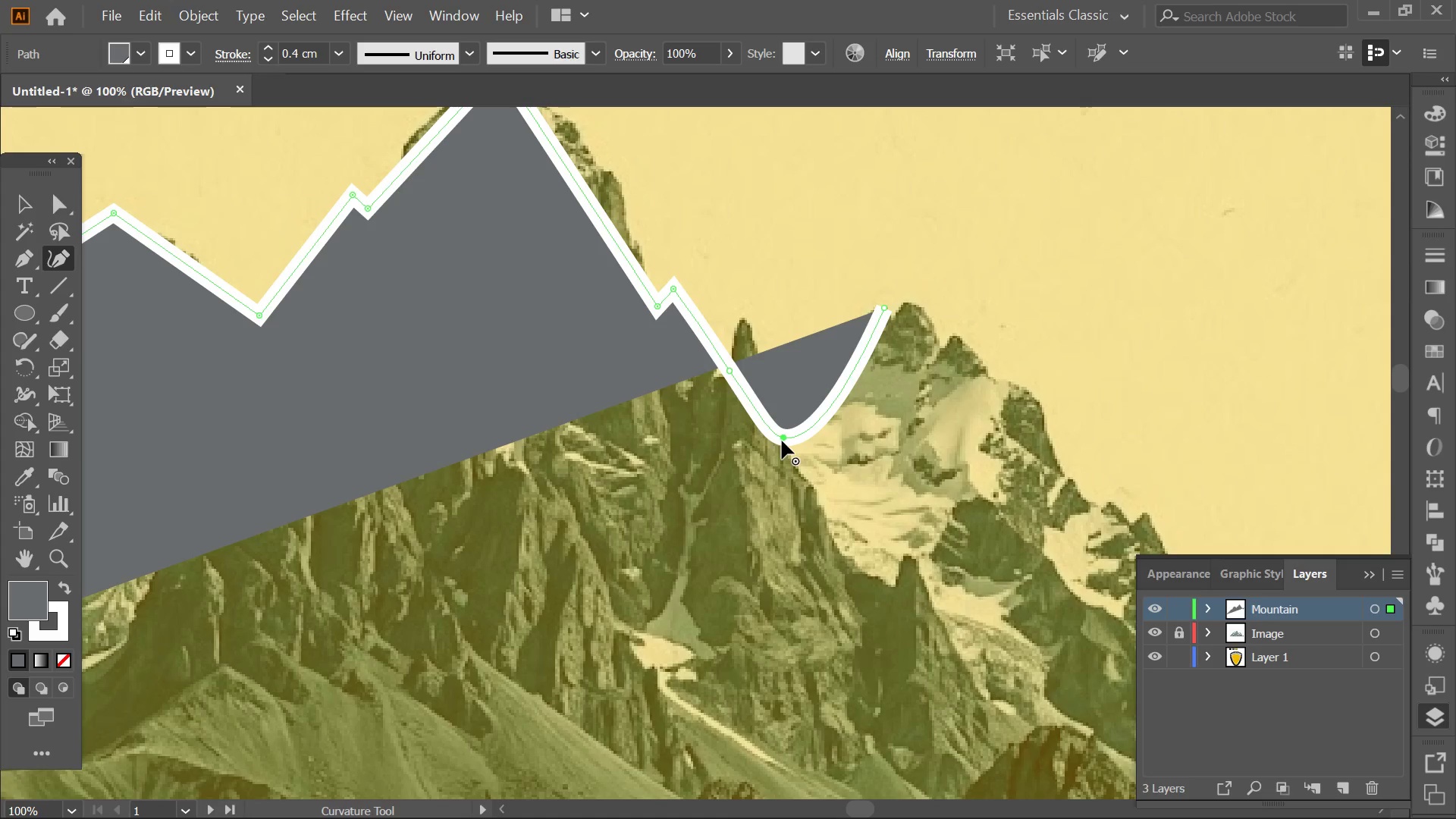 
triple_click([782, 441])
 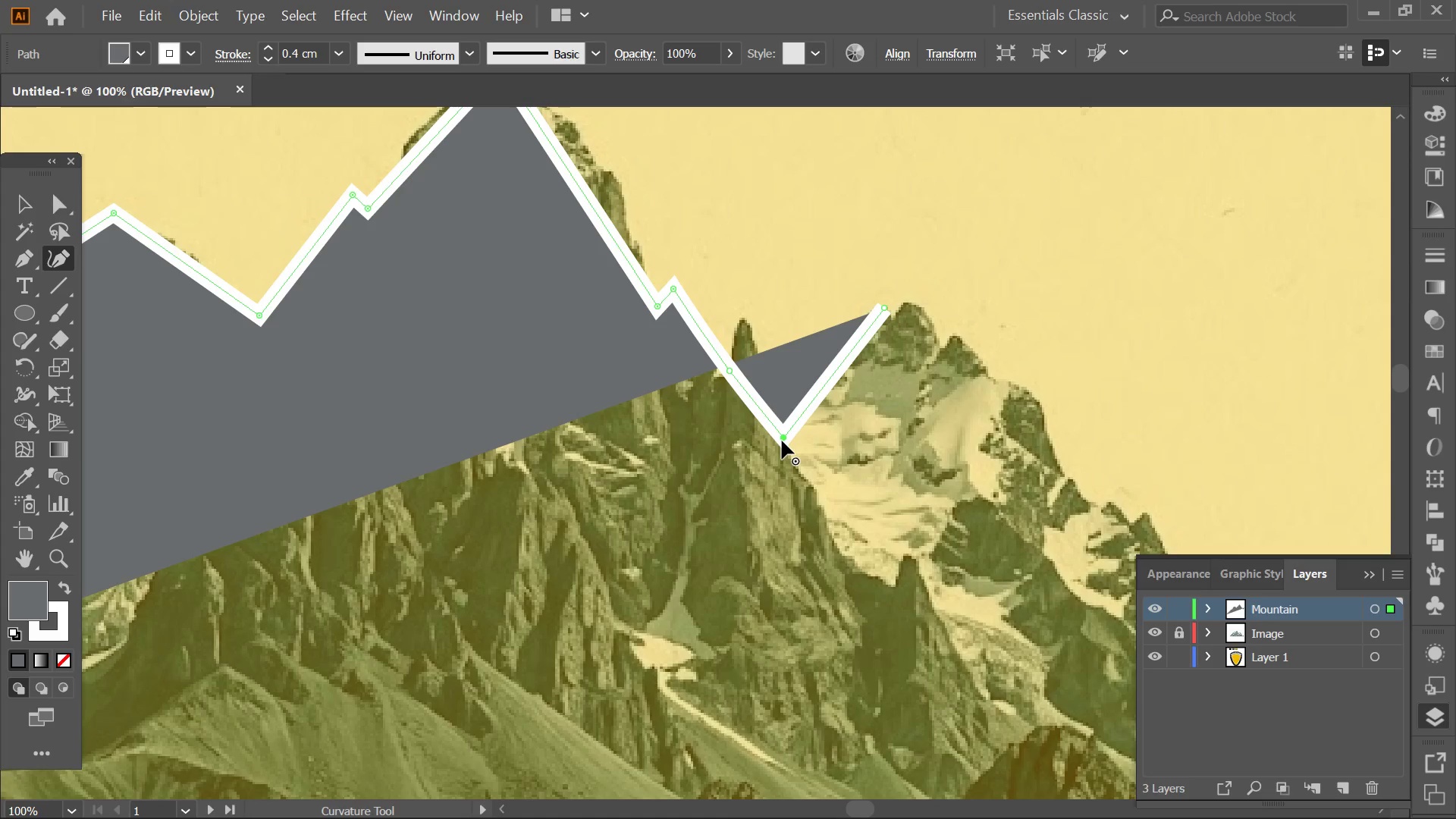 
key(Alt+AltLeft)
 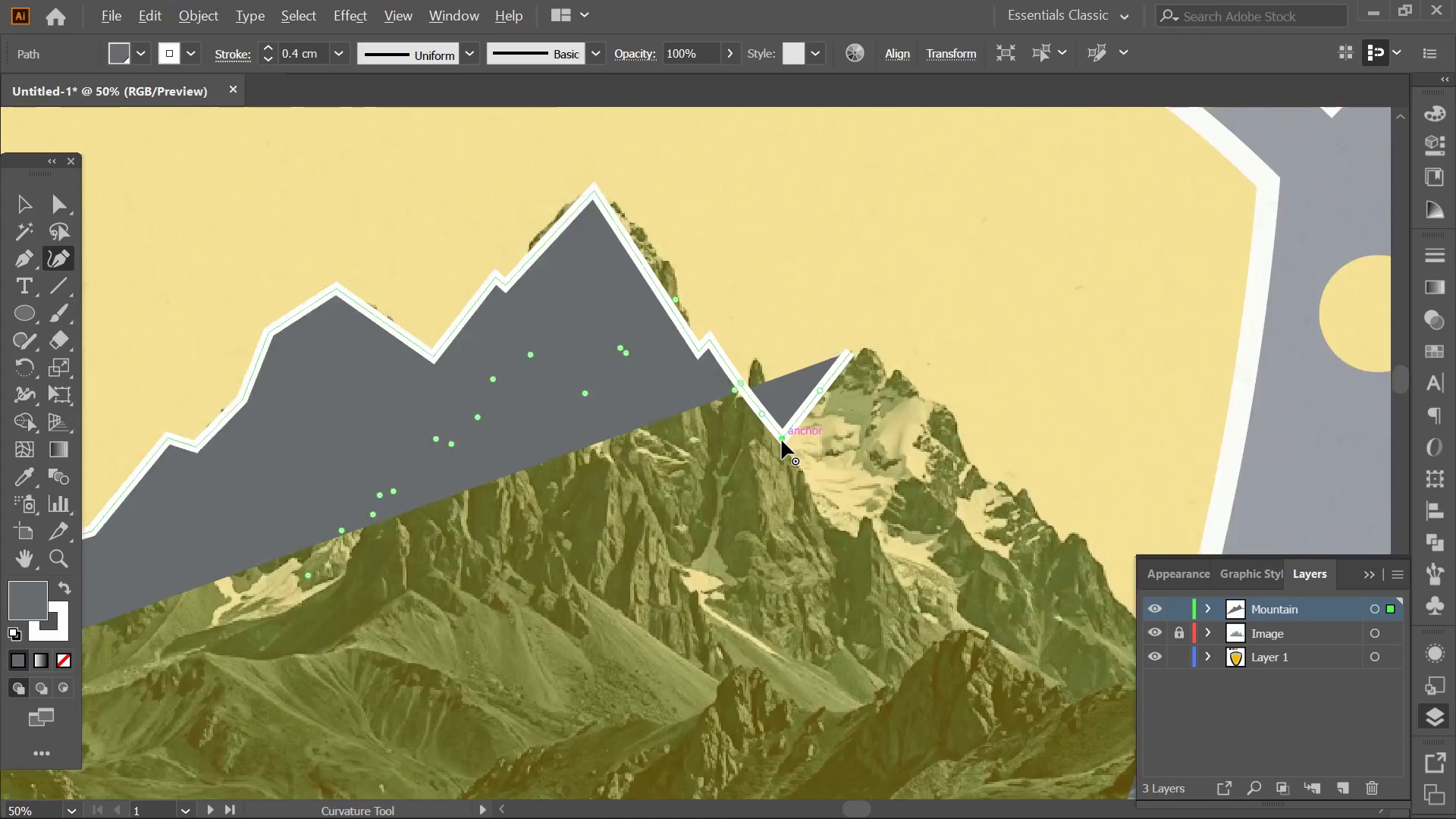 
scroll: coordinate [782, 441], scroll_direction: down, amount: 2.0
 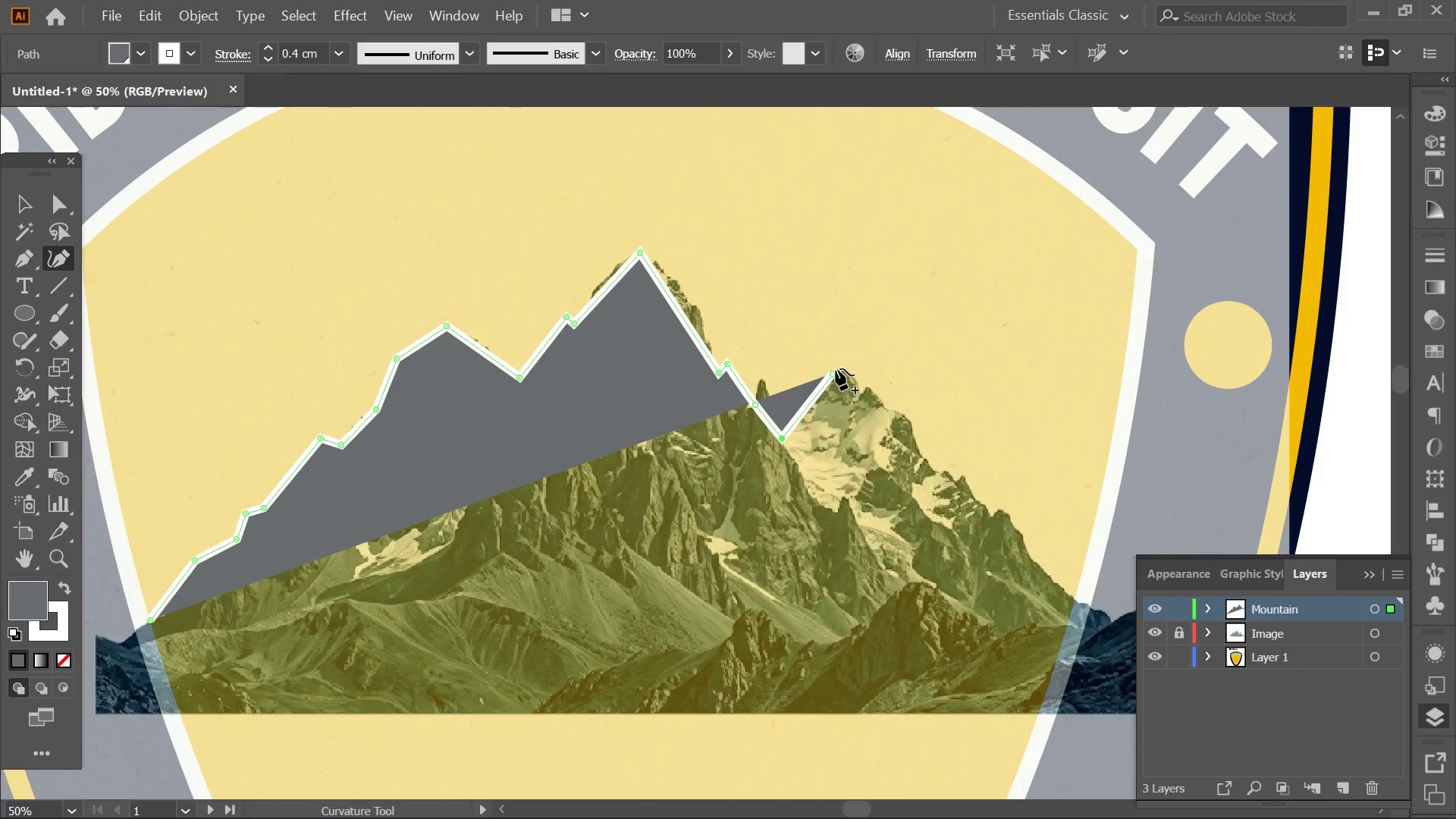 
left_click_drag(start_coordinate=[836, 369], to_coordinate=[844, 364])
 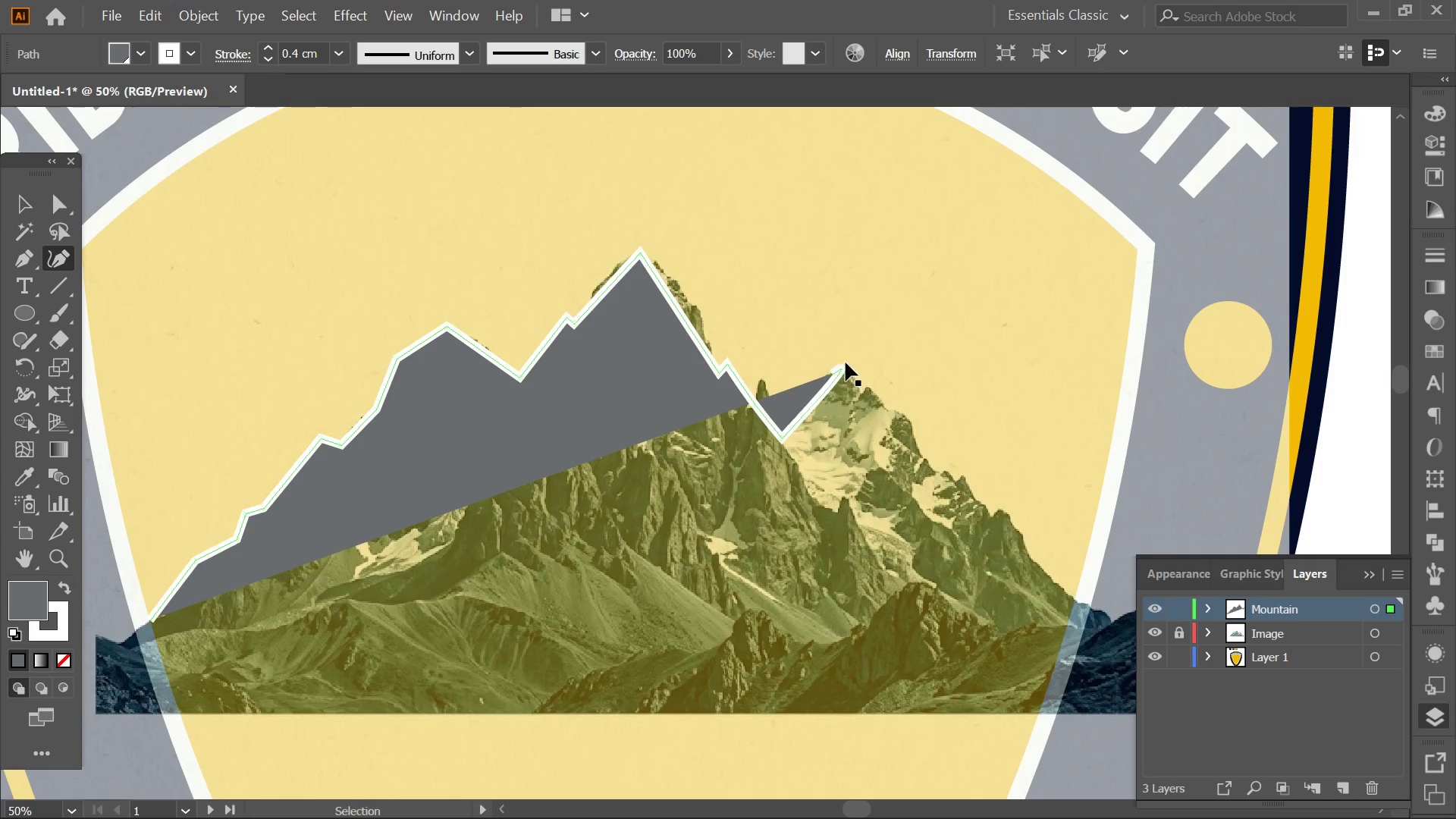 
key(Control+ControlLeft)
 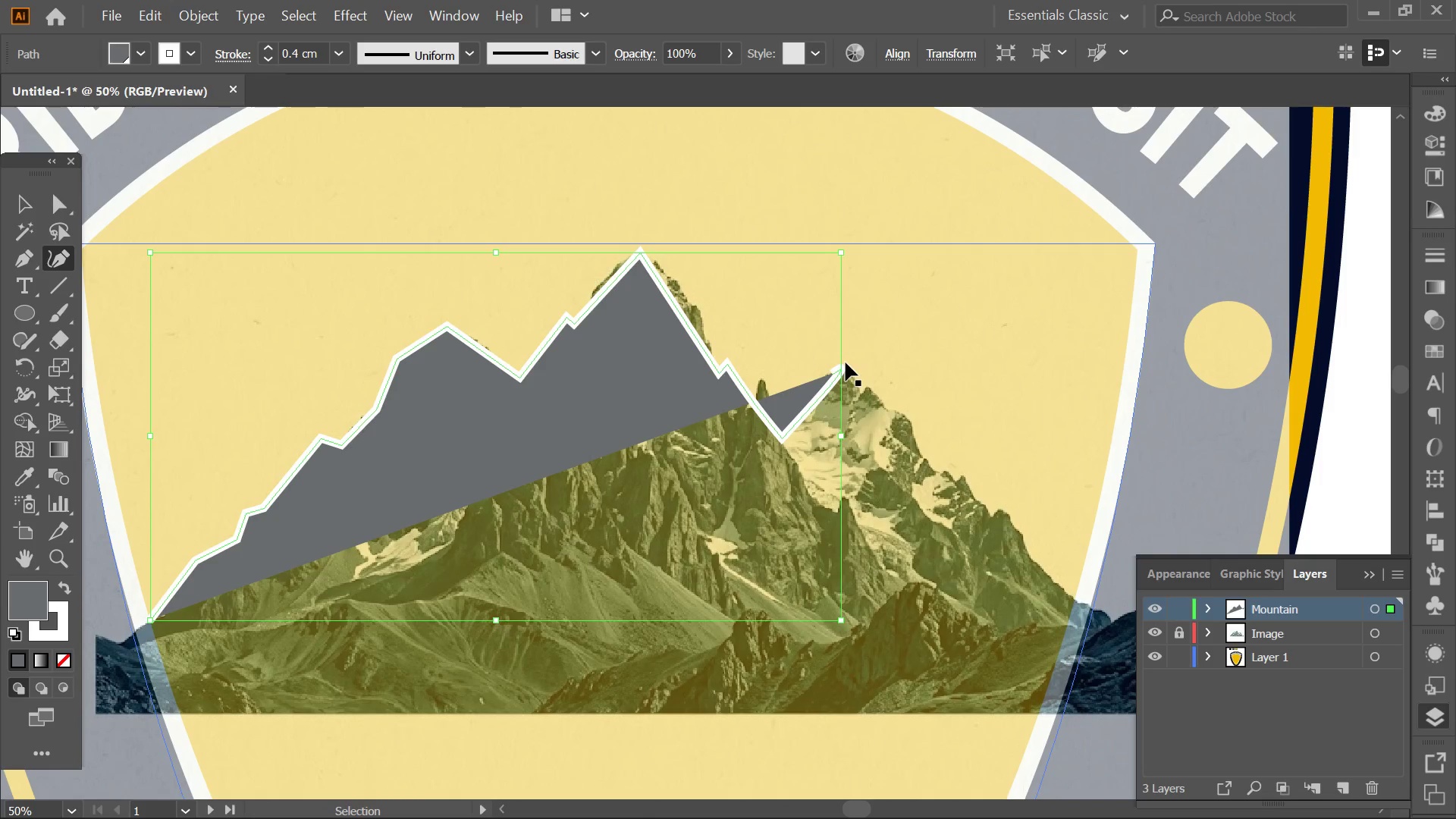 
key(Control+Z)
 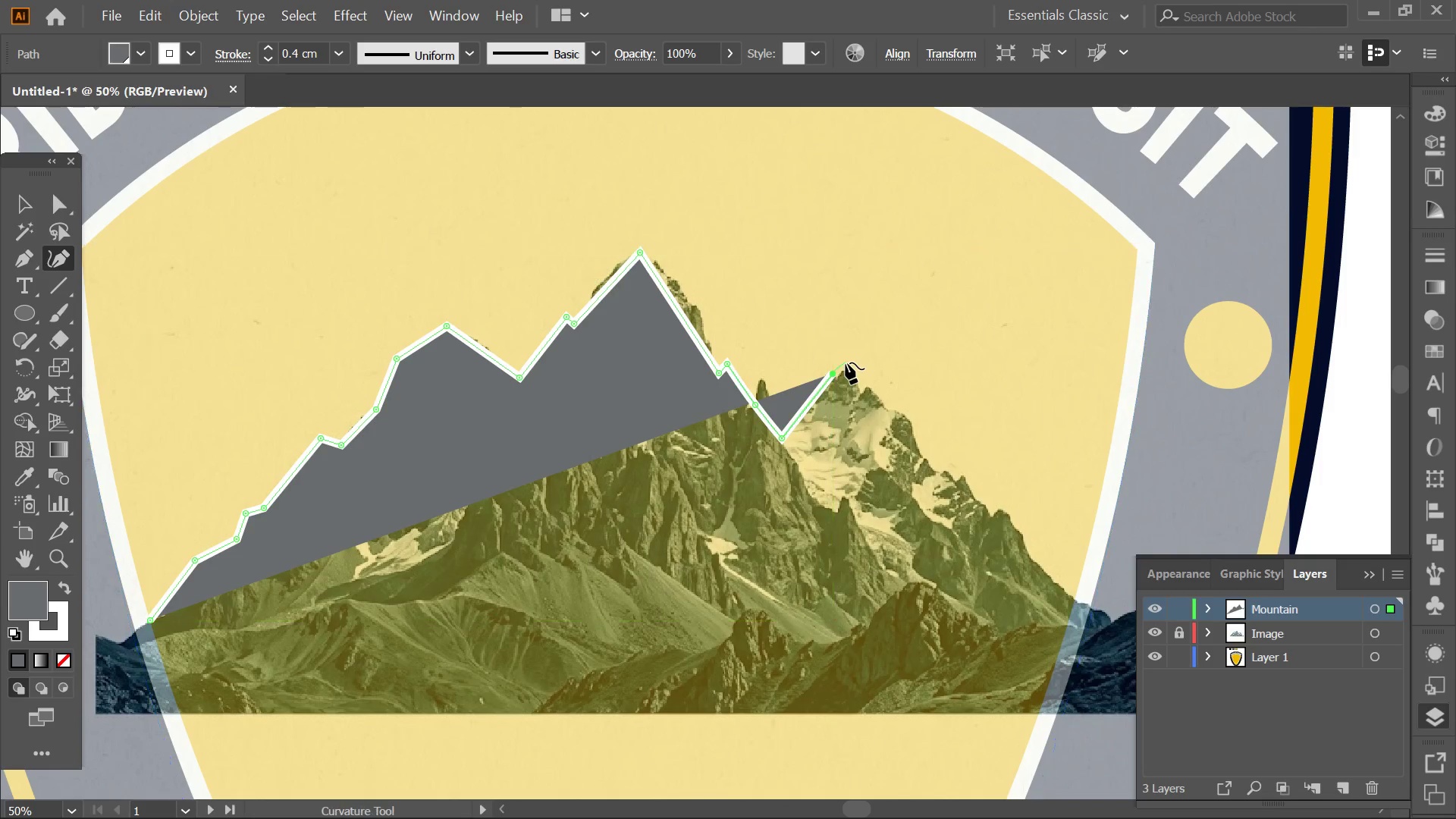 
key(Alt+AltLeft)
 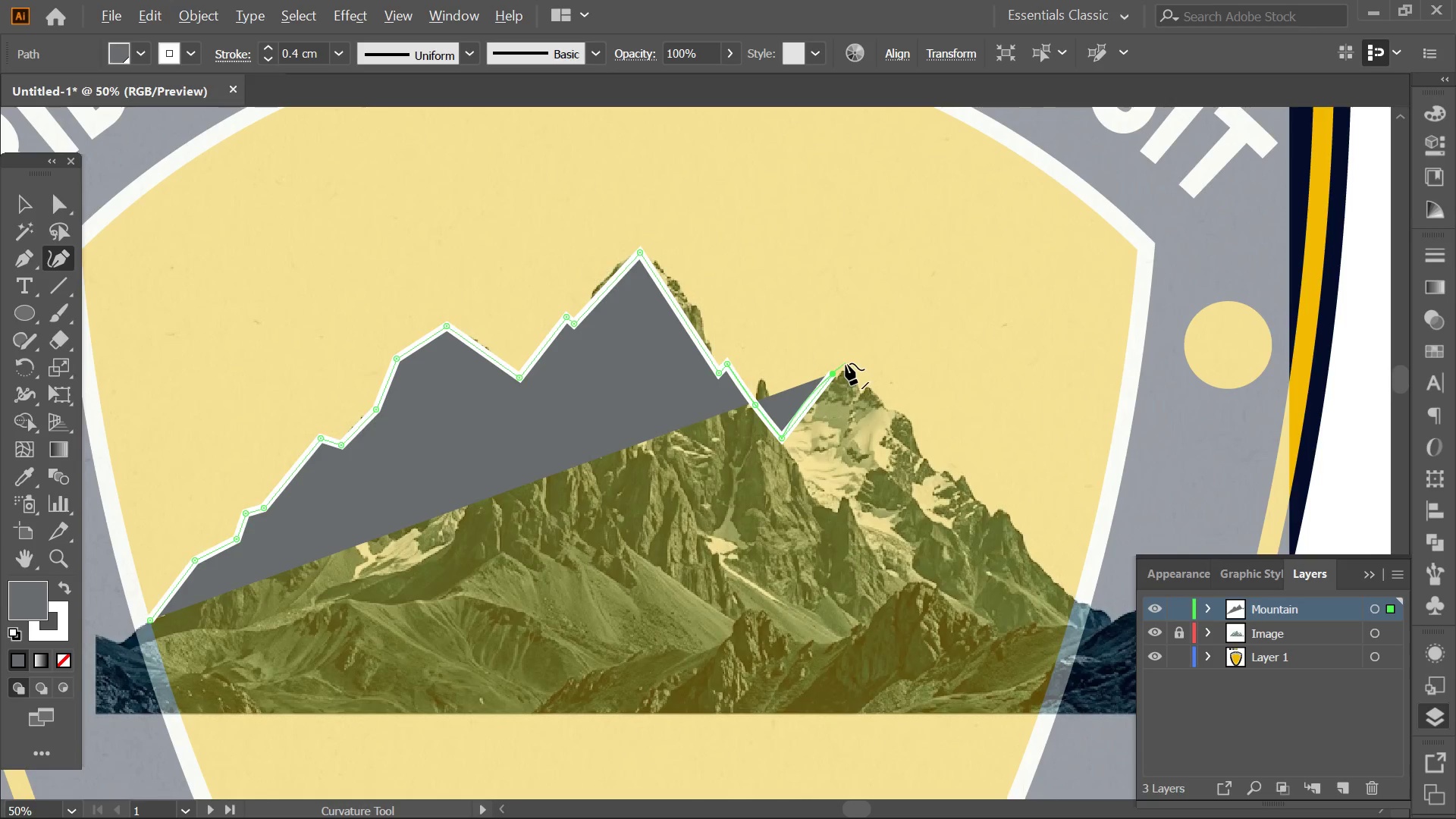 
scroll: coordinate [846, 363], scroll_direction: up, amount: 3.0
 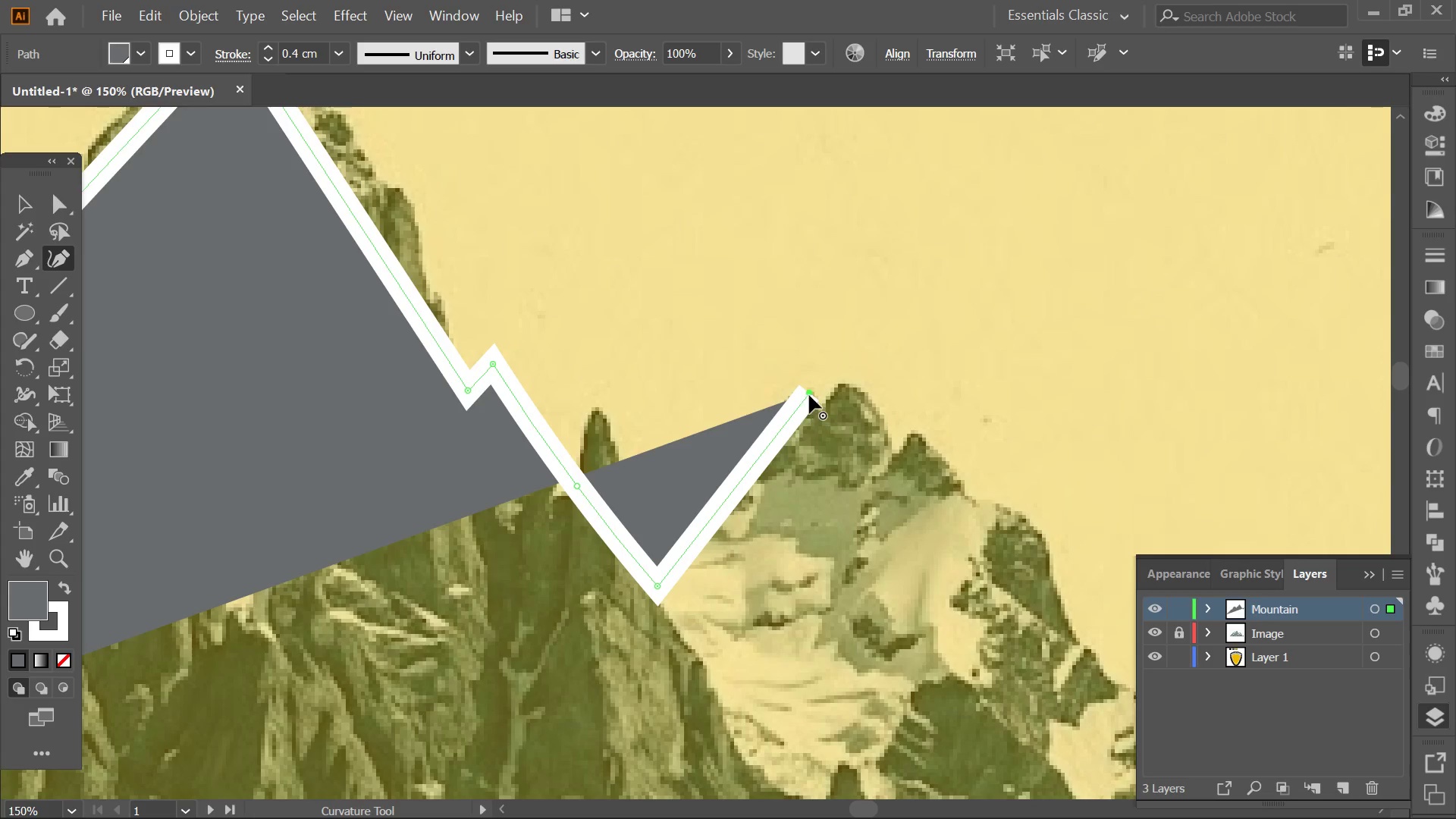 
left_click_drag(start_coordinate=[809, 395], to_coordinate=[837, 378])
 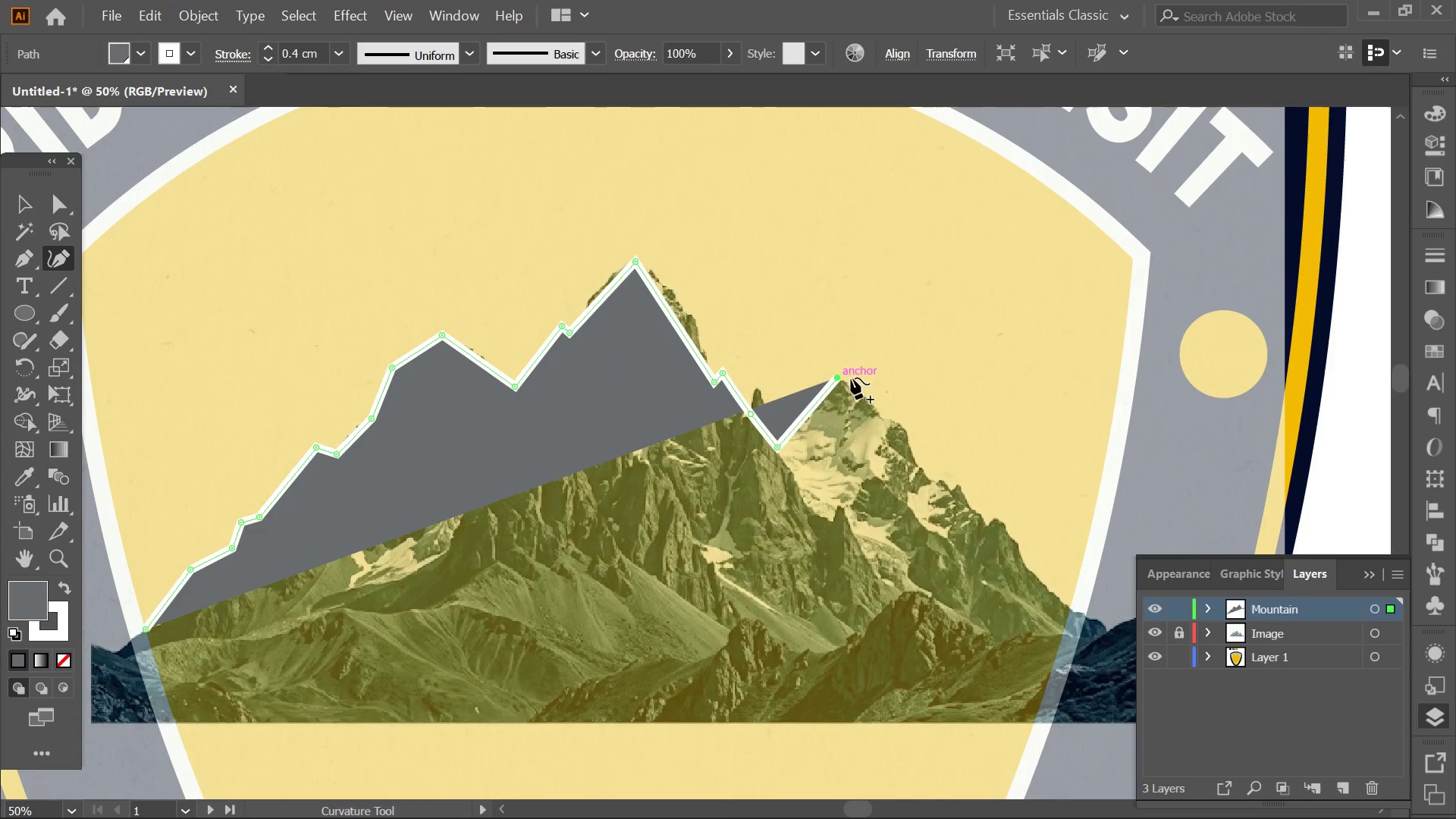 
key(Alt+AltLeft)
 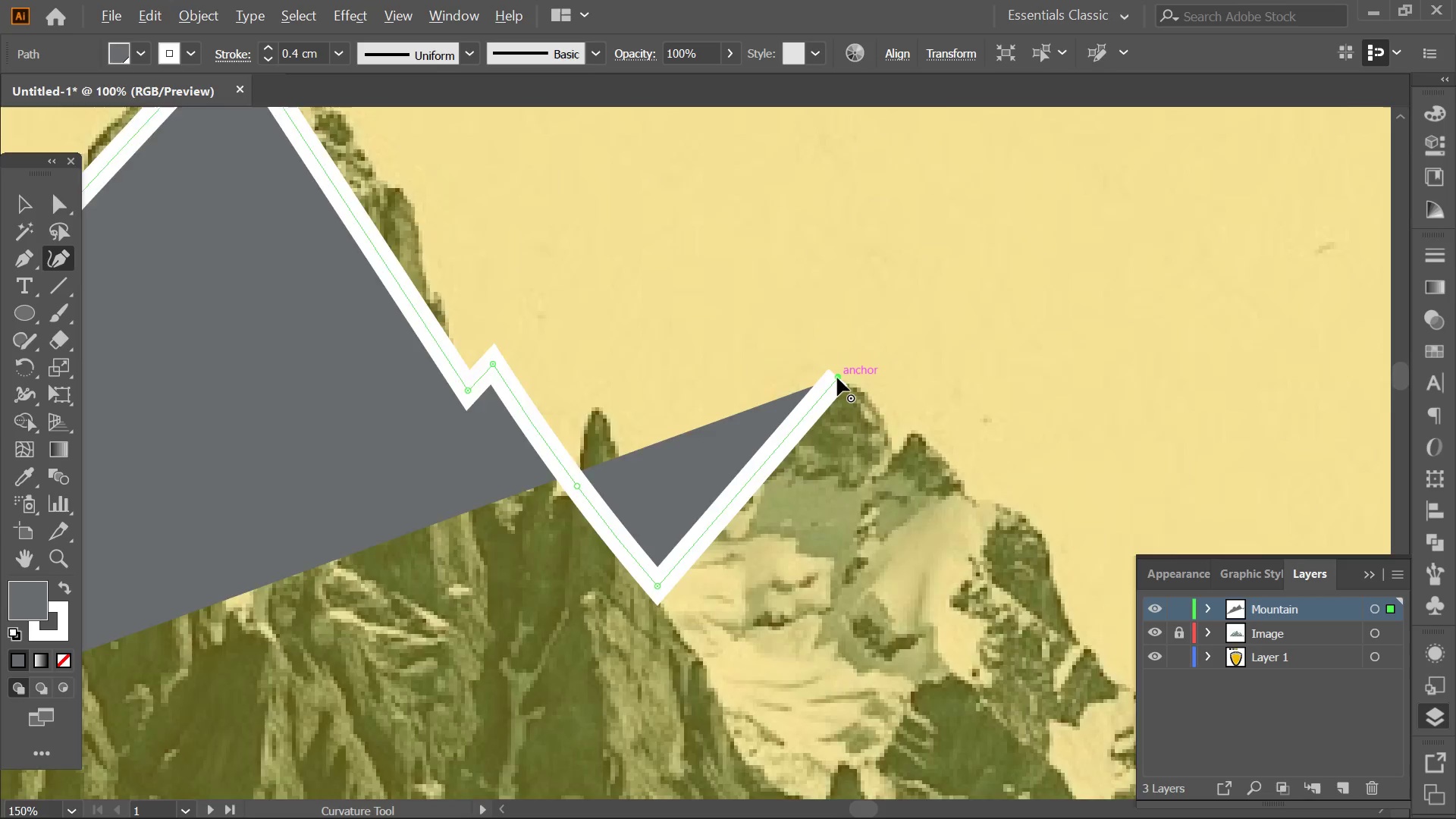 
hold_key(key=Space, duration=0.58)
 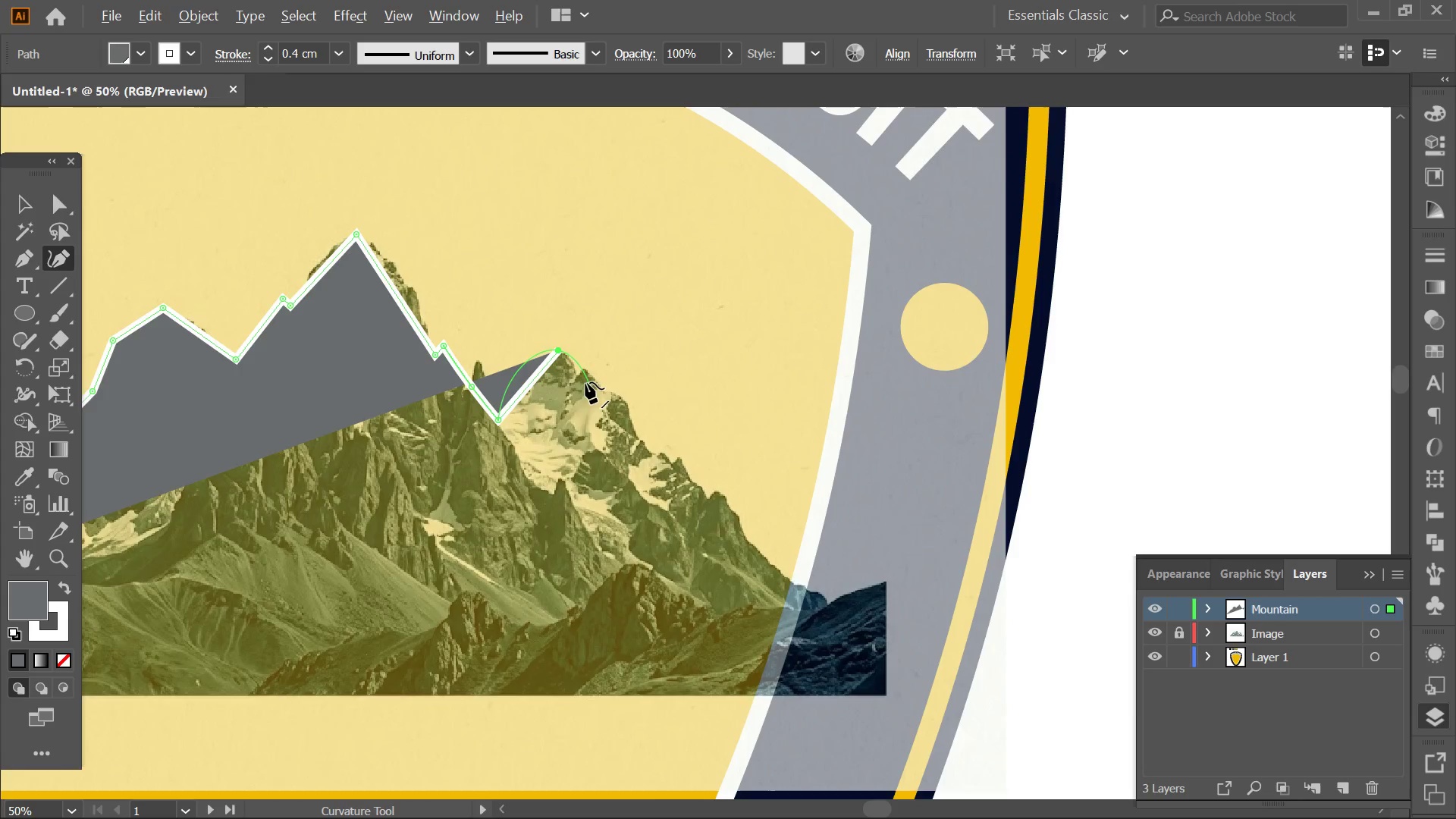 
left_click_drag(start_coordinate=[862, 378], to_coordinate=[587, 353])
 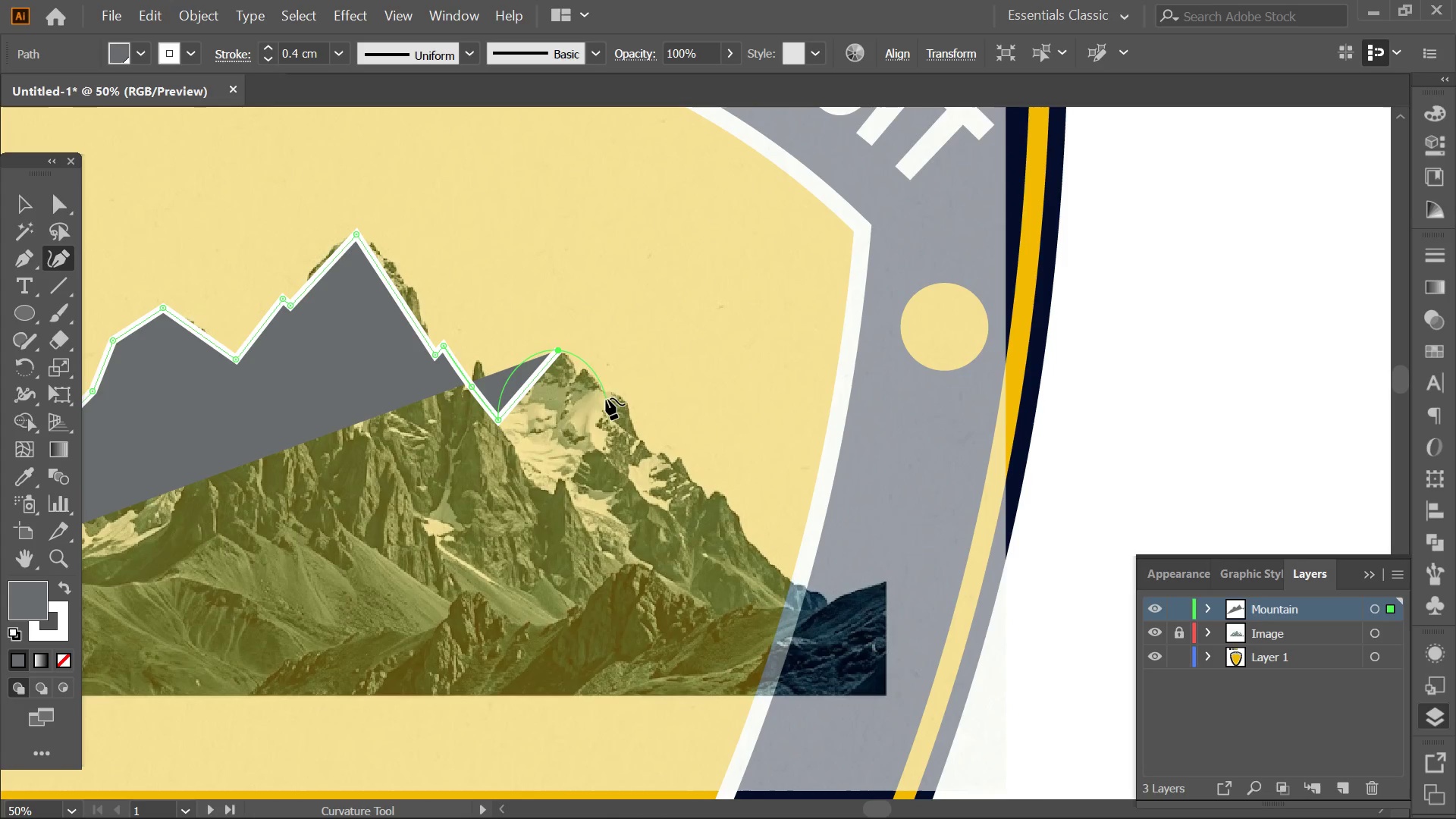 
scroll: coordinate [837, 378], scroll_direction: down, amount: 3.0
 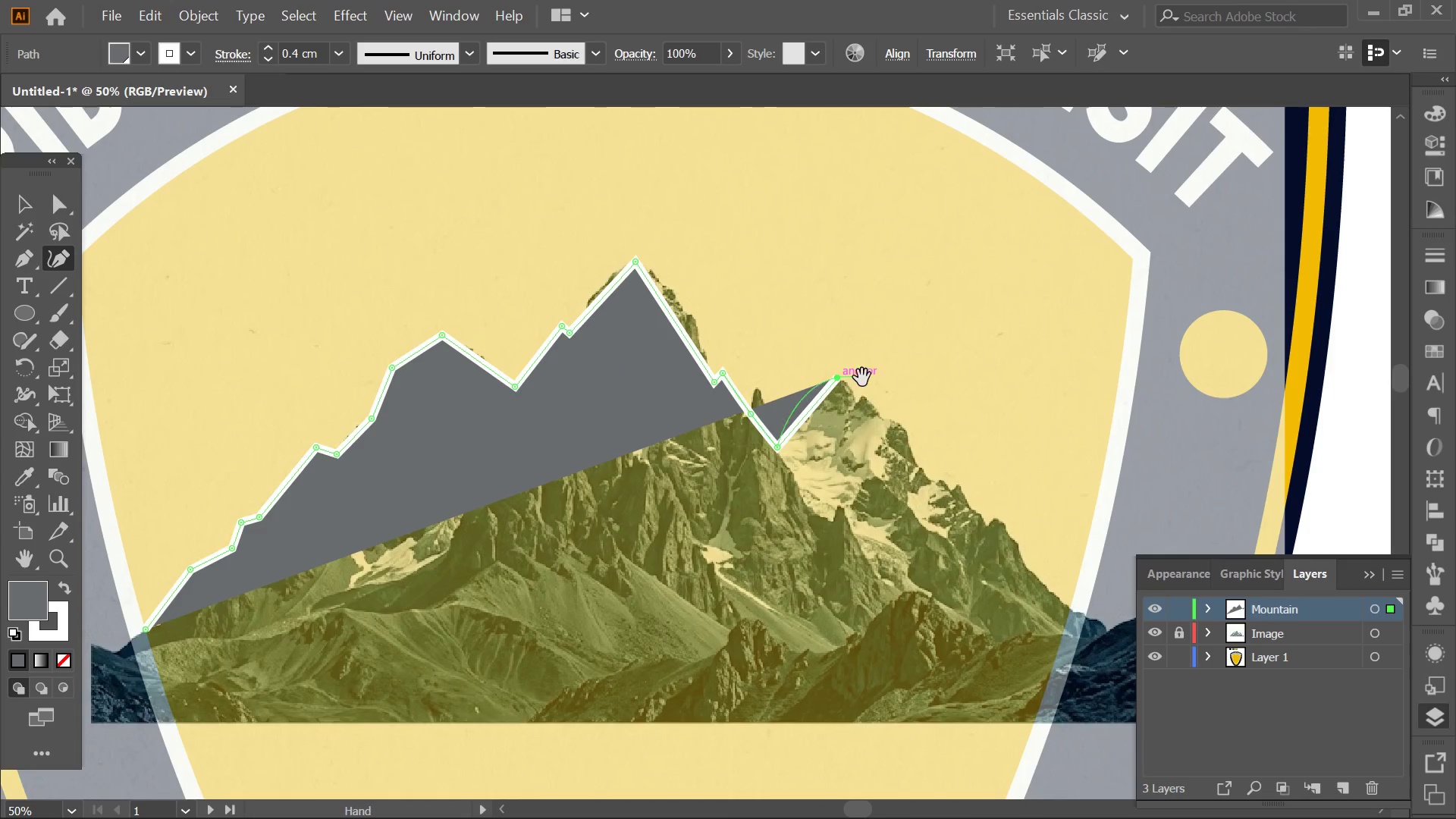 
hold_key(key=AltLeft, duration=0.42)
scroll: coordinate [585, 381], scroll_direction: up, amount: 4.0
 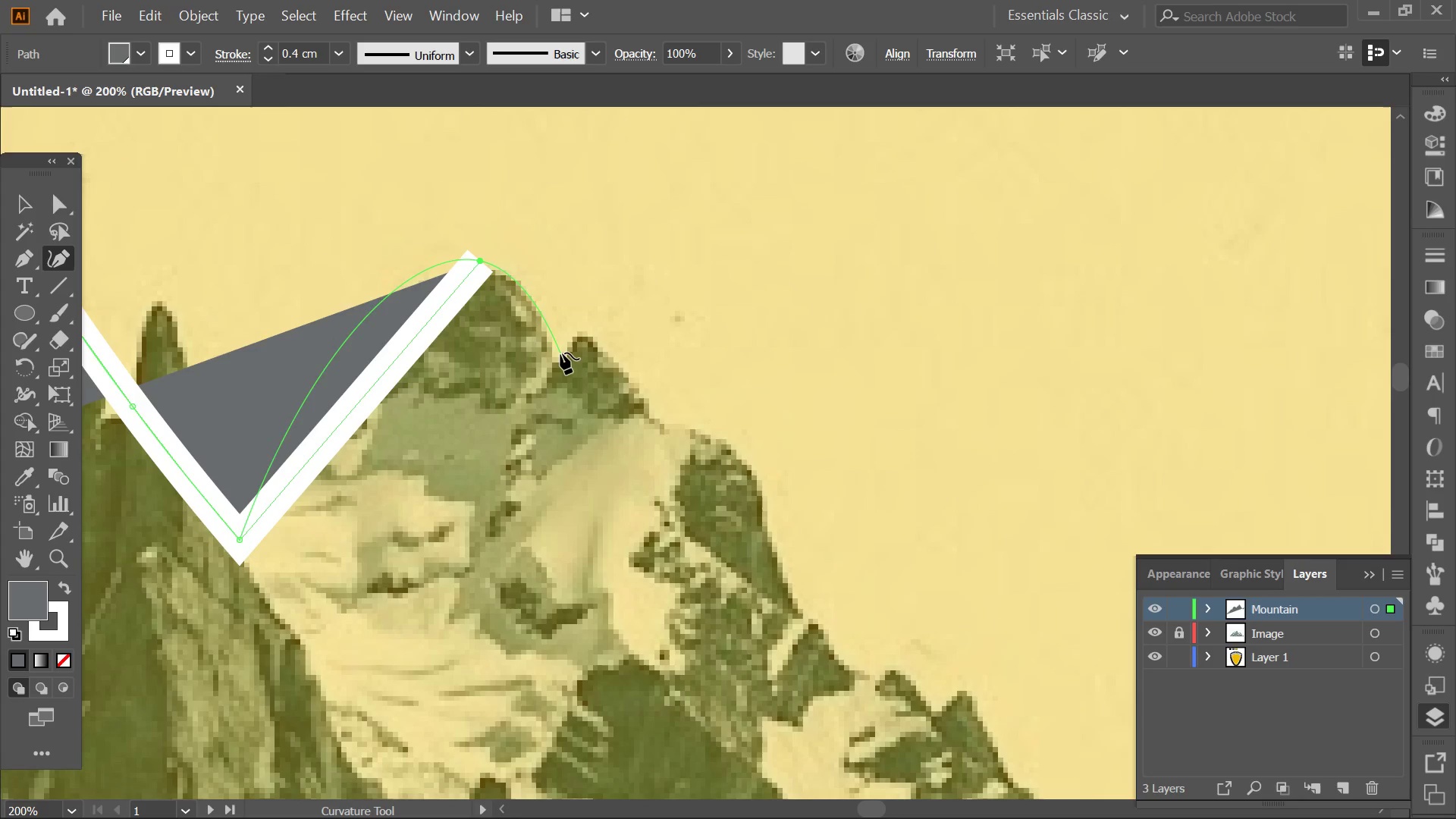 
left_click([560, 353])
 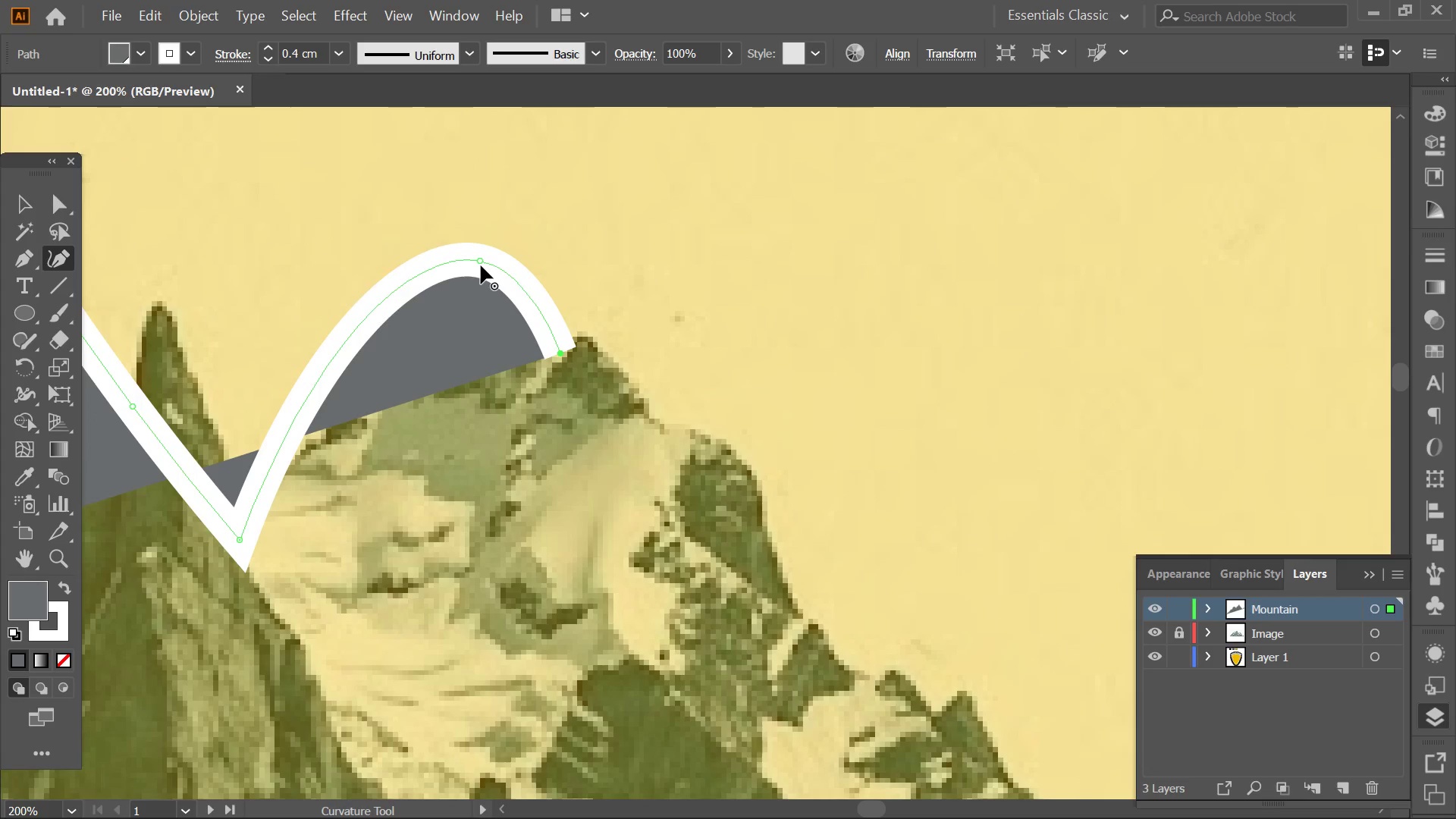 
double_click([481, 265])
 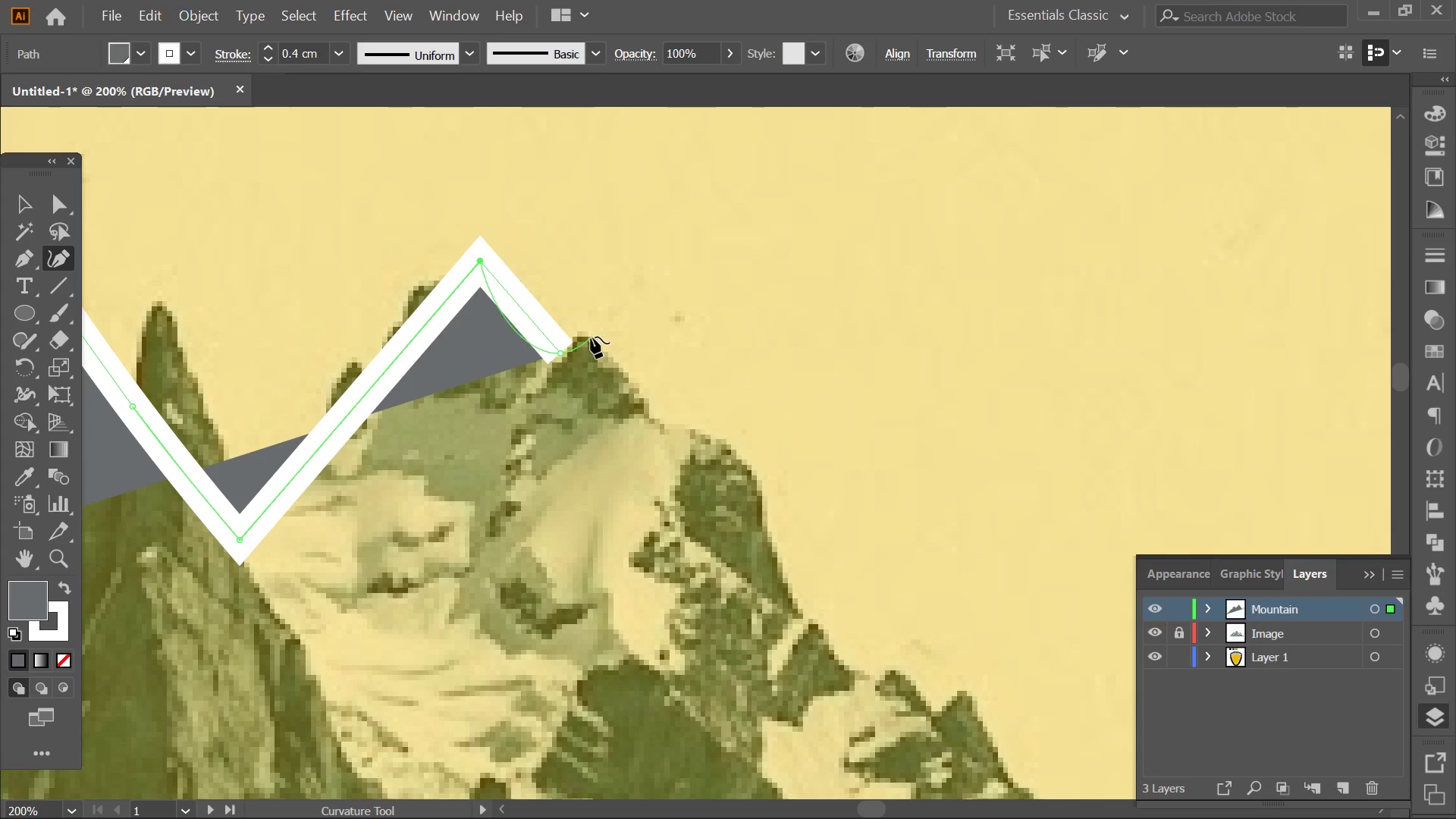 
left_click([591, 337])
 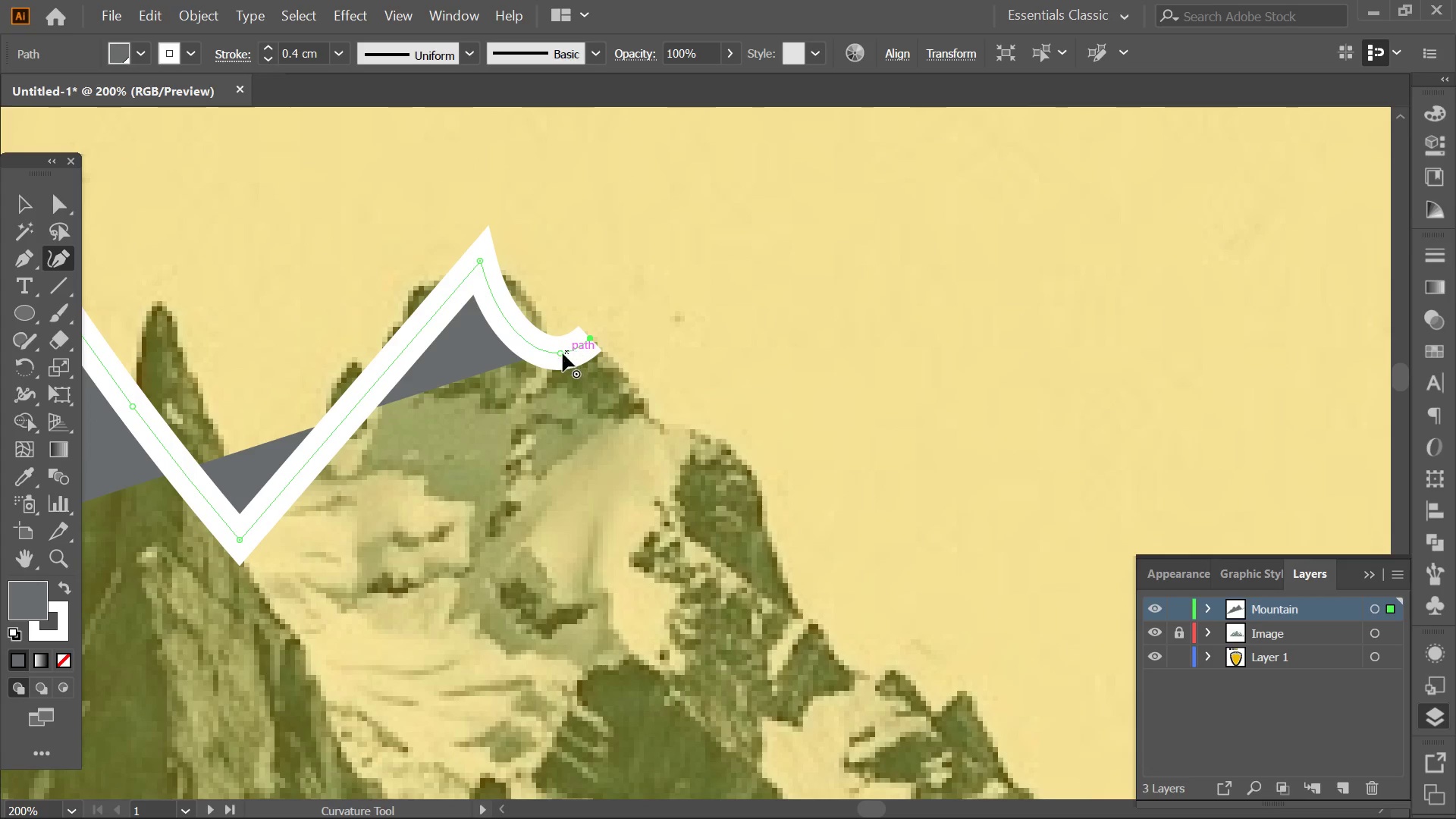 
double_click([563, 353])
 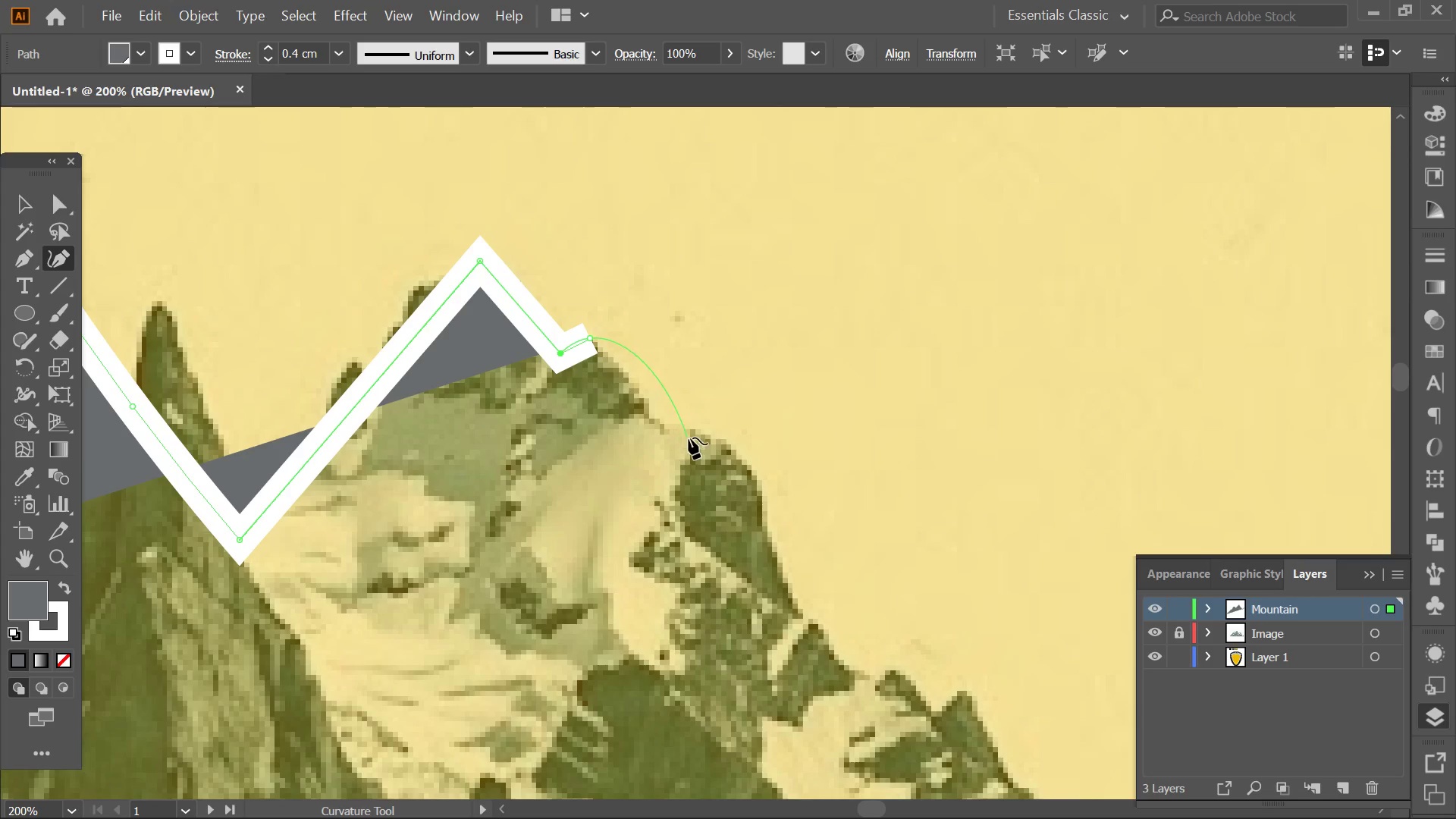 
left_click([667, 421])
 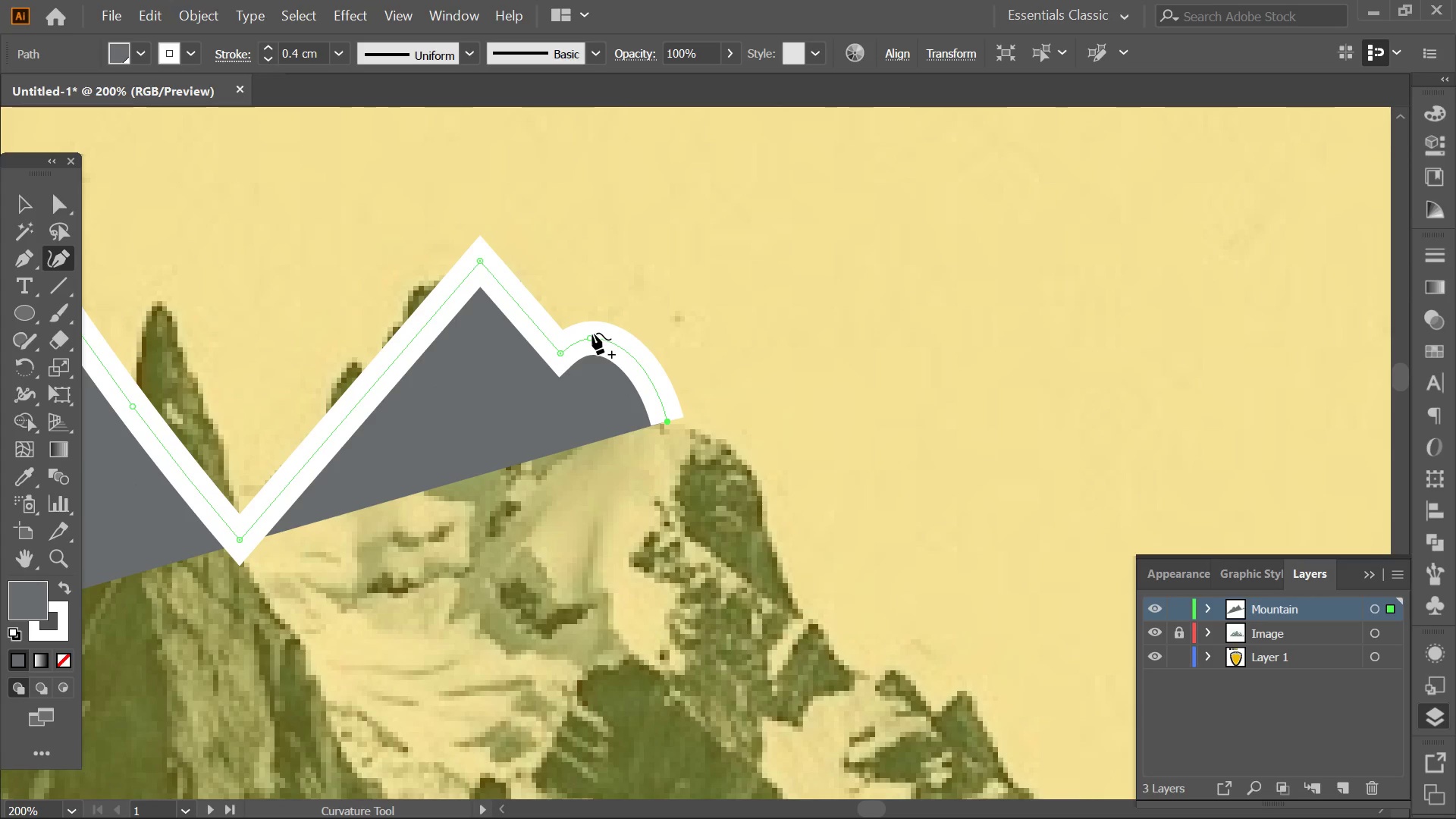 
double_click([592, 333])
 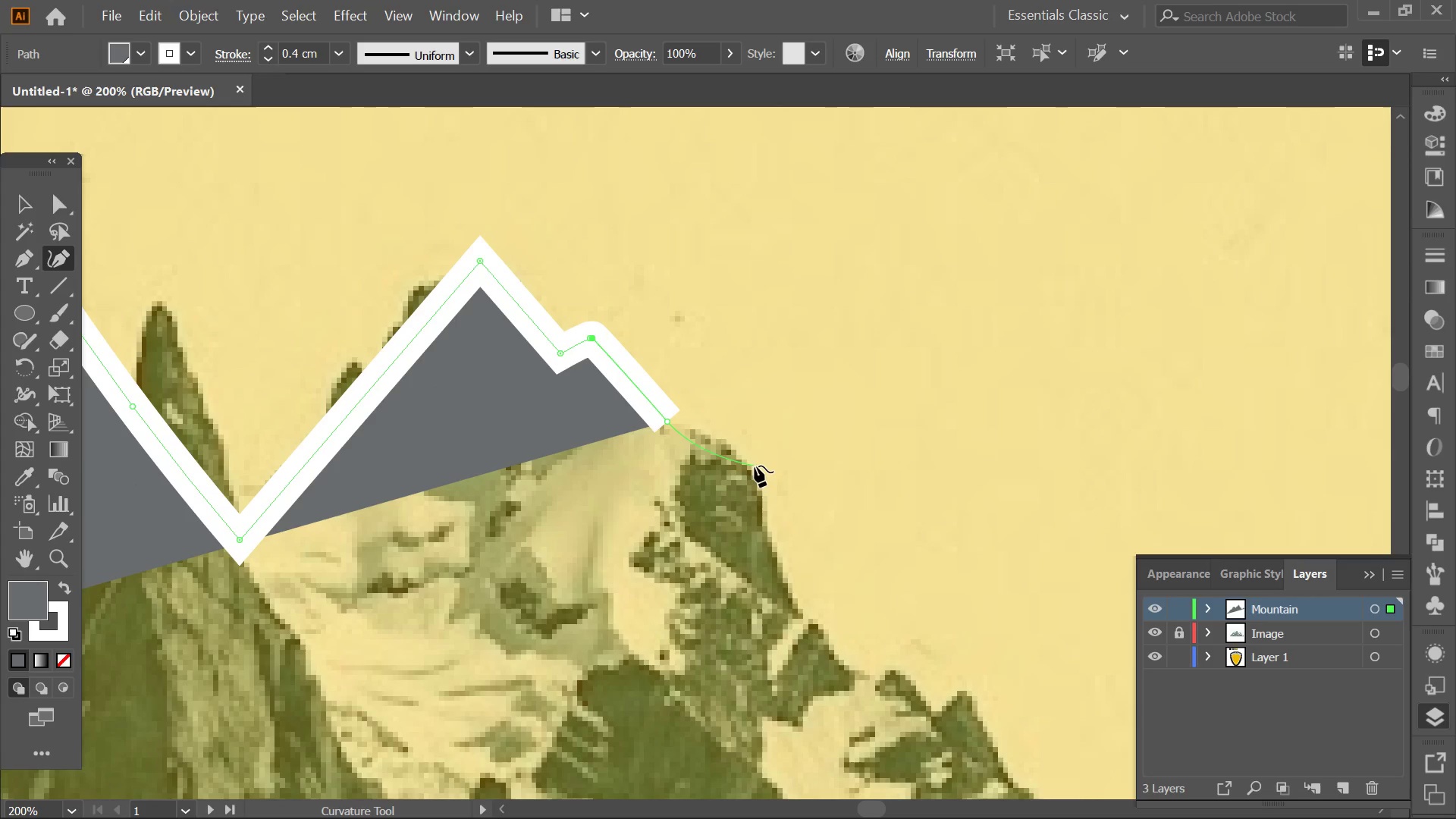 
hold_key(key=AltLeft, duration=0.34)
scroll: coordinate [746, 462], scroll_direction: down, amount: 3.0
 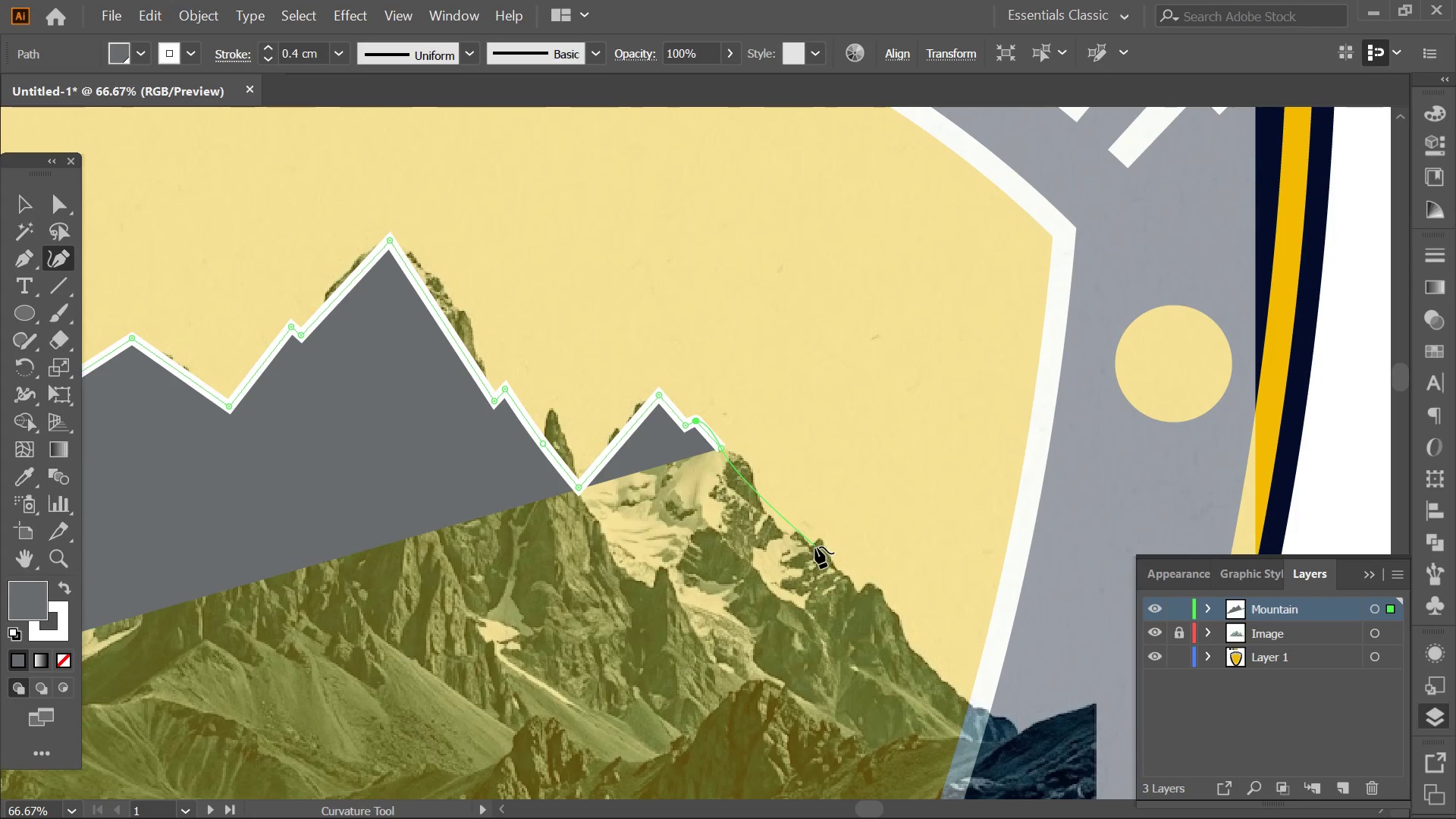 
left_click([811, 547])
 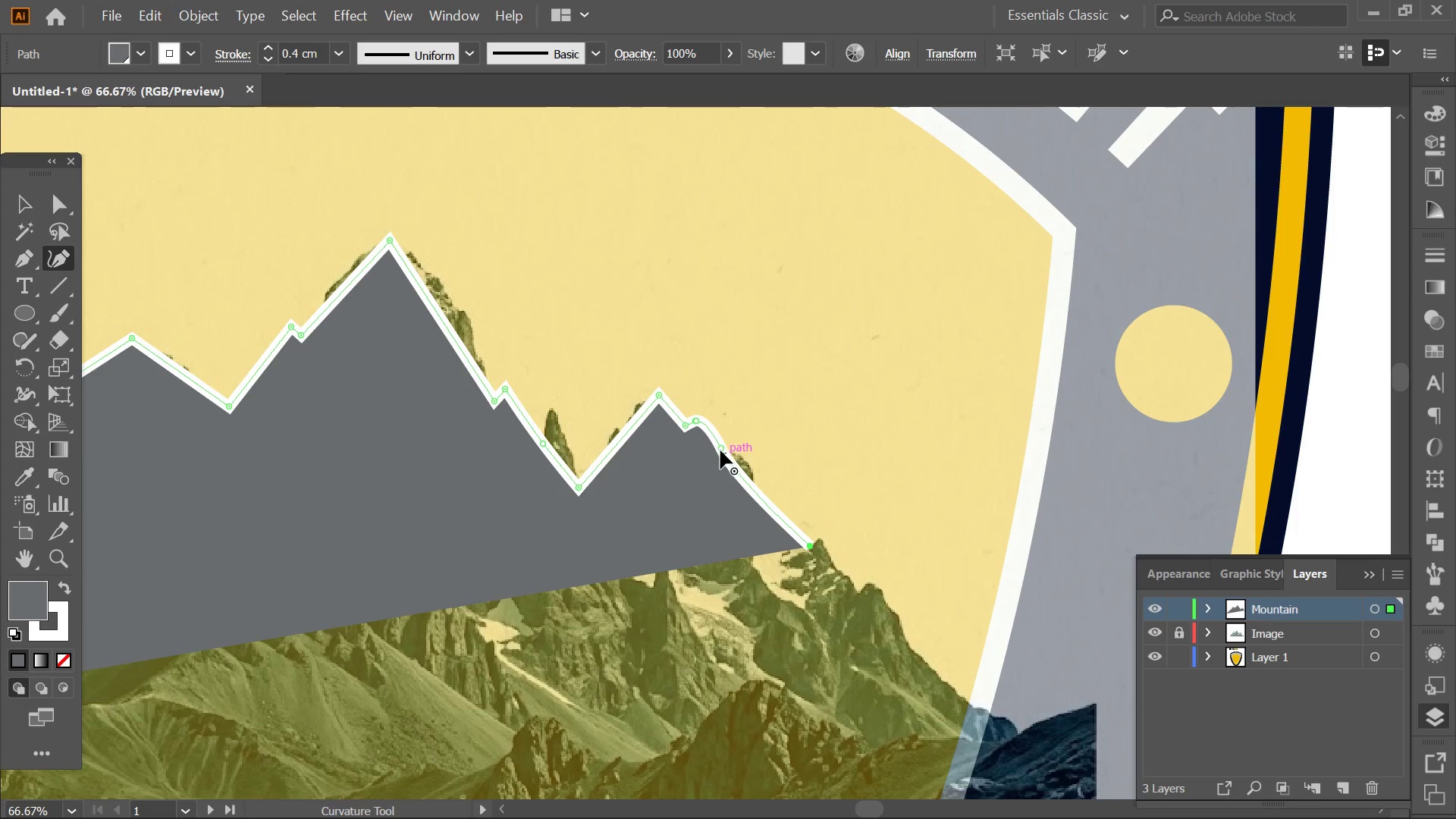 
double_click([720, 450])
 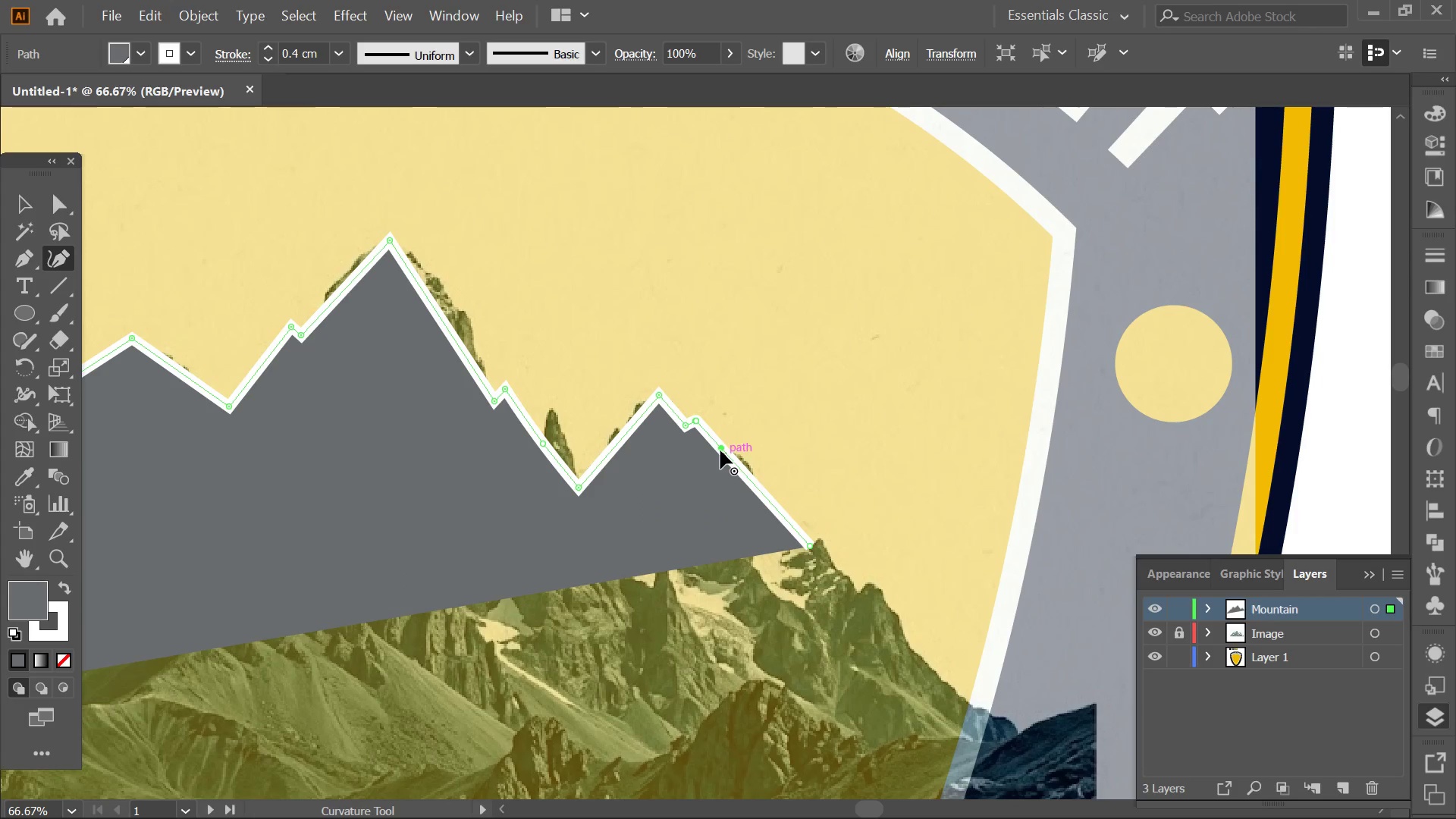 
hold_key(key=AltLeft, duration=0.45)
scroll: coordinate [812, 540], scroll_direction: up, amount: 3.0
 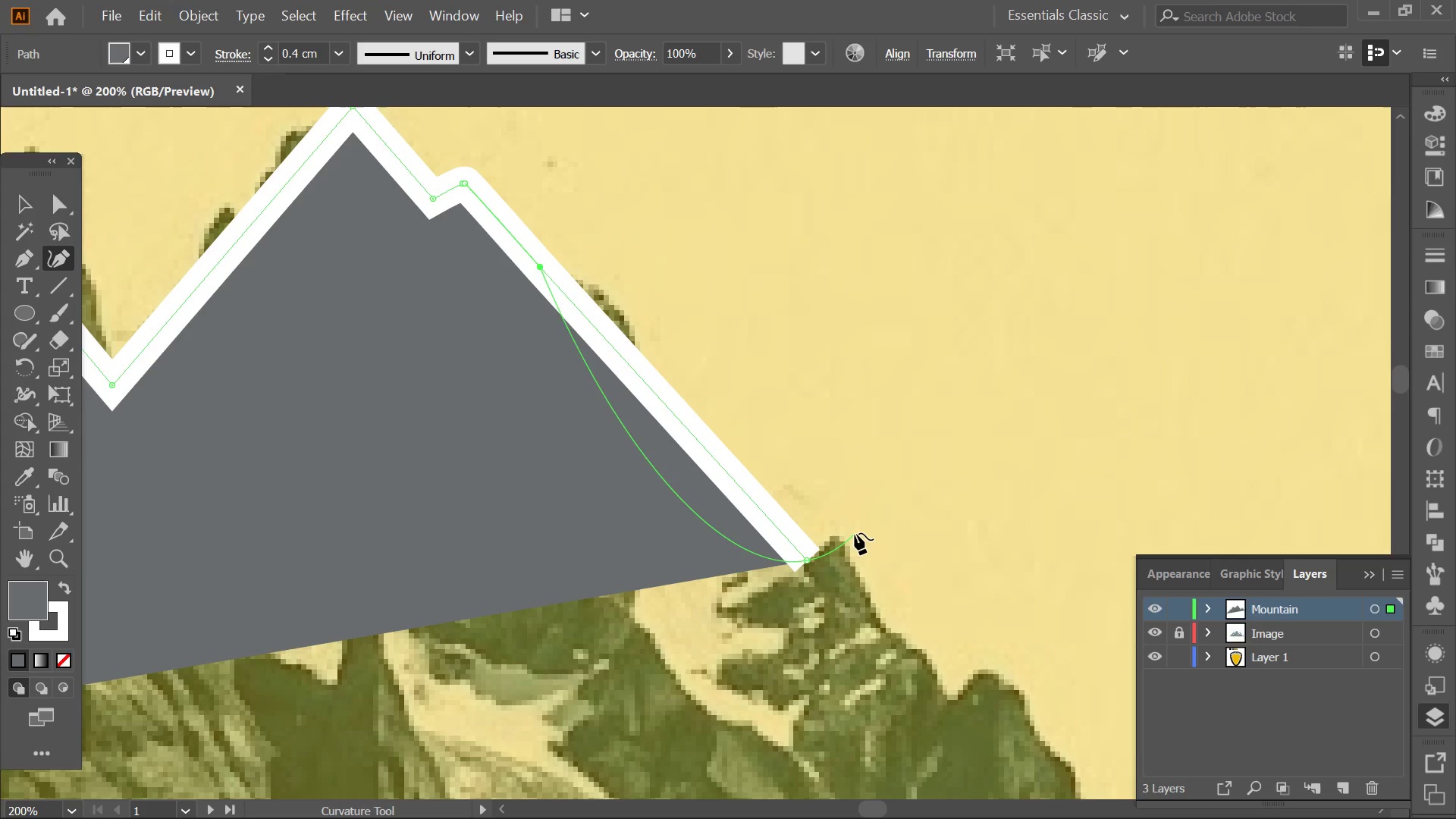 
left_click([855, 533])
 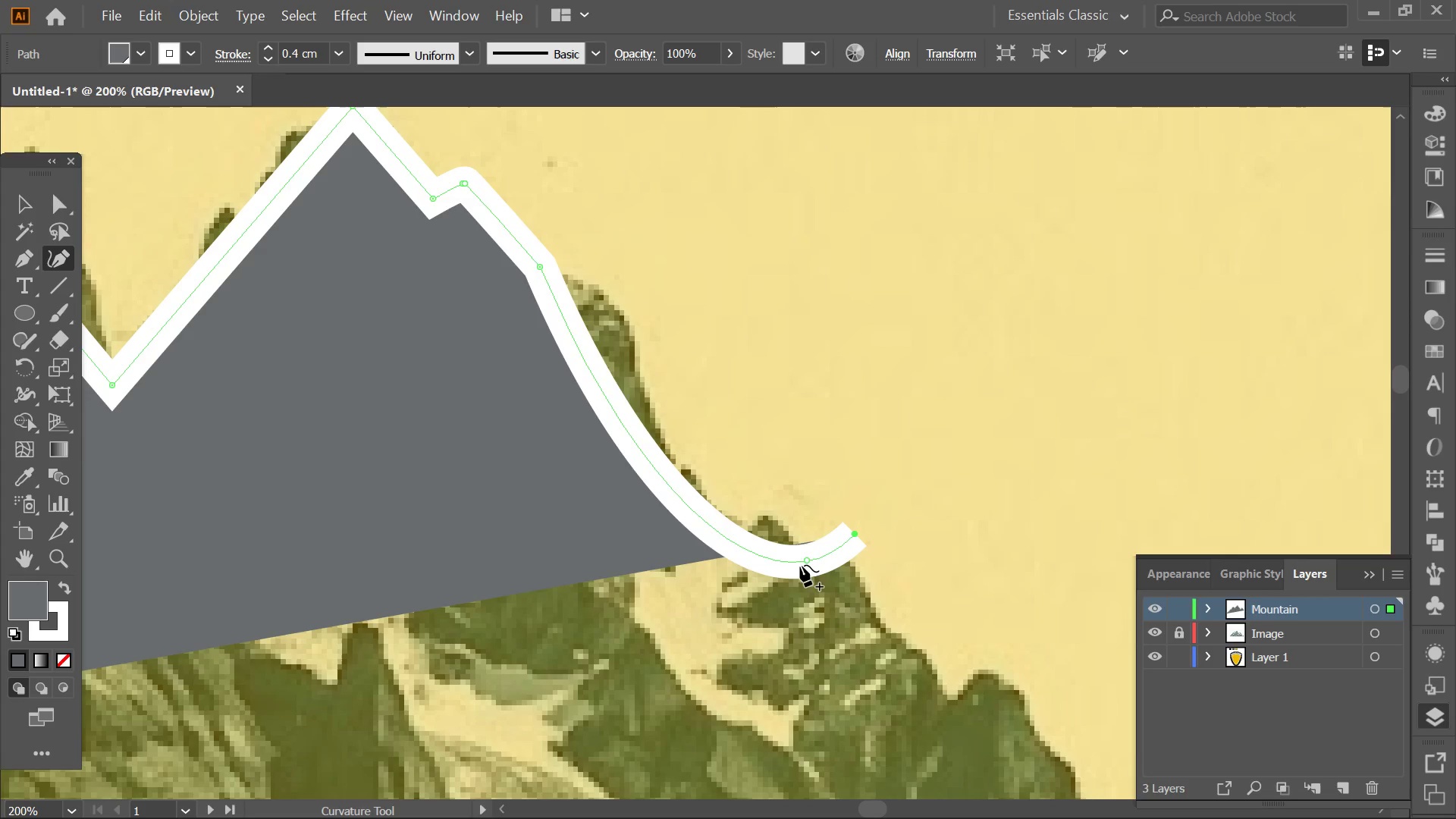 
double_click([801, 564])
 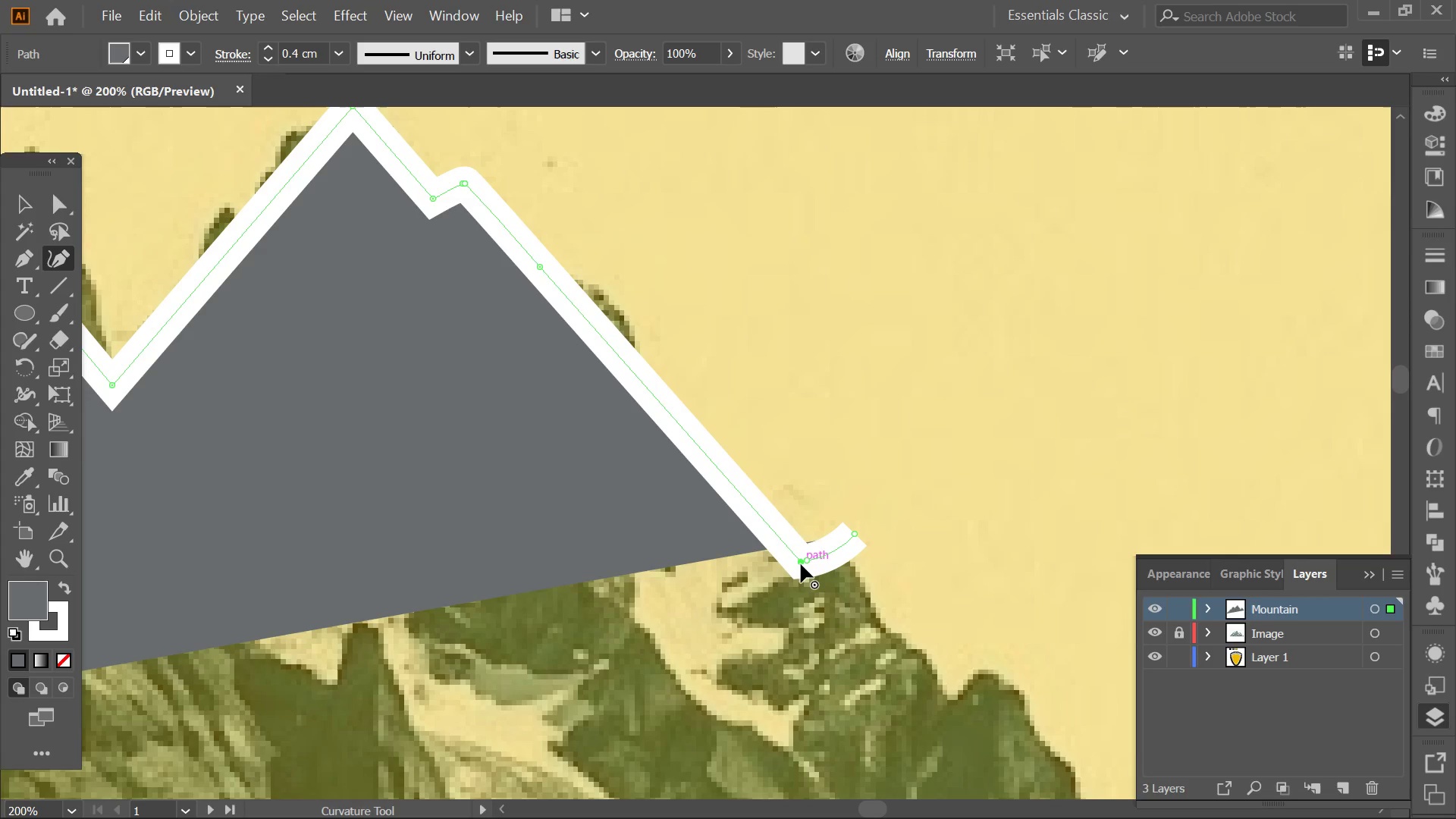 
triple_click([801, 564])
 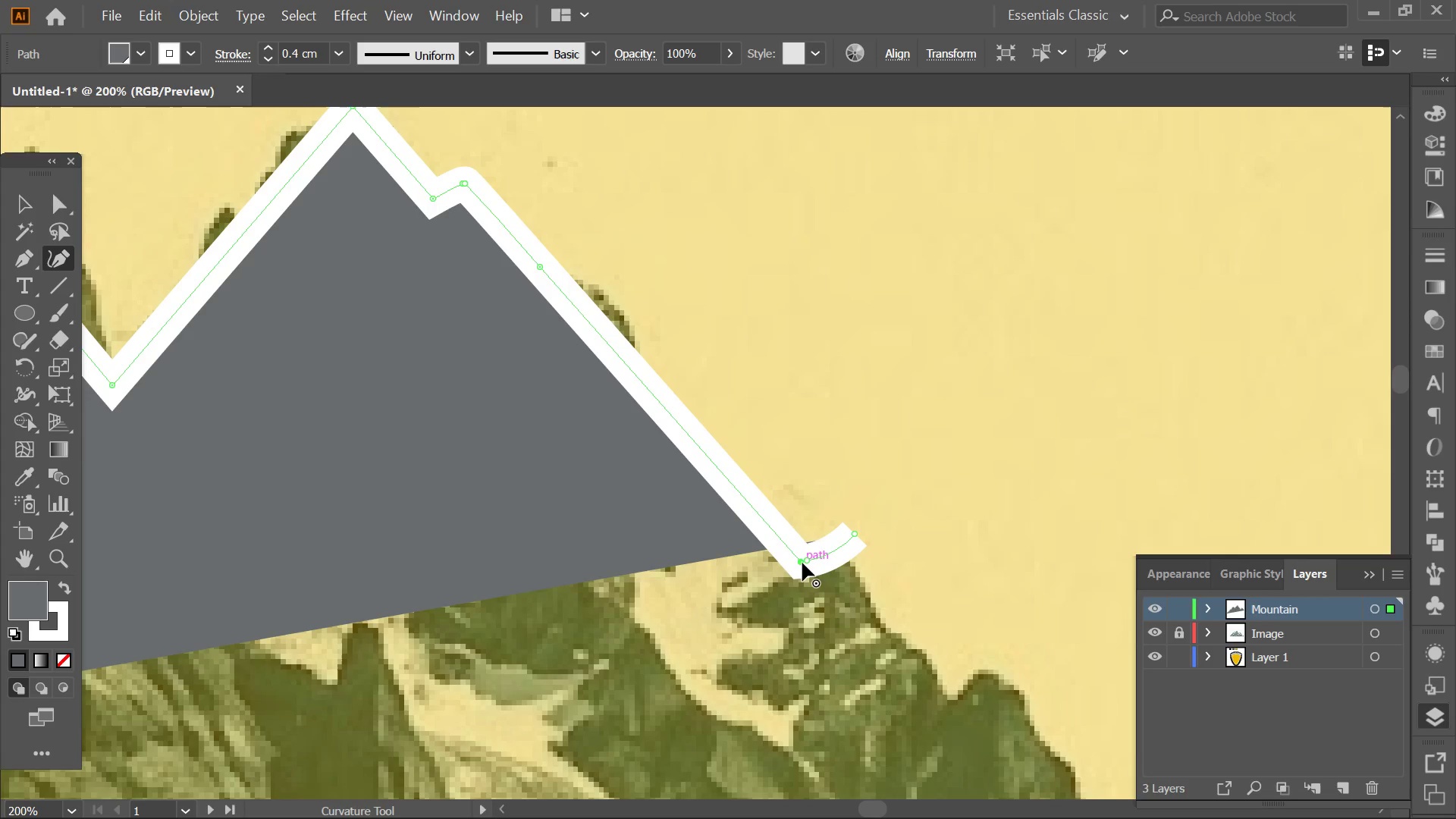 
key(Control+ControlLeft)
 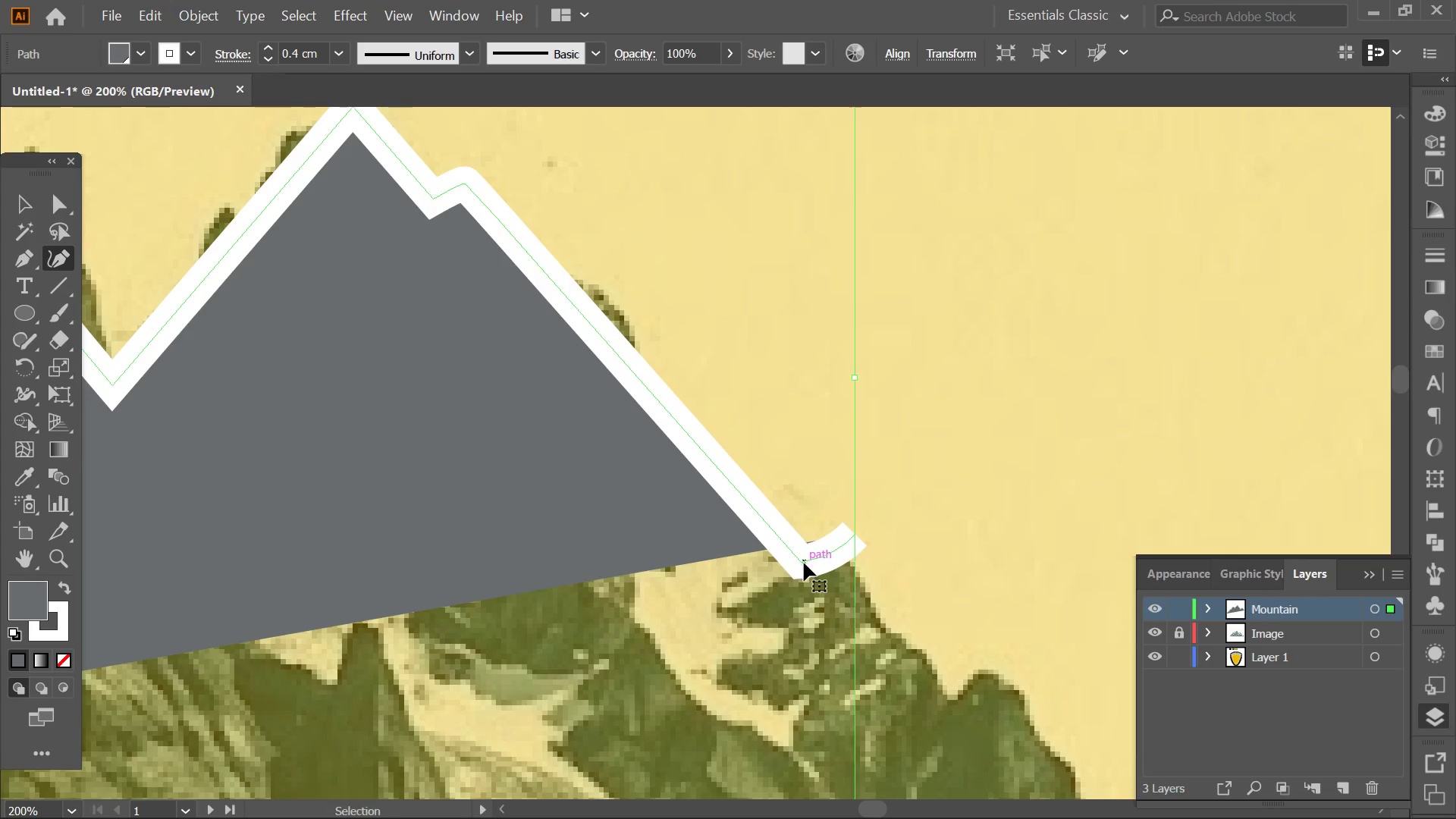 
key(Control+Z)
 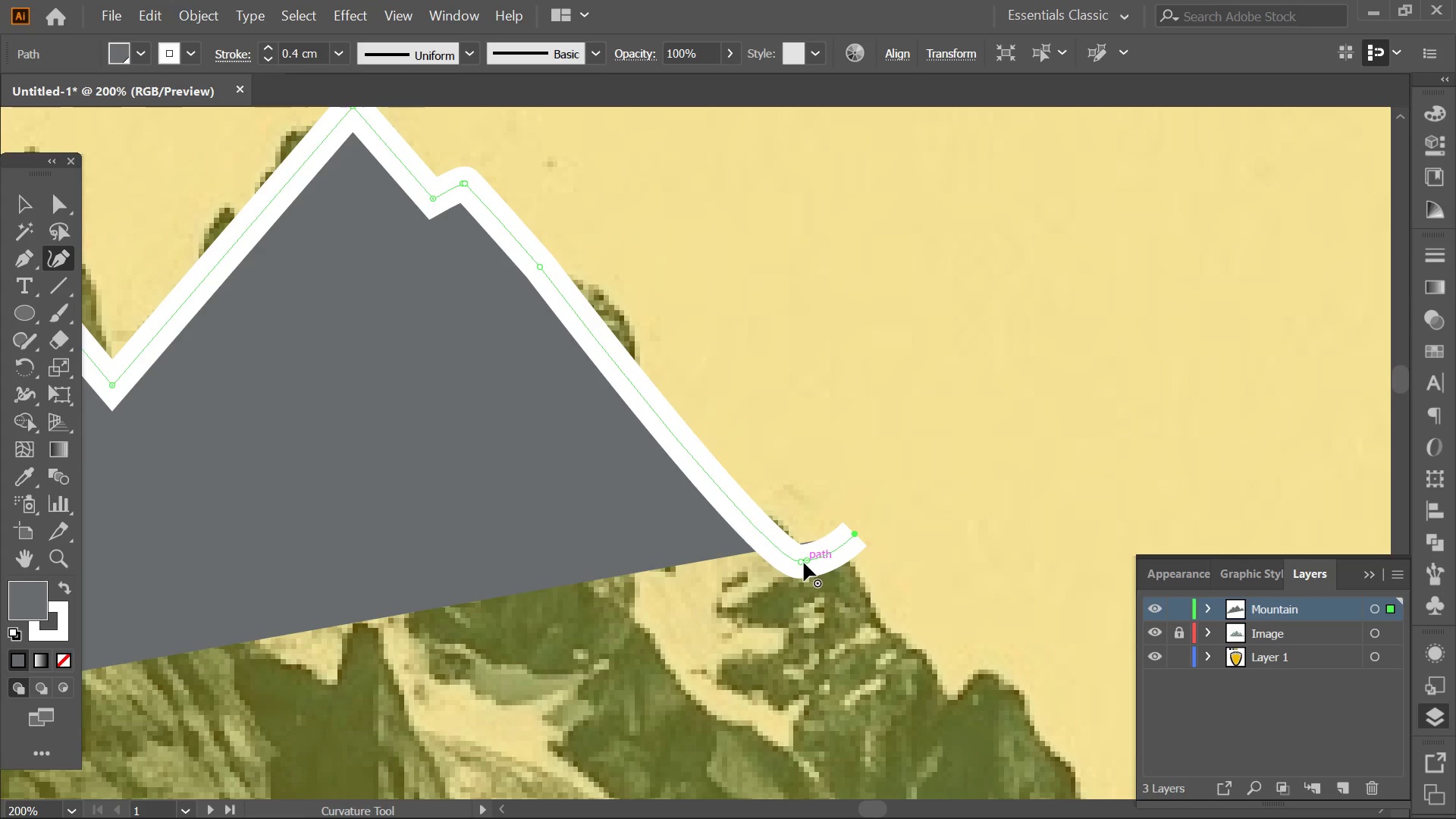 
key(Control+ControlLeft)
 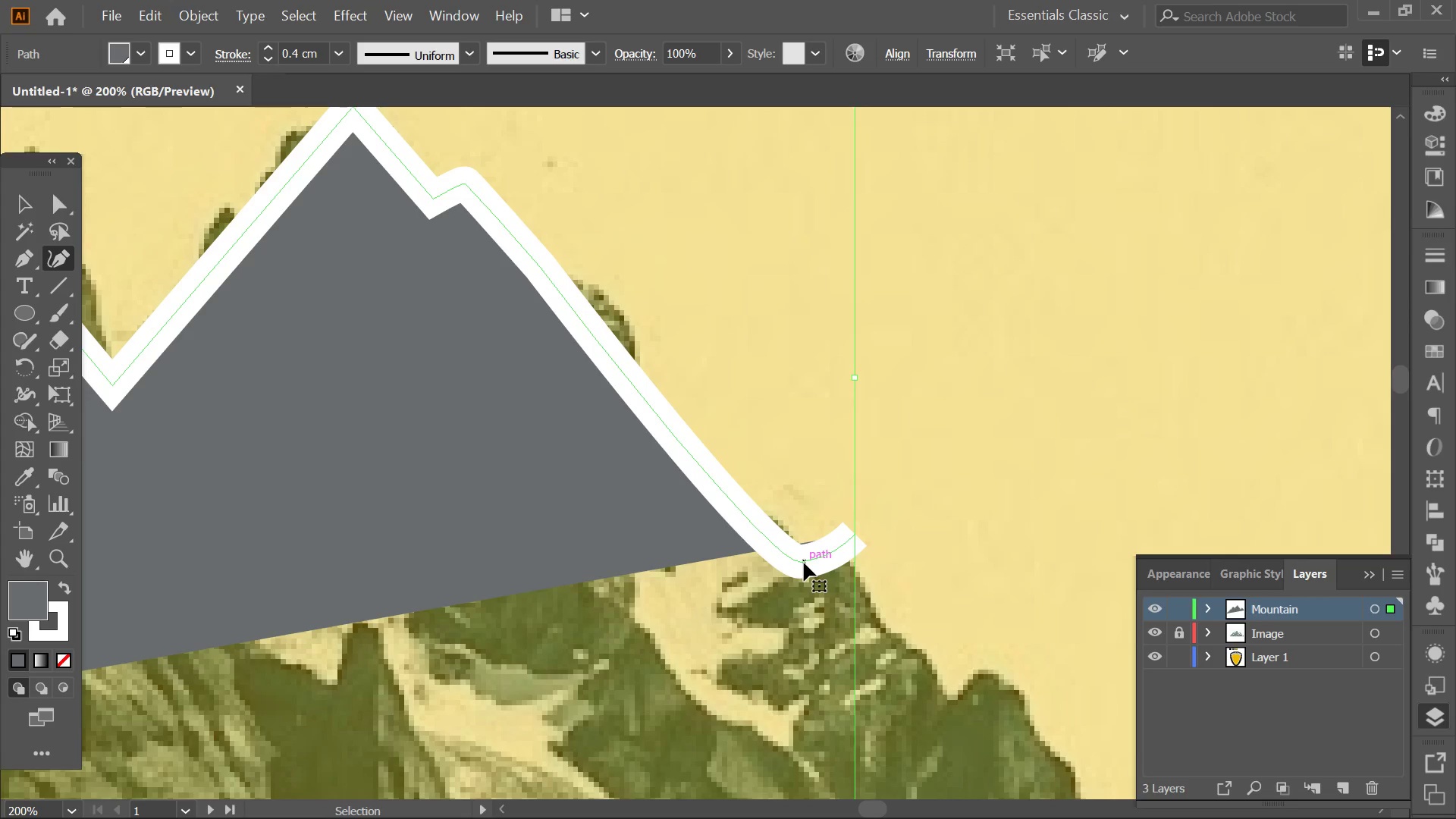 
key(Control+Z)
 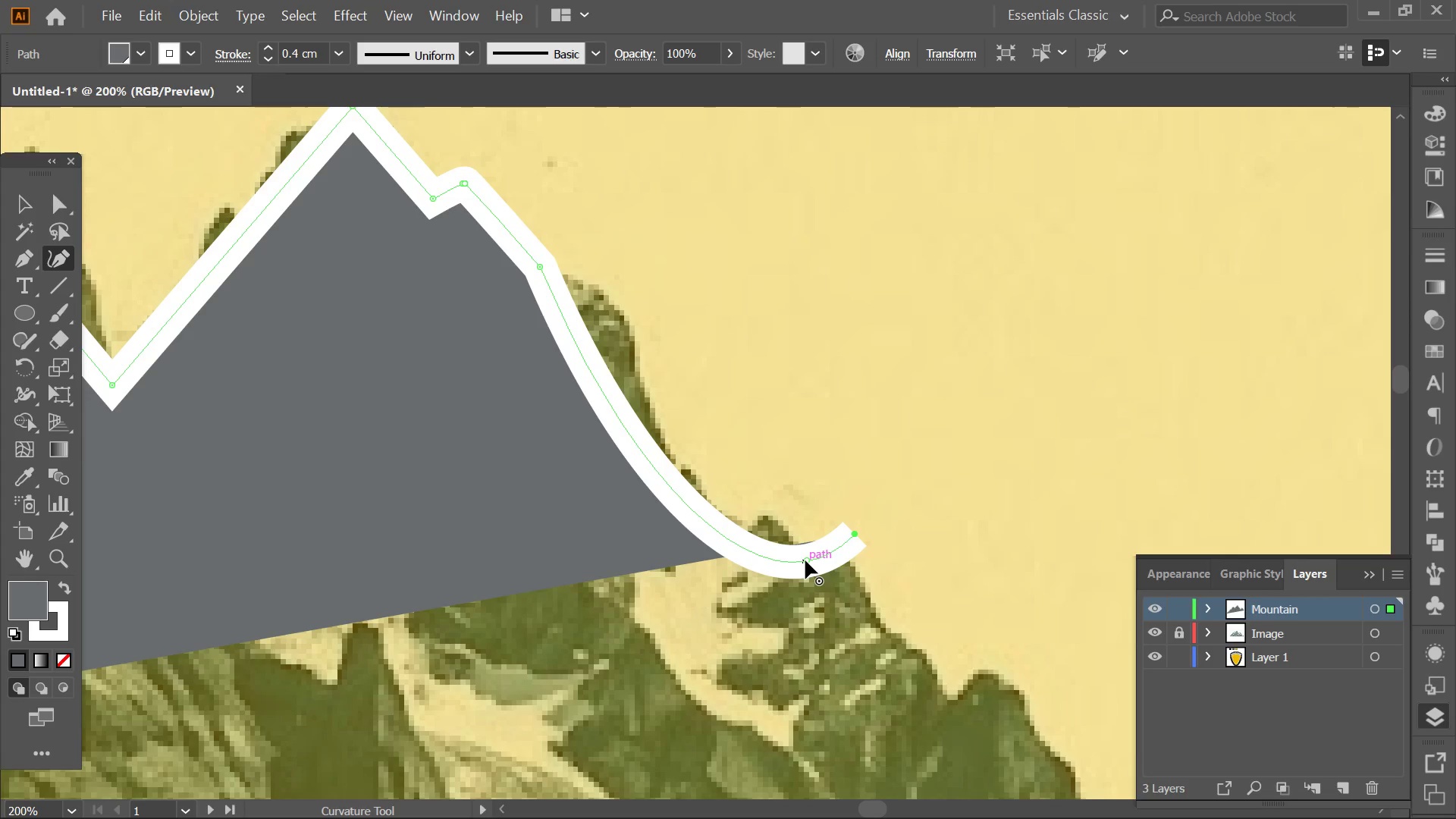 
double_click([805, 560])
 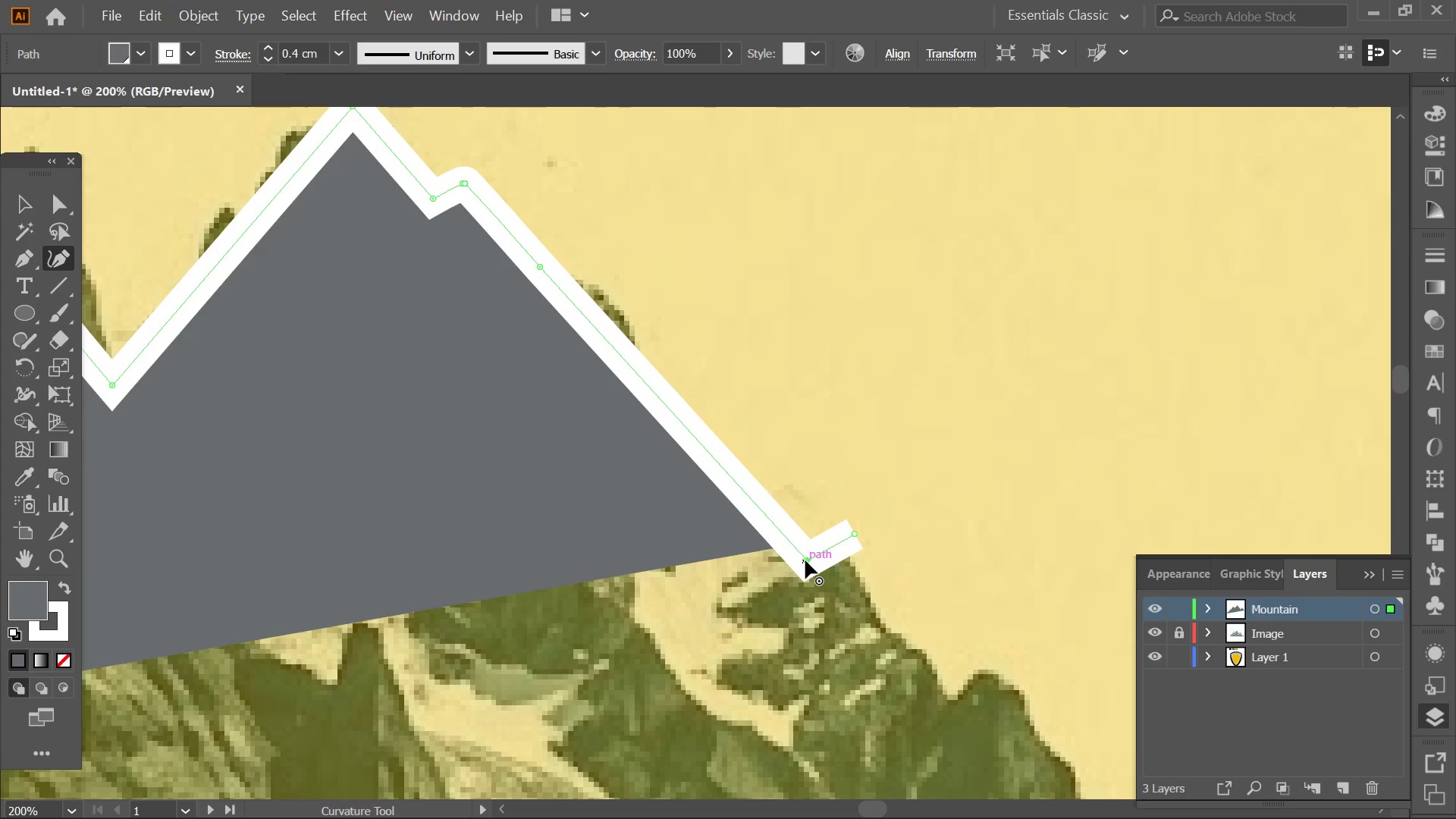 
hold_key(key=AltLeft, duration=0.38)
scroll: coordinate [807, 554], scroll_direction: down, amount: 3.0
 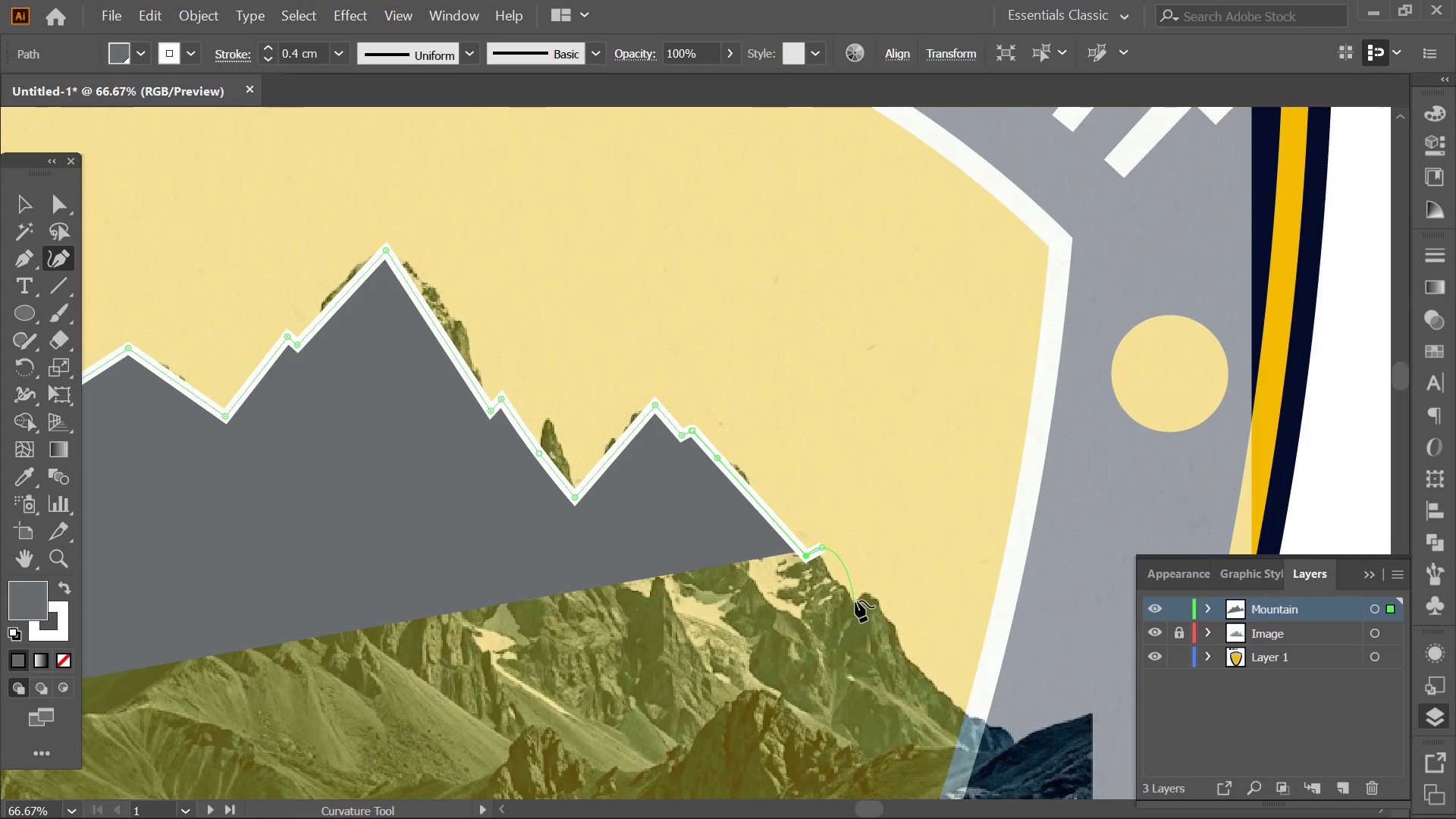 
left_click([857, 601])
 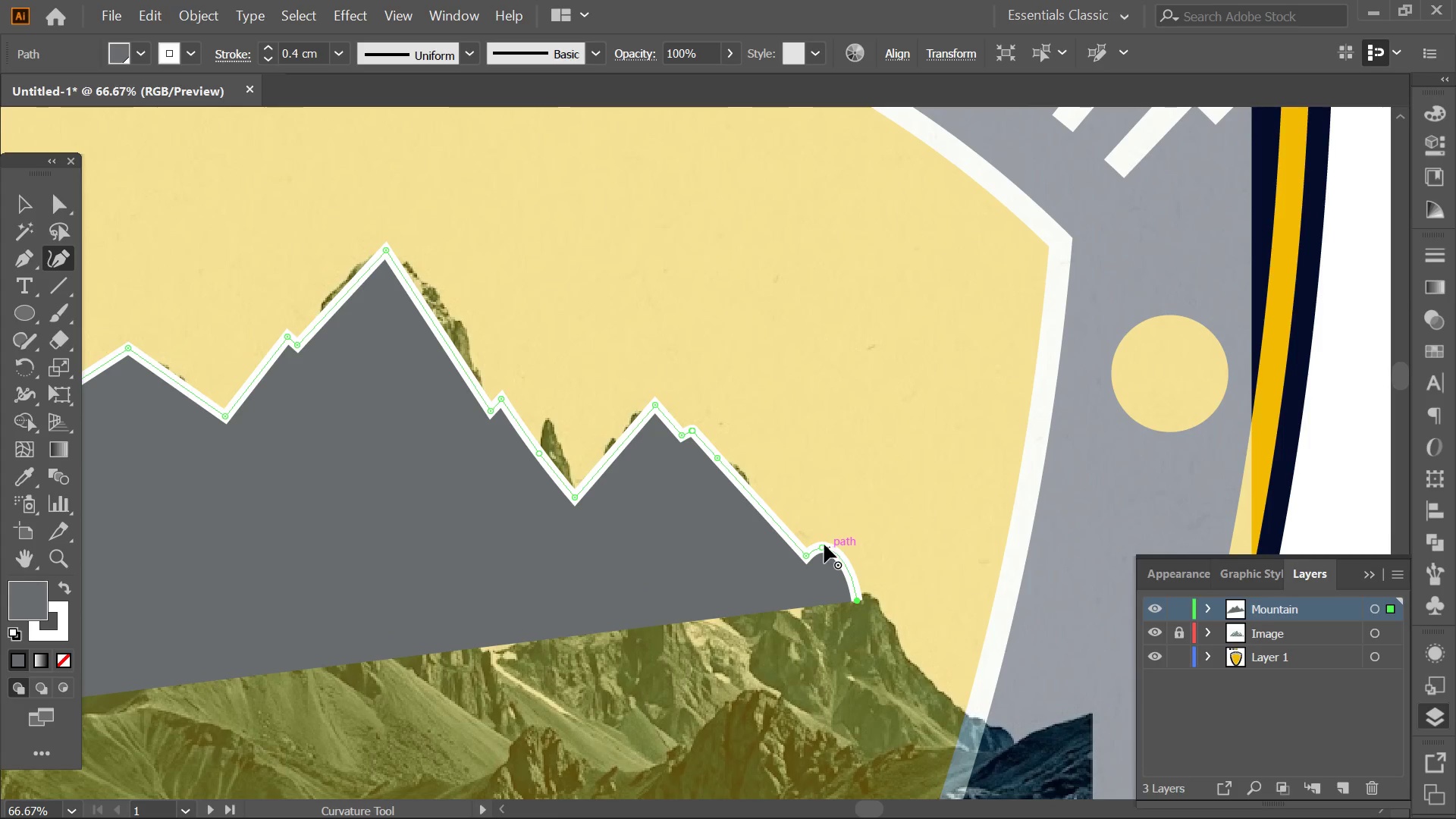 
double_click([824, 544])
 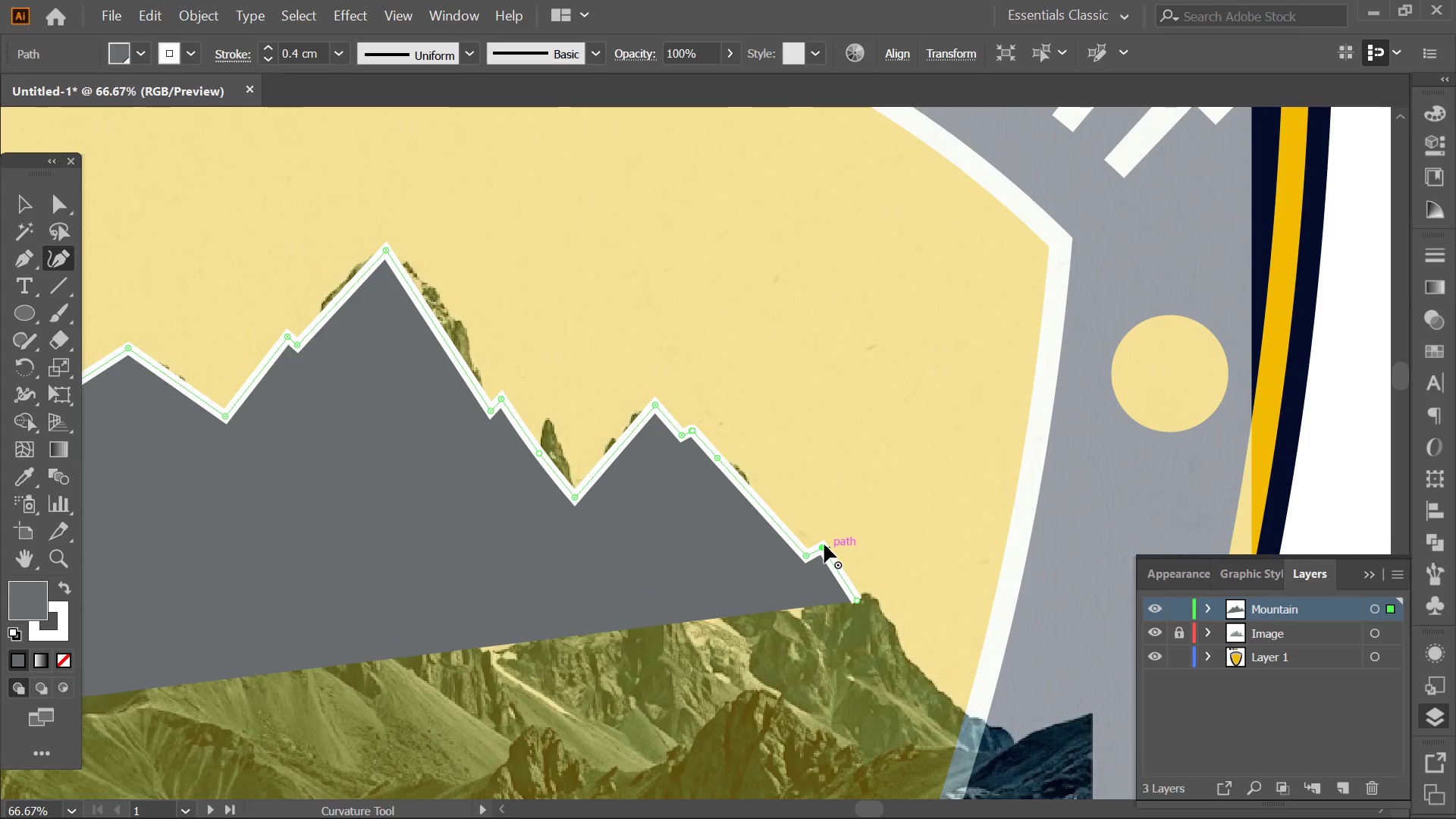 
hold_key(key=AltLeft, duration=0.38)
scroll: coordinate [903, 614], scroll_direction: up, amount: 3.0
 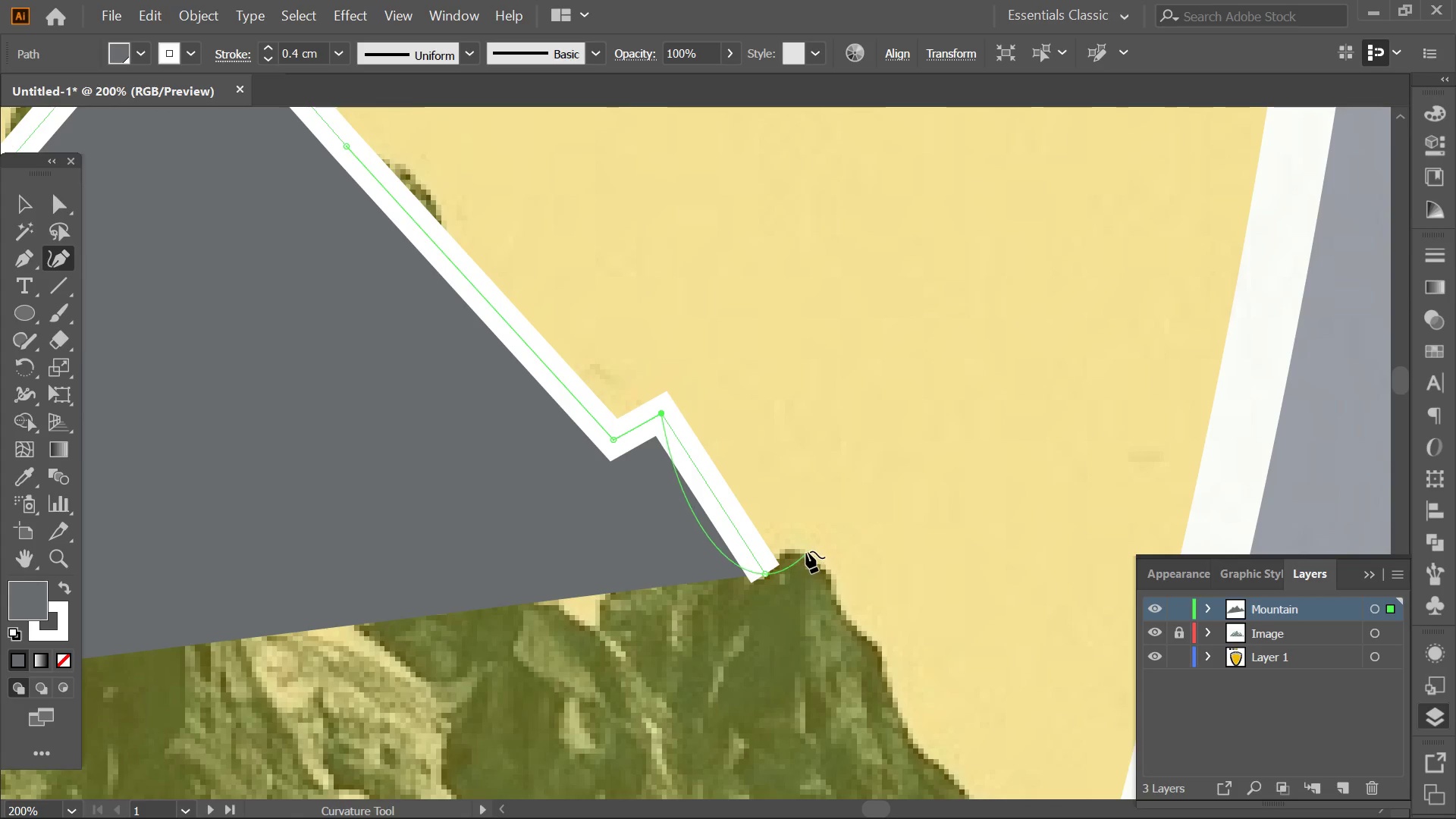 
left_click([806, 551])
 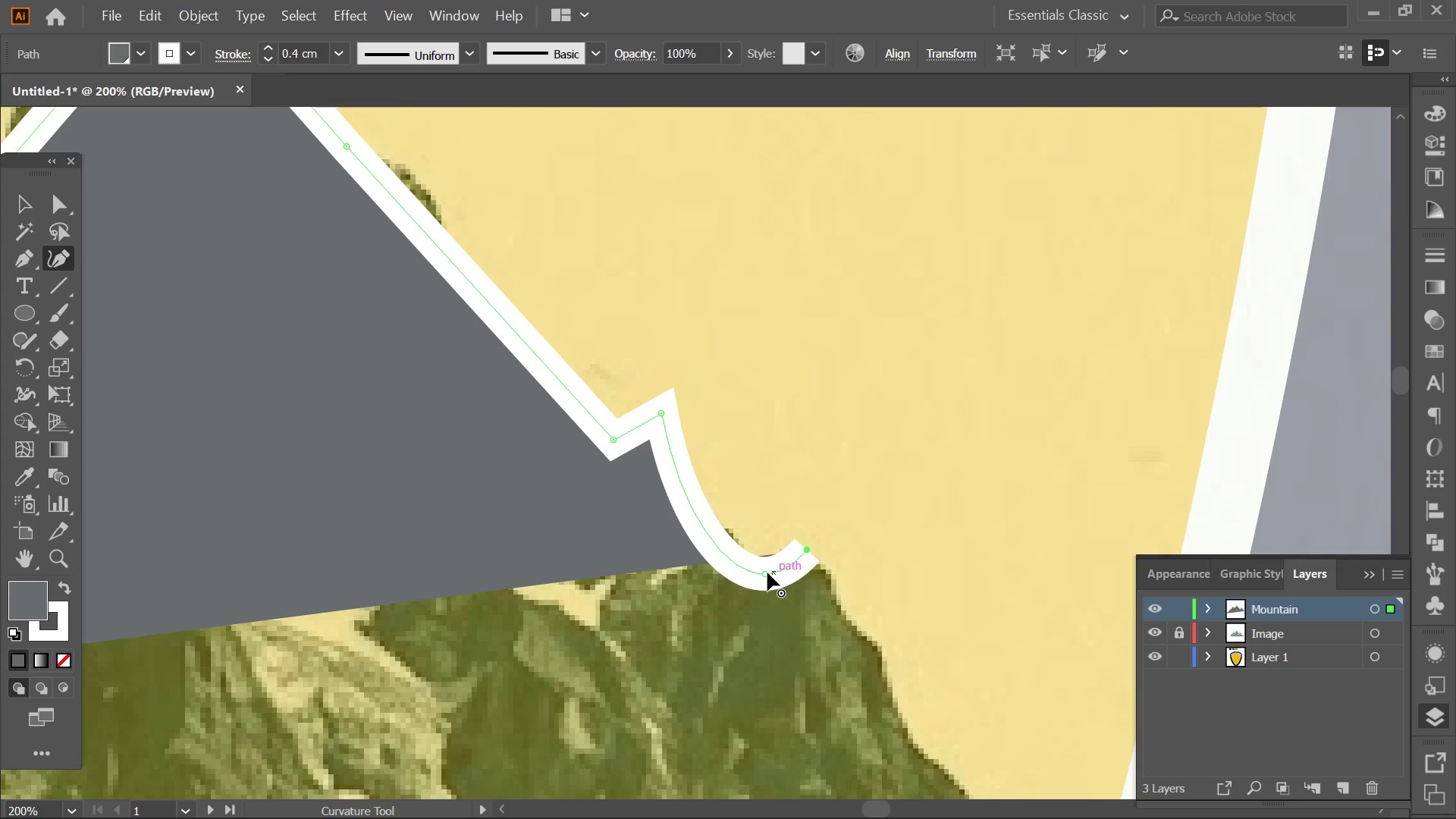 
double_click([767, 573])
 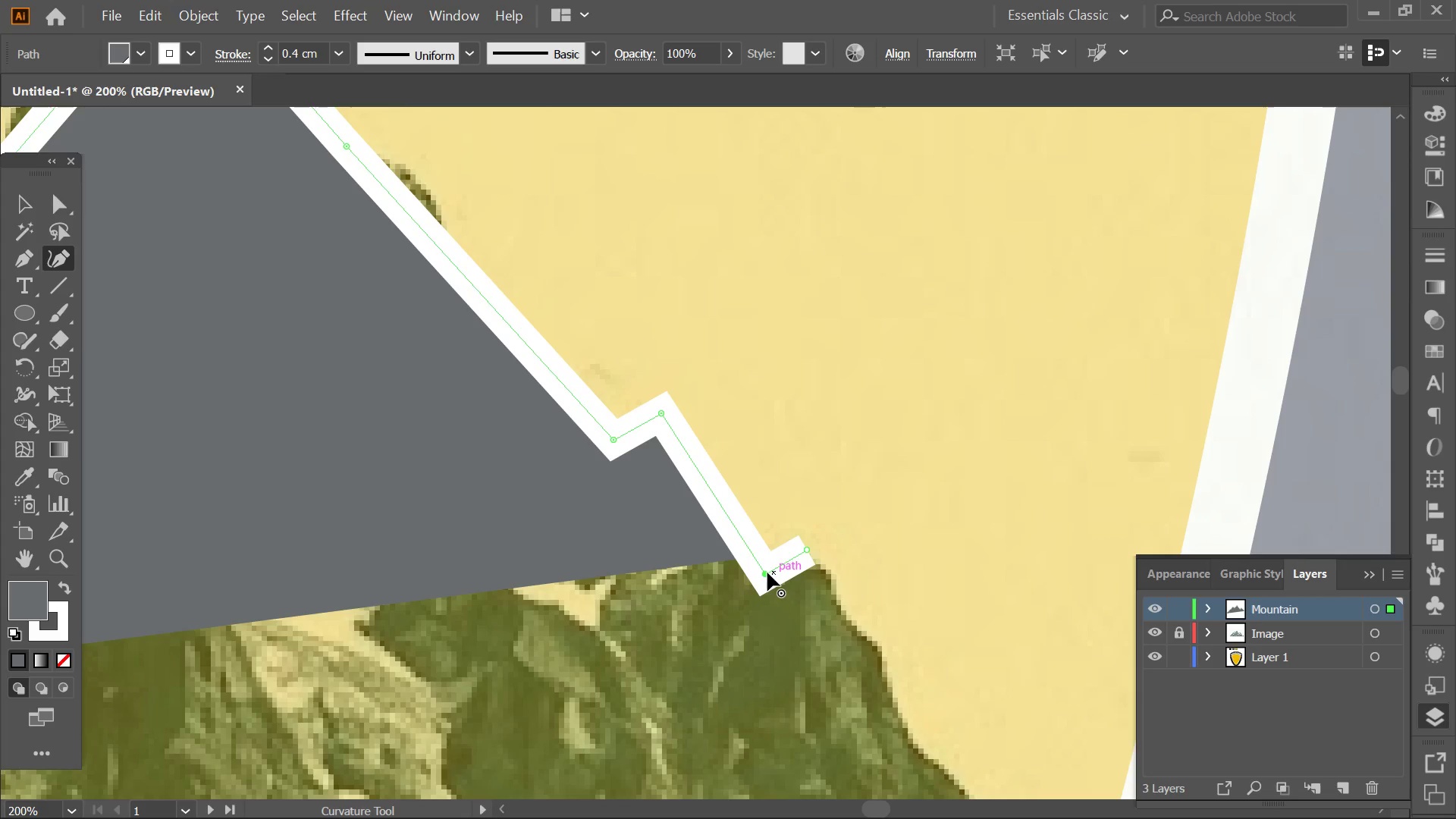 
hold_key(key=AltLeft, duration=0.33)
scroll: coordinate [767, 573], scroll_direction: down, amount: 4.0
 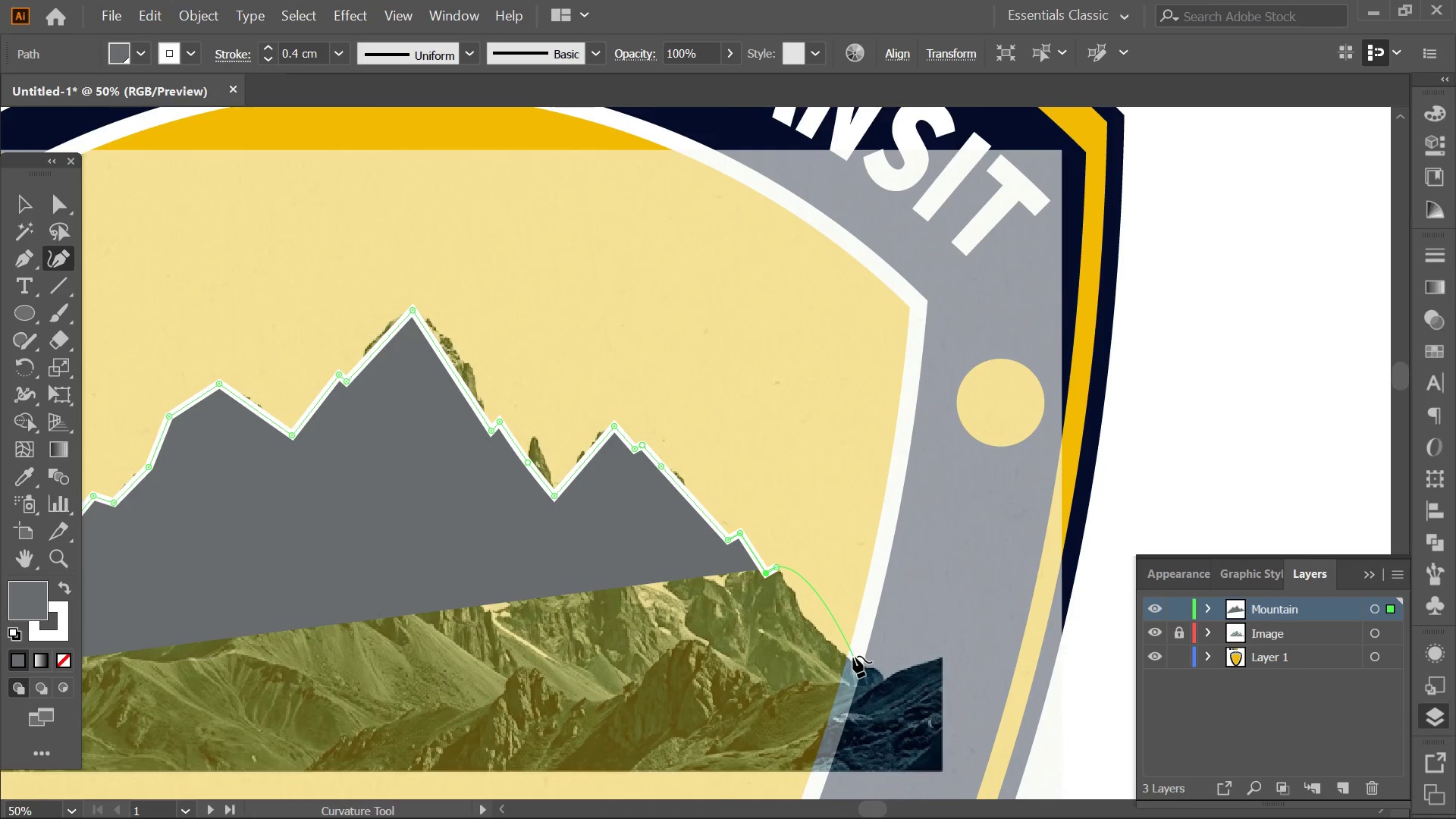 
left_click([852, 661])
 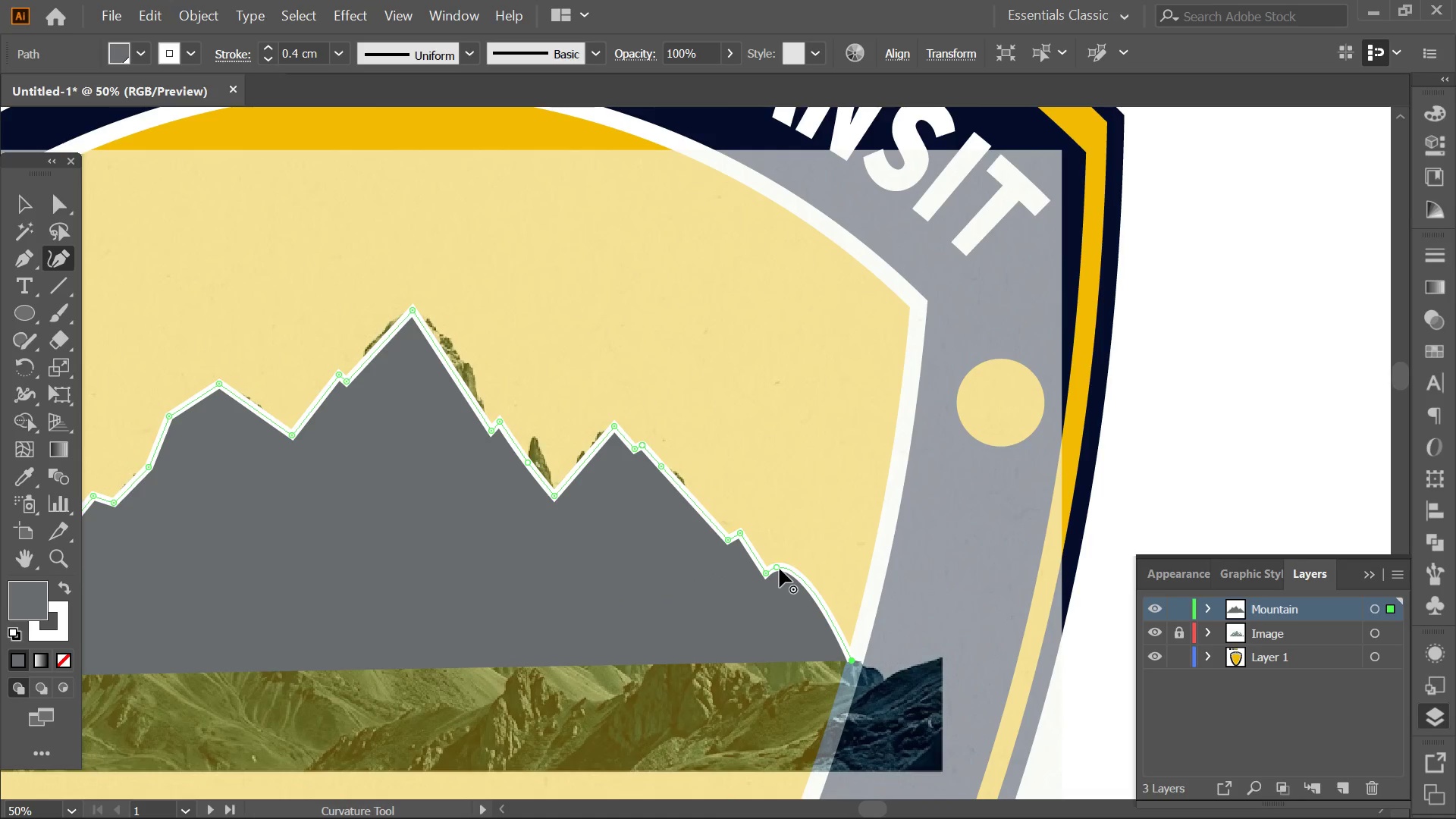 
double_click([780, 569])
 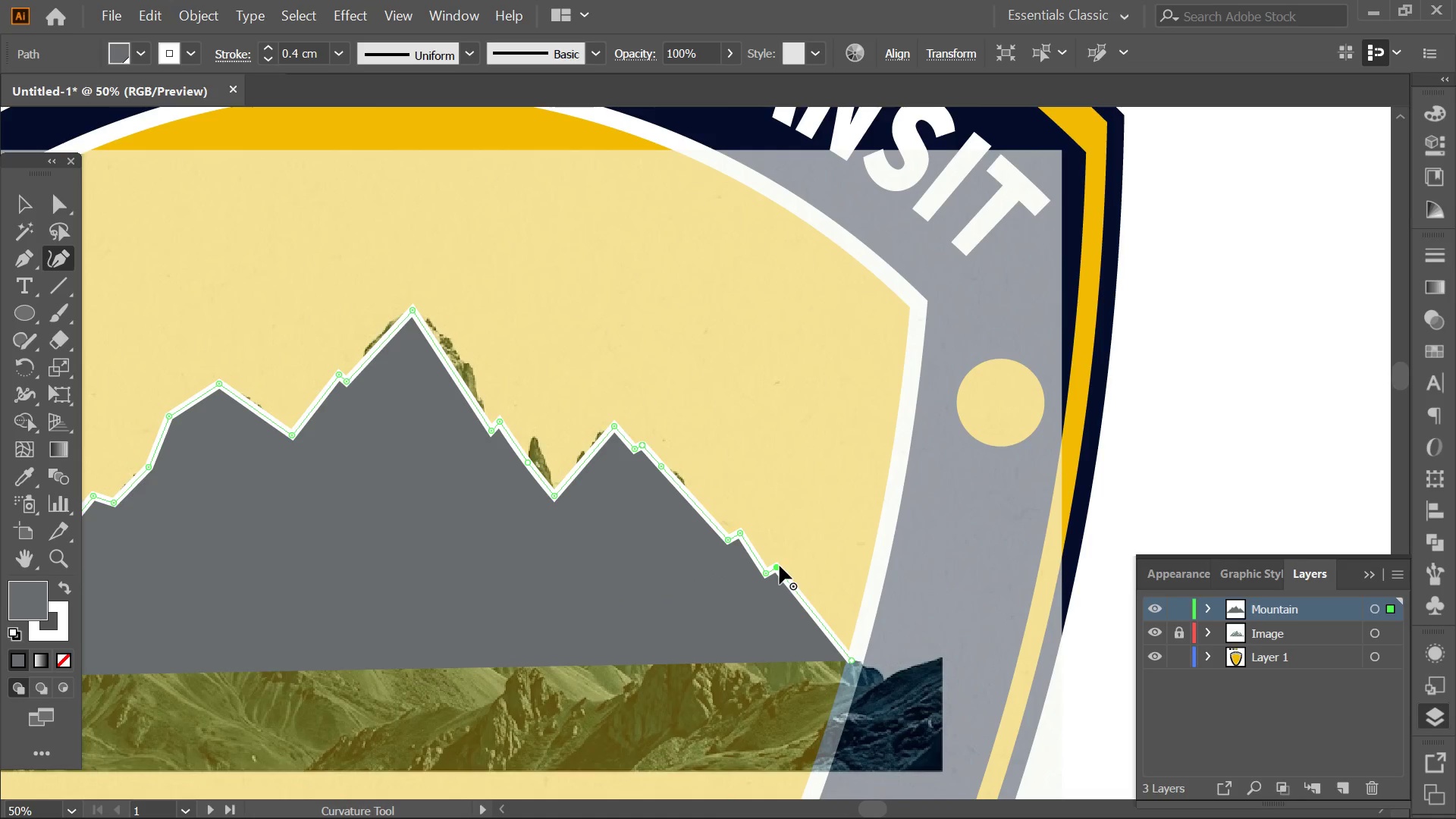 
hold_key(key=AltLeft, duration=0.38)
scroll: coordinate [780, 494], scroll_direction: down, amount: 4.0
 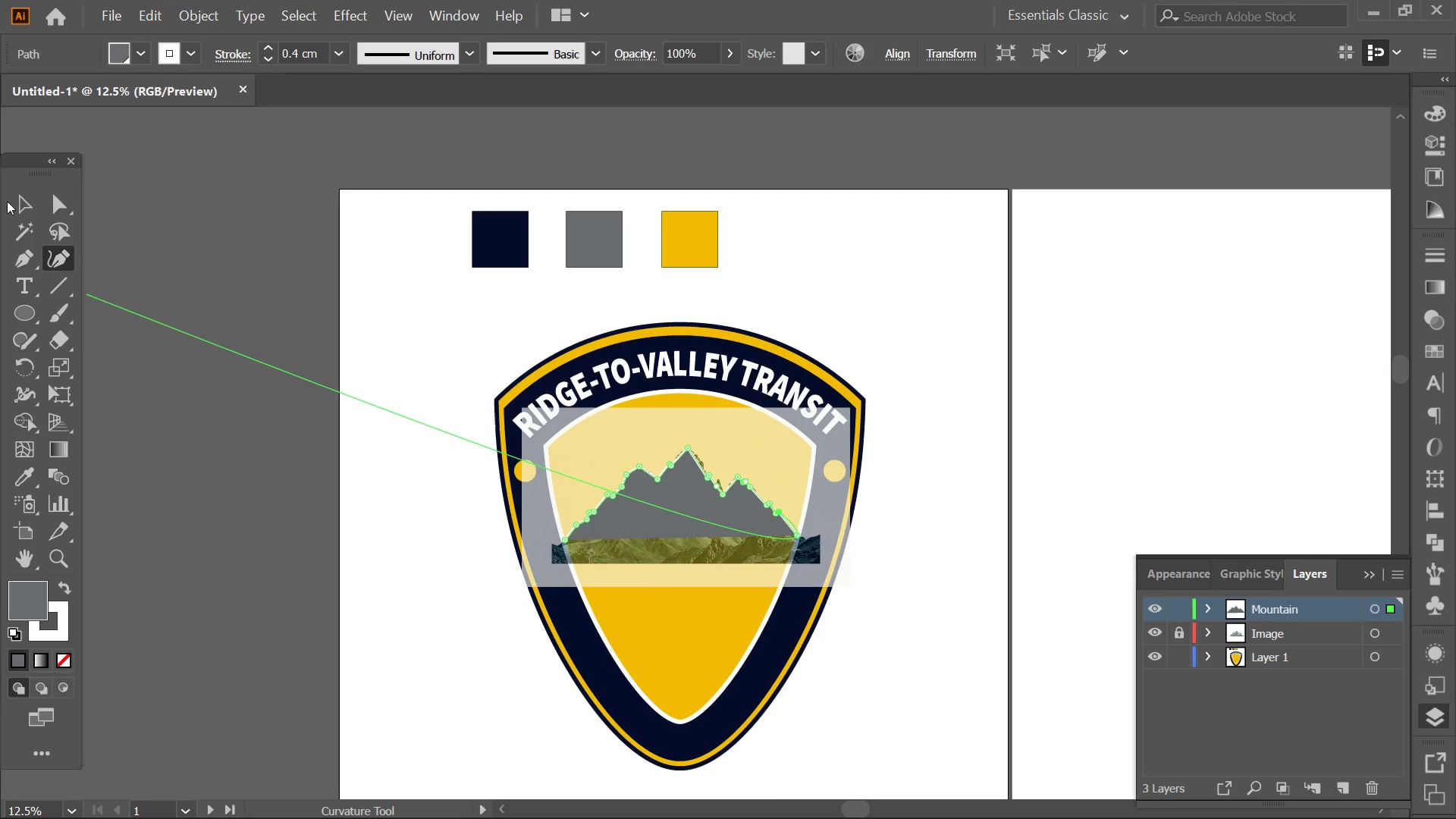 
left_click([24, 206])
 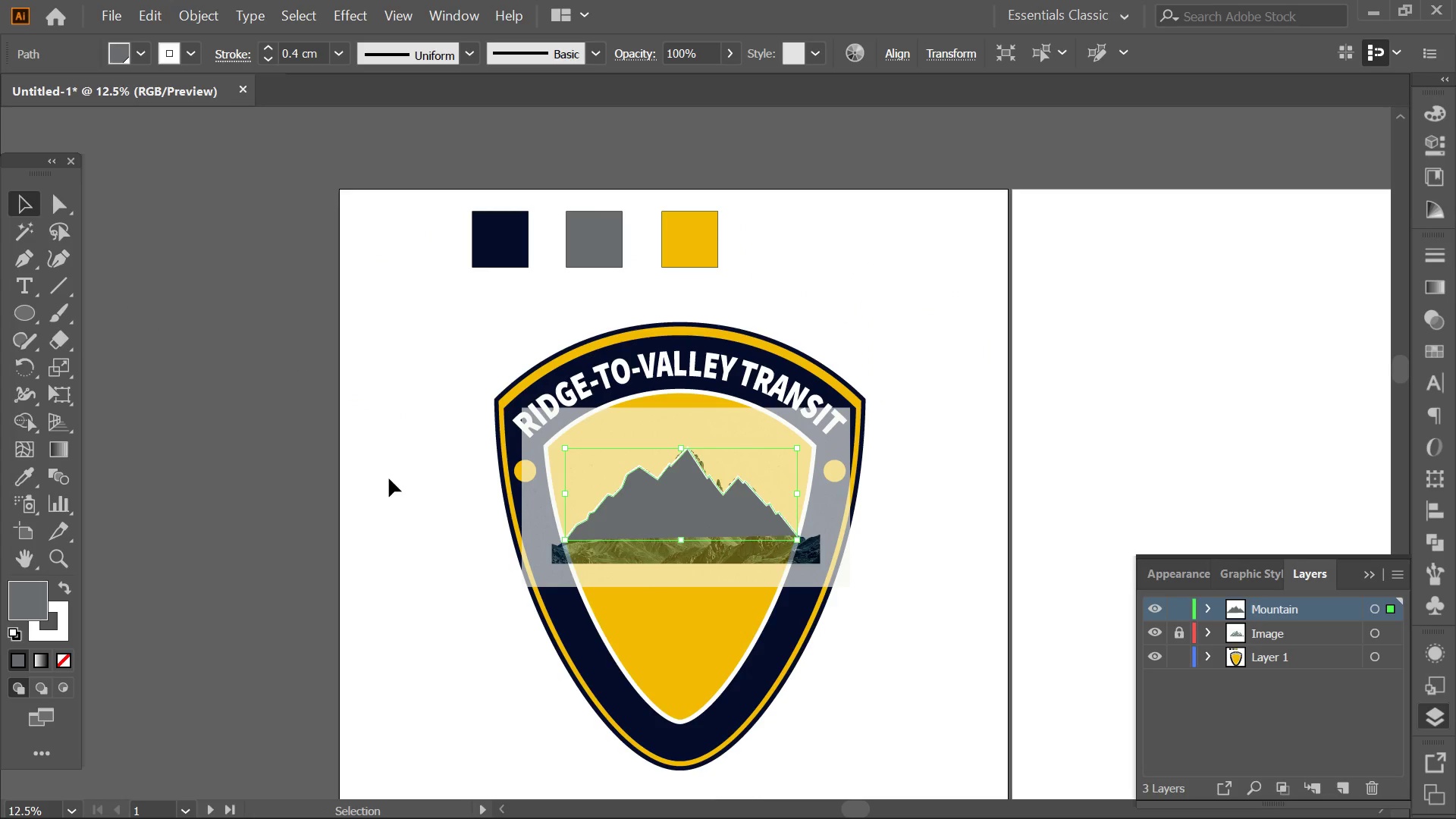 
double_click([389, 479])
 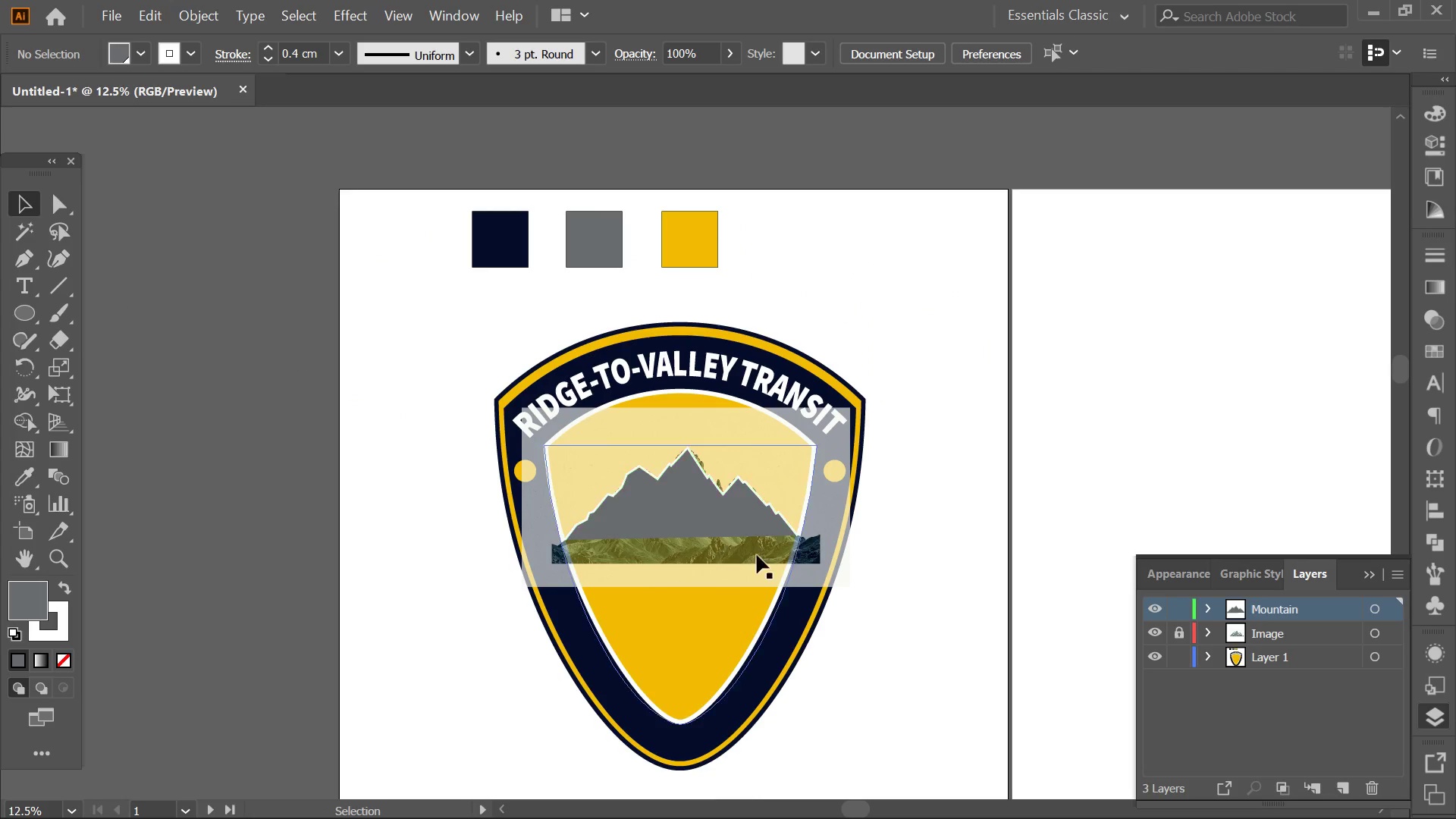 
hold_key(key=AltLeft, duration=0.34)
scroll: coordinate [758, 566], scroll_direction: up, amount: 2.0
 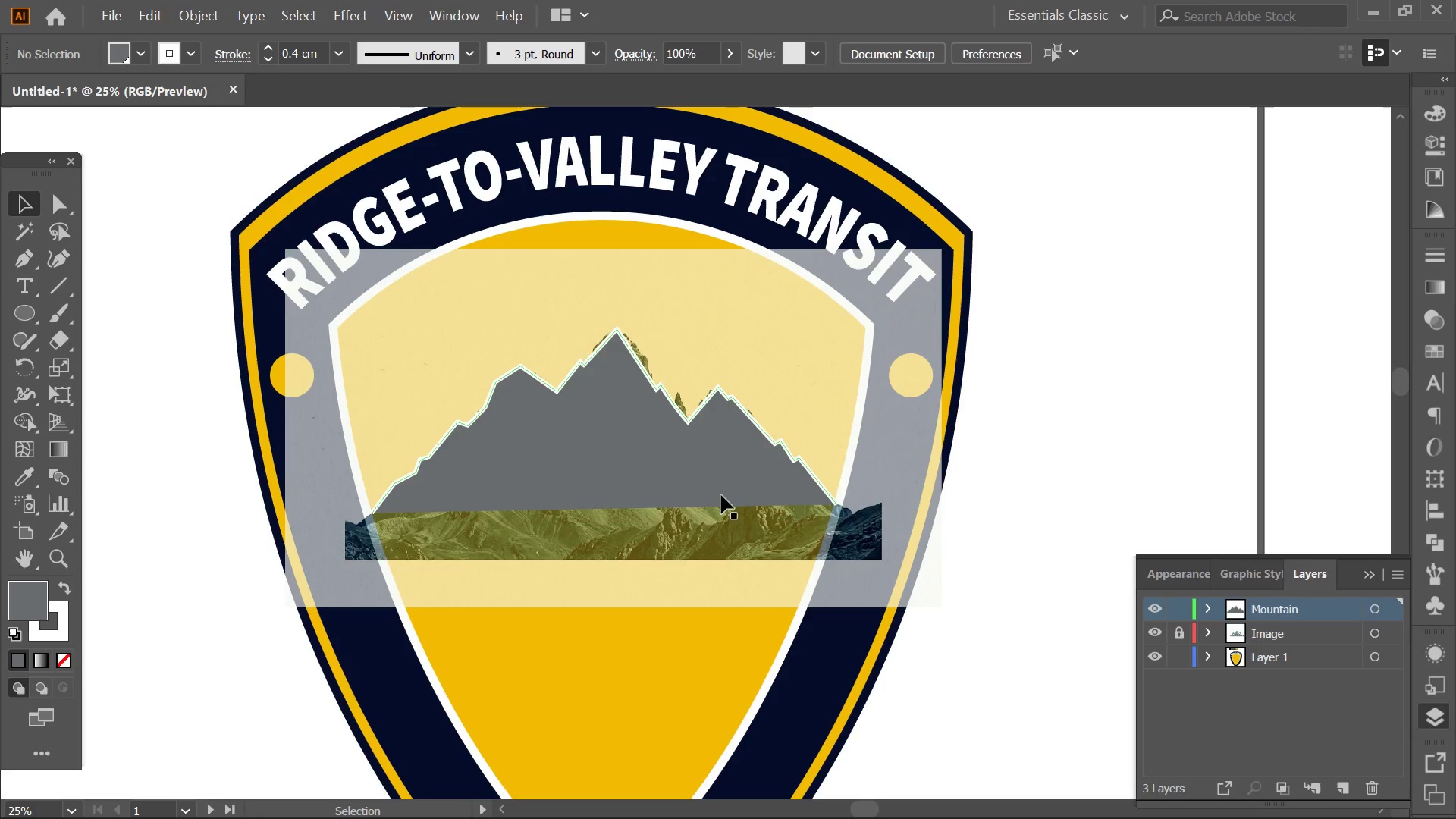 
hold_key(key=AltLeft, duration=0.33)
 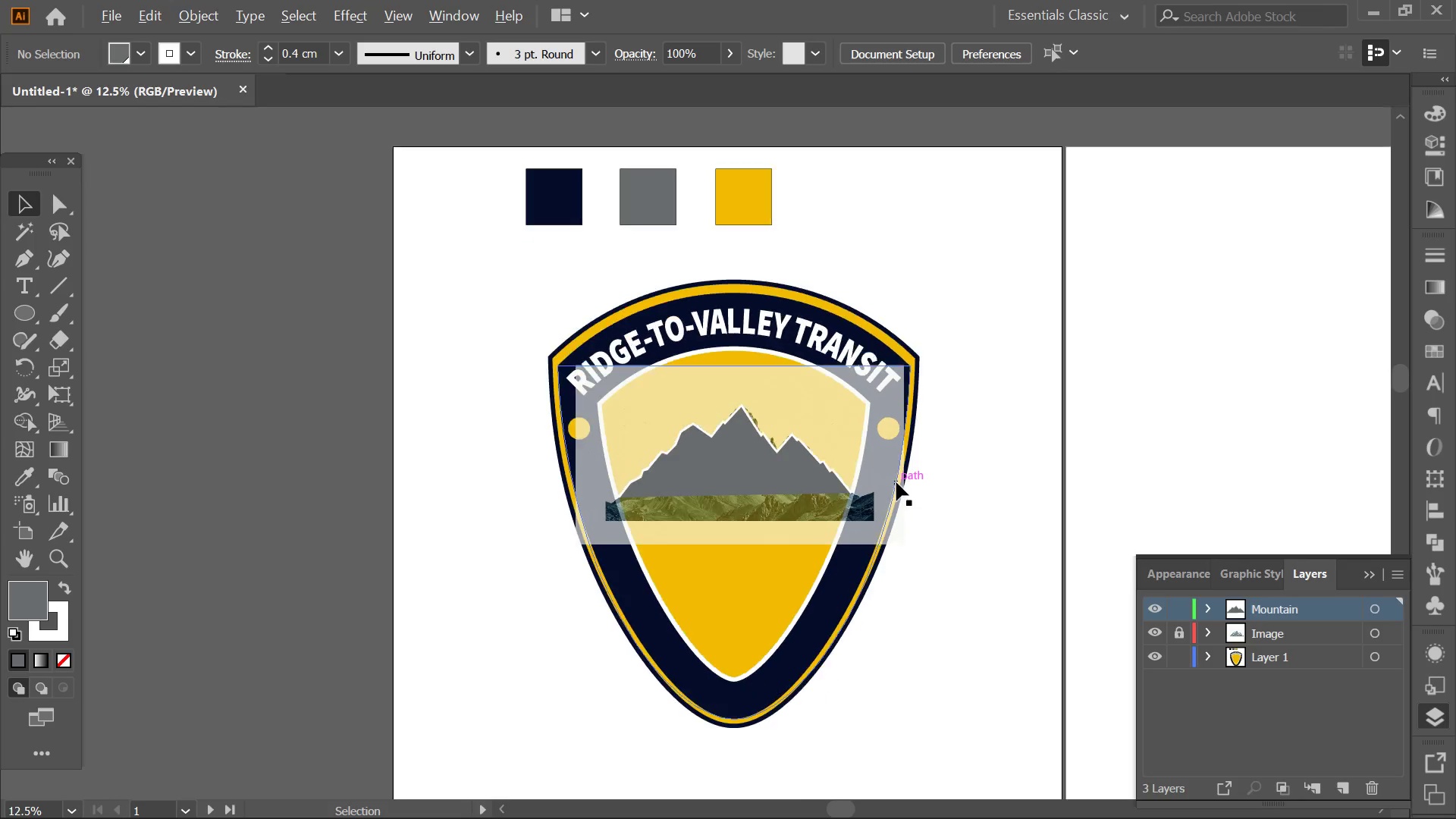 
hold_key(key=AltLeft, duration=0.33)
 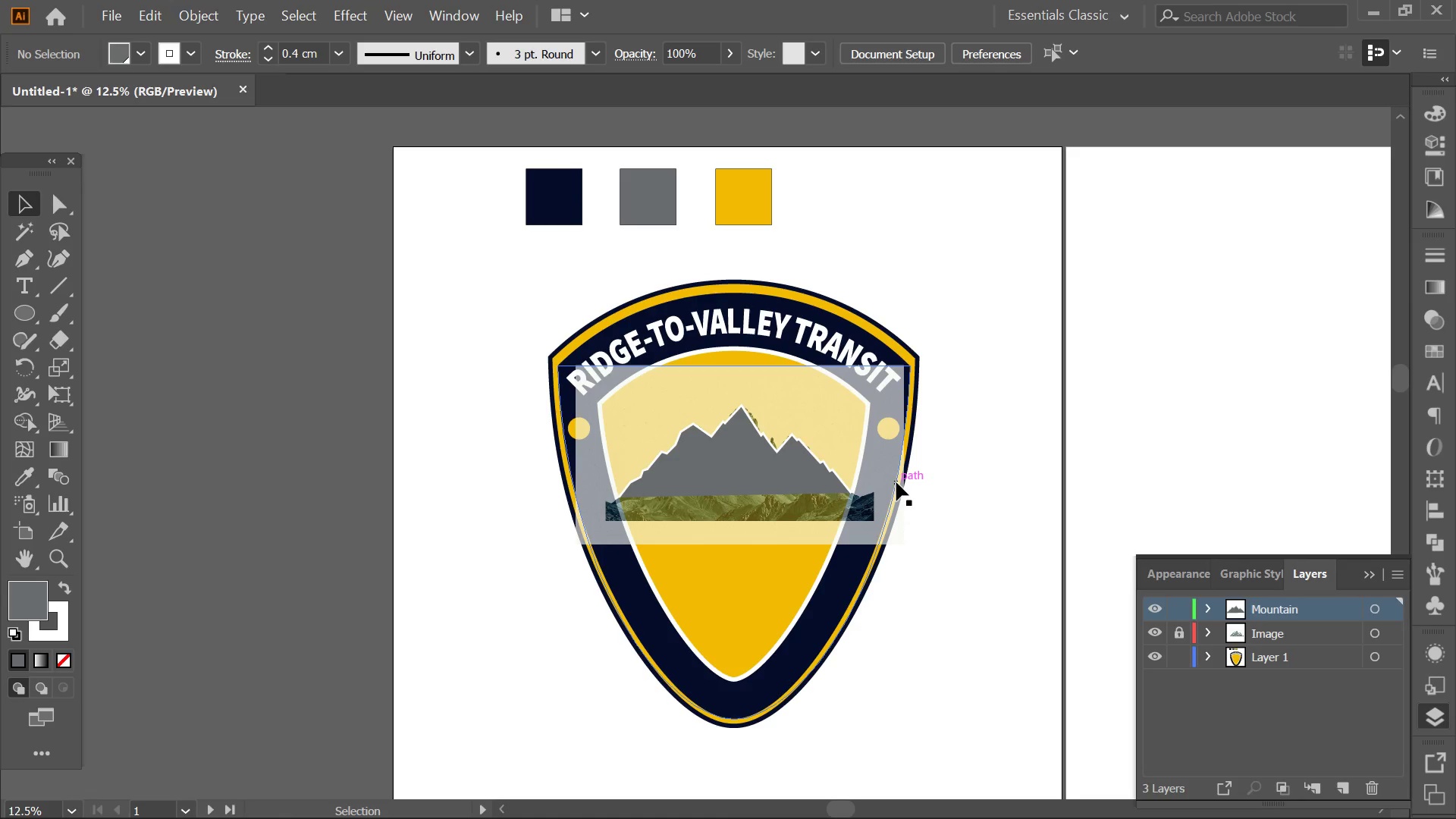 
scroll: coordinate [896, 482], scroll_direction: down, amount: 2.0
 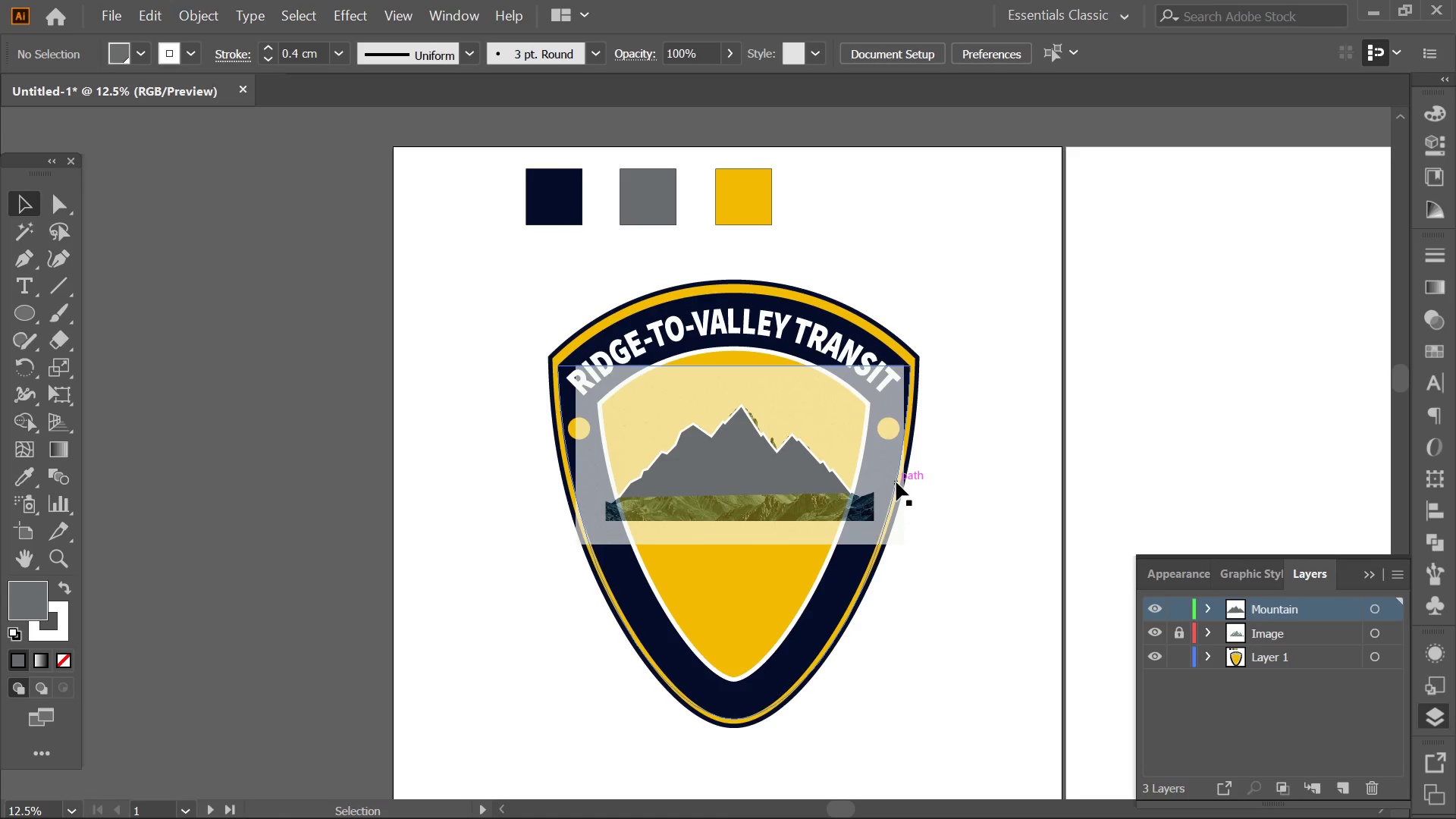 
wait(5.02)
 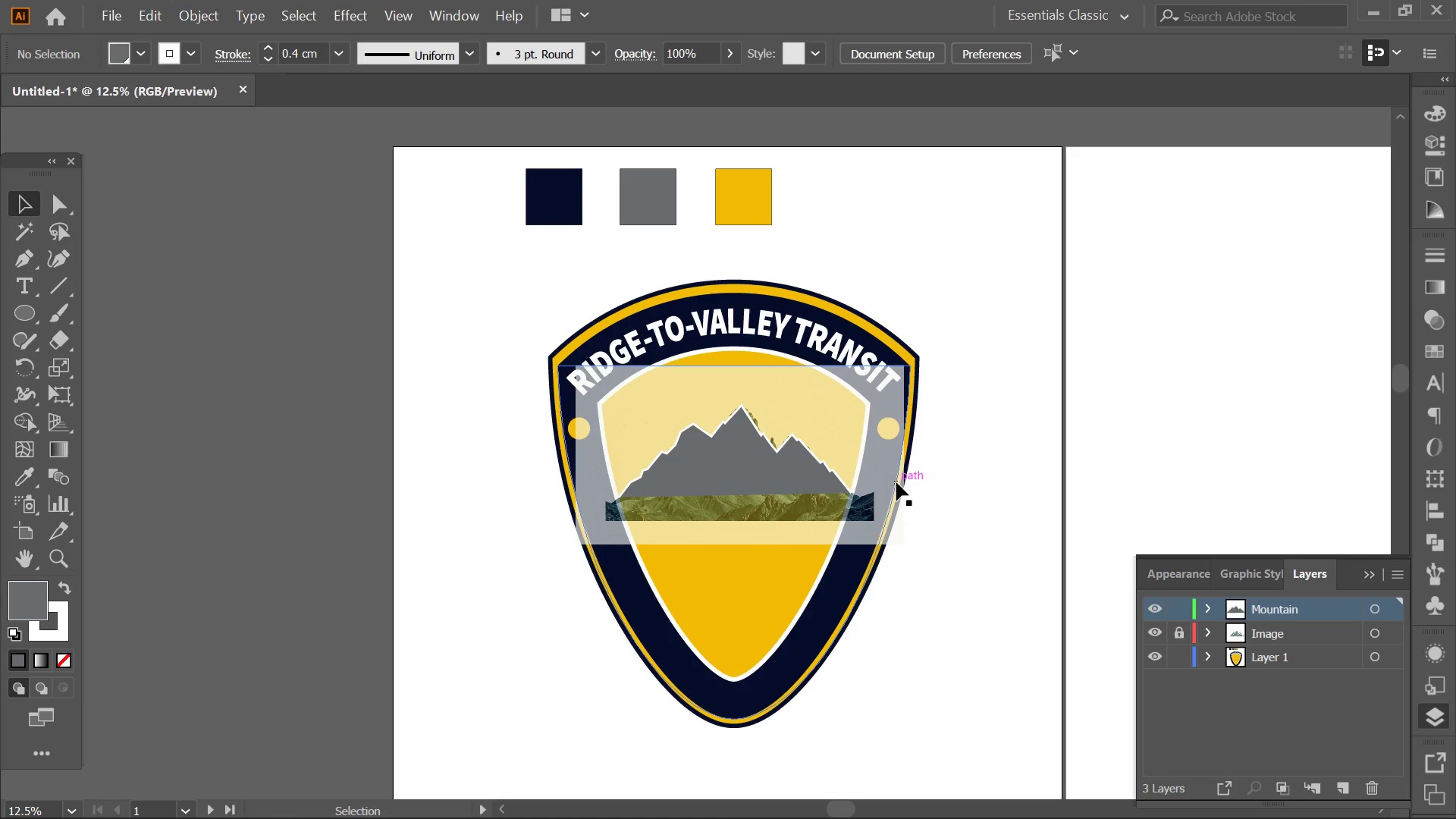 
left_click([1170, 635])
 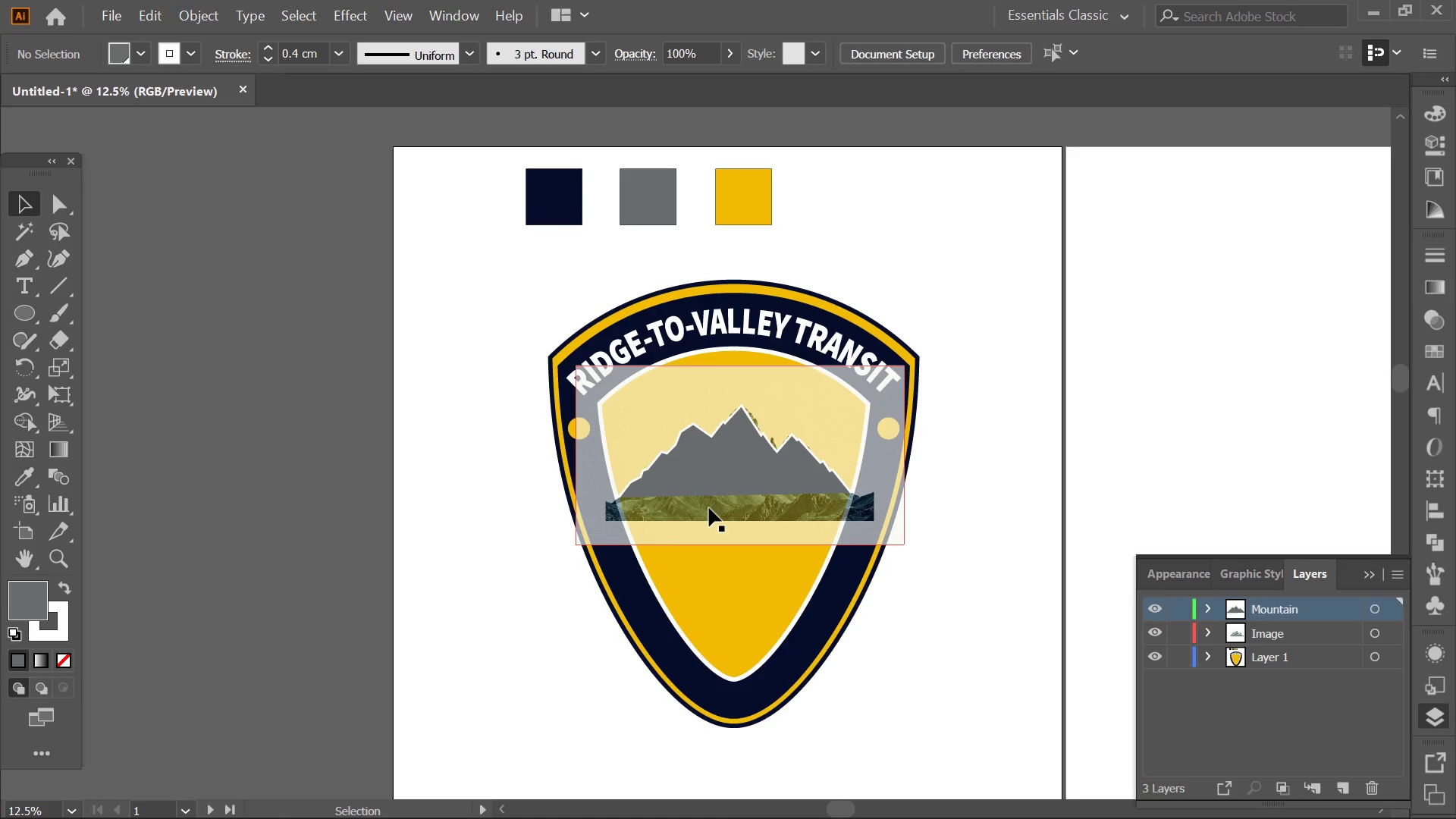 
left_click([709, 508])
 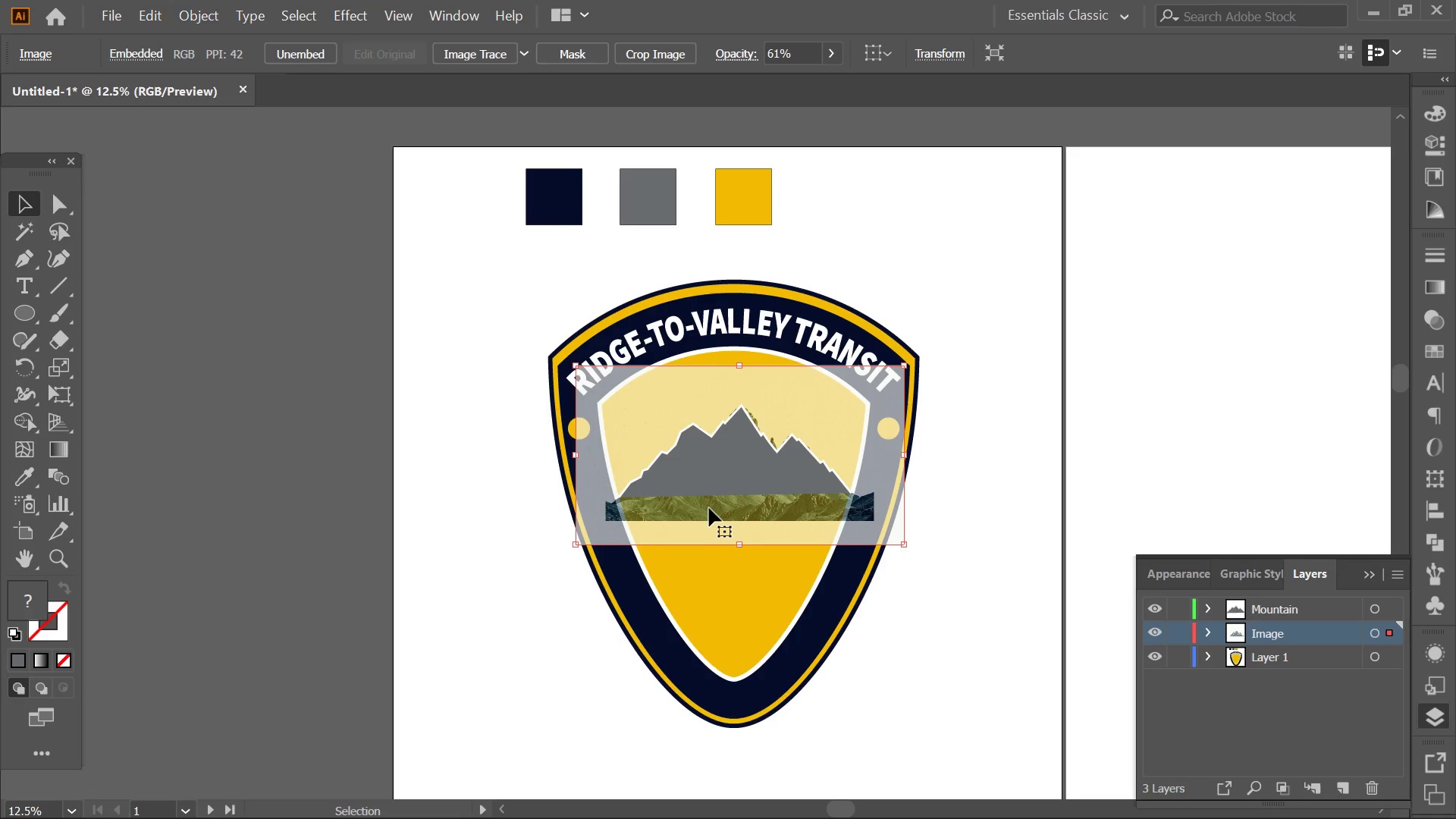 
key(Meta+Shift+ShiftLeft)
 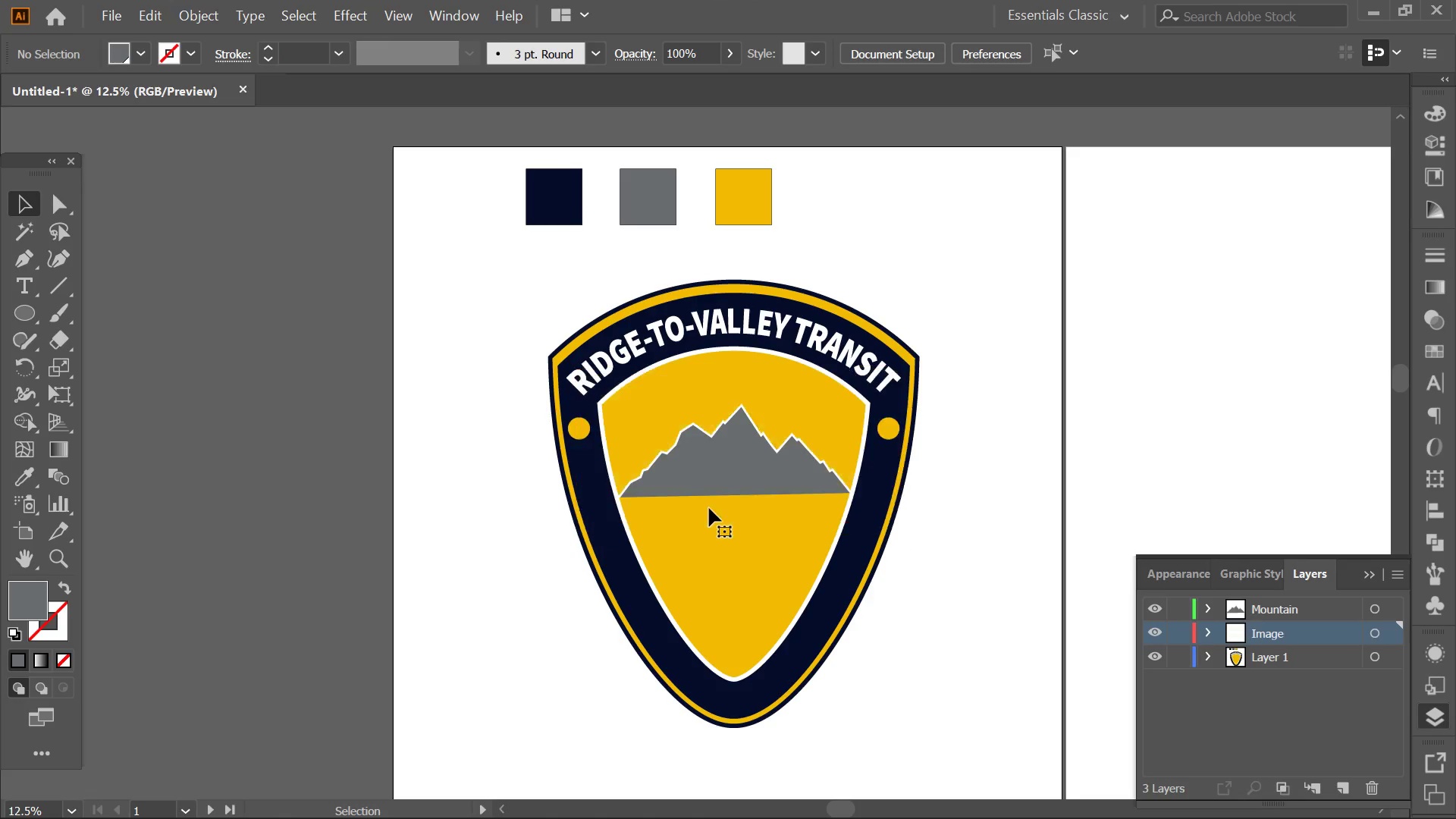 
key(Meta+MetaLeft)
 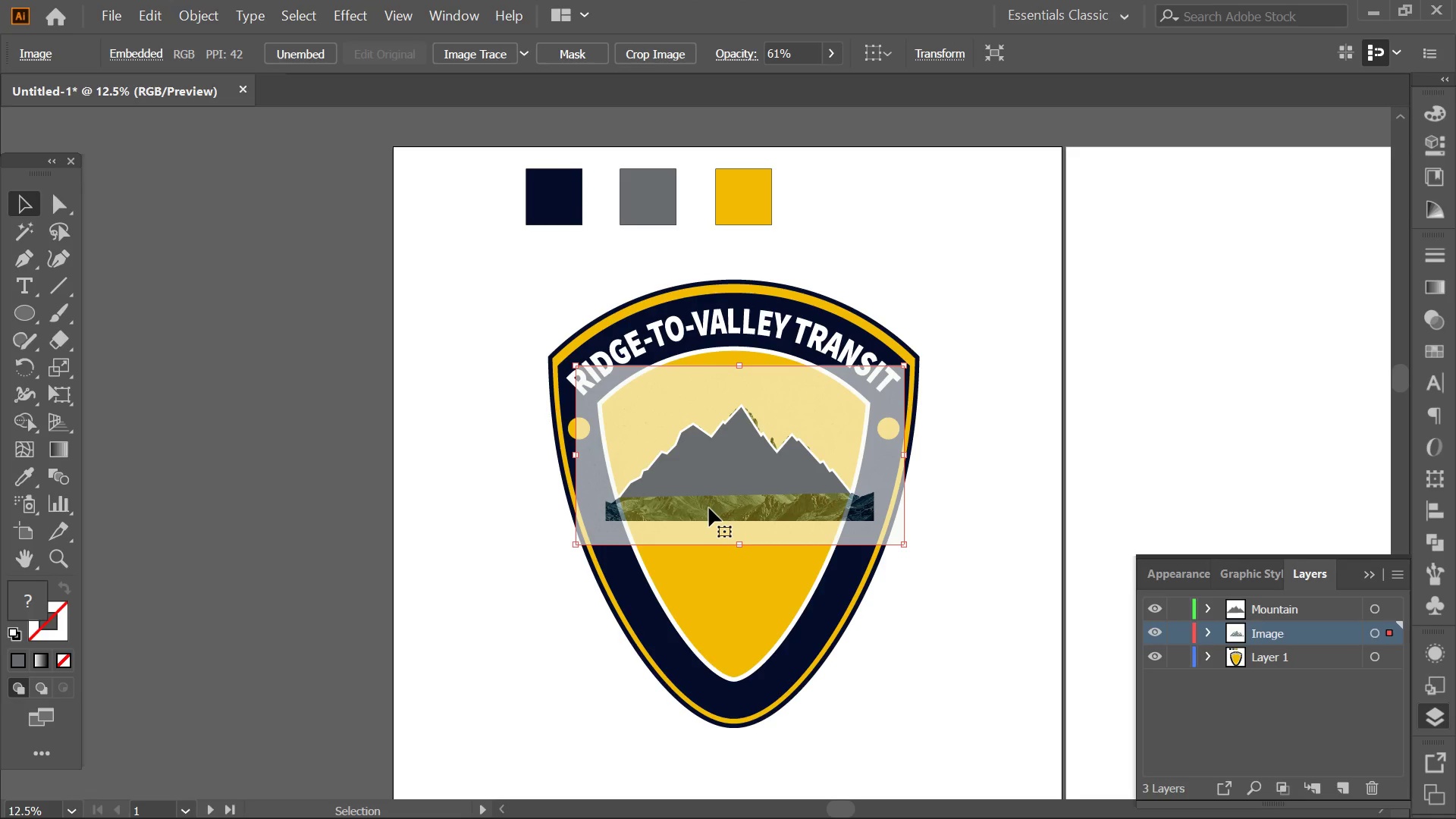 
key(Delete)
 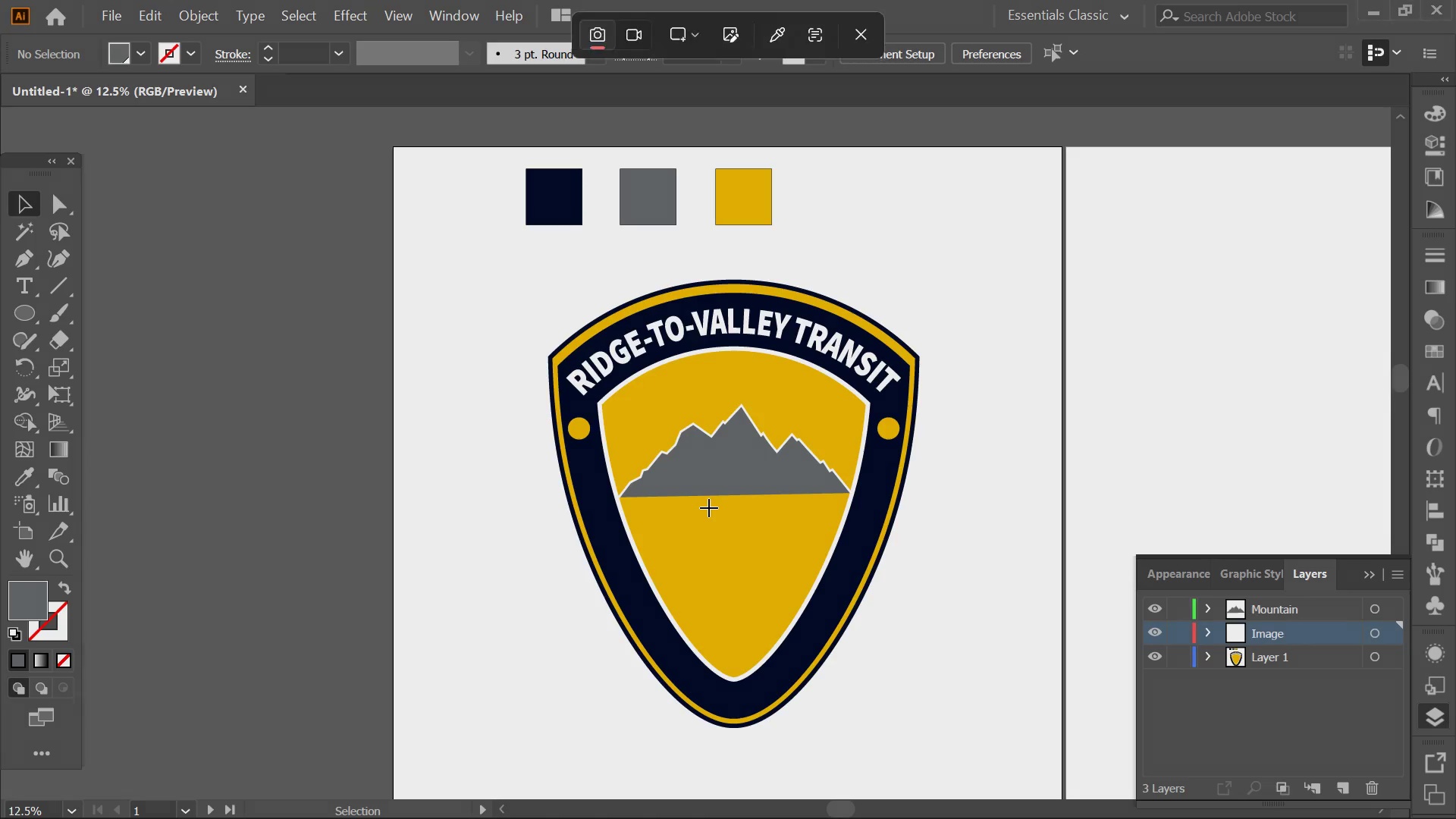 
key(Alt+AltLeft)
 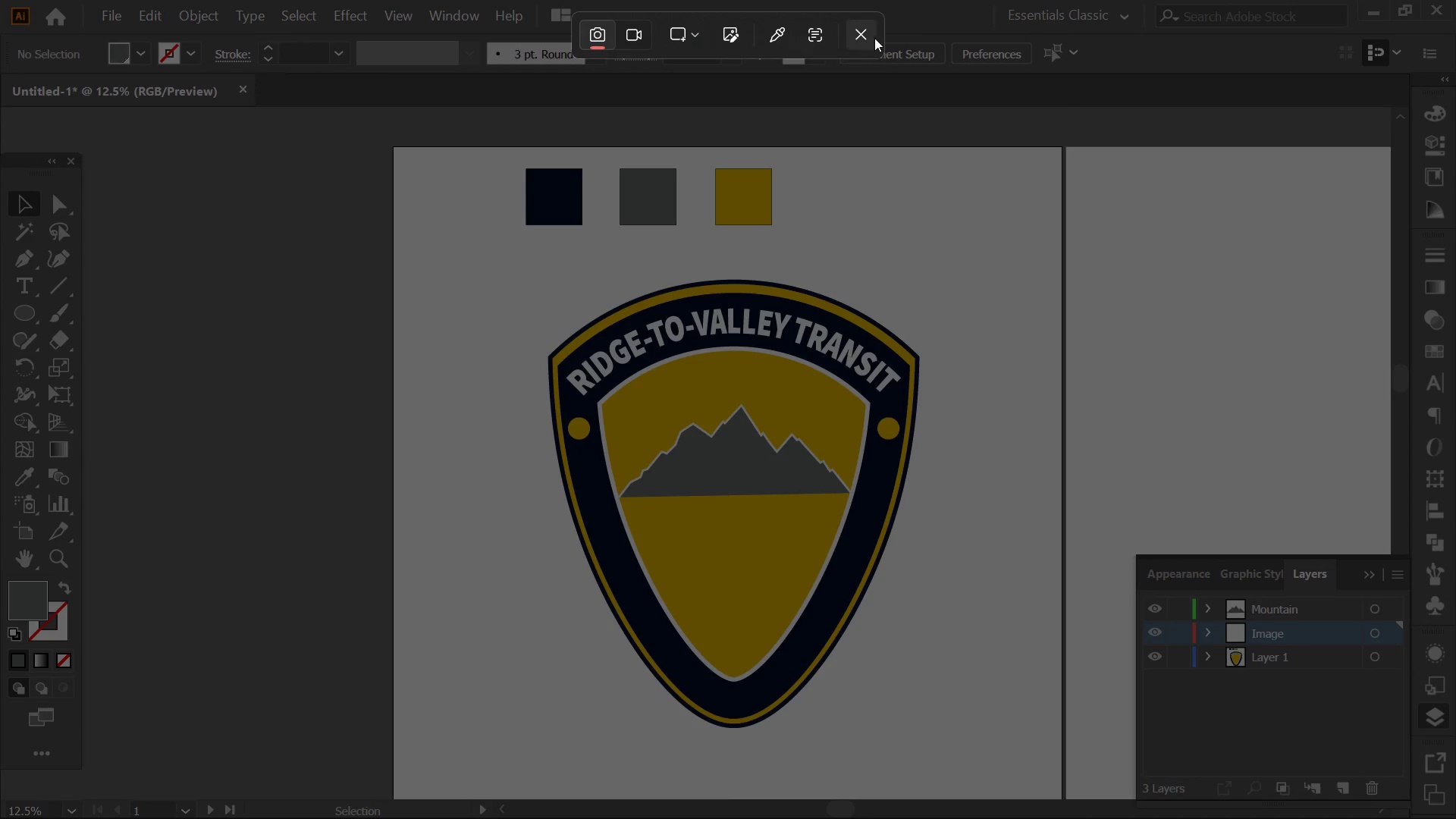 
left_click([874, 38])
 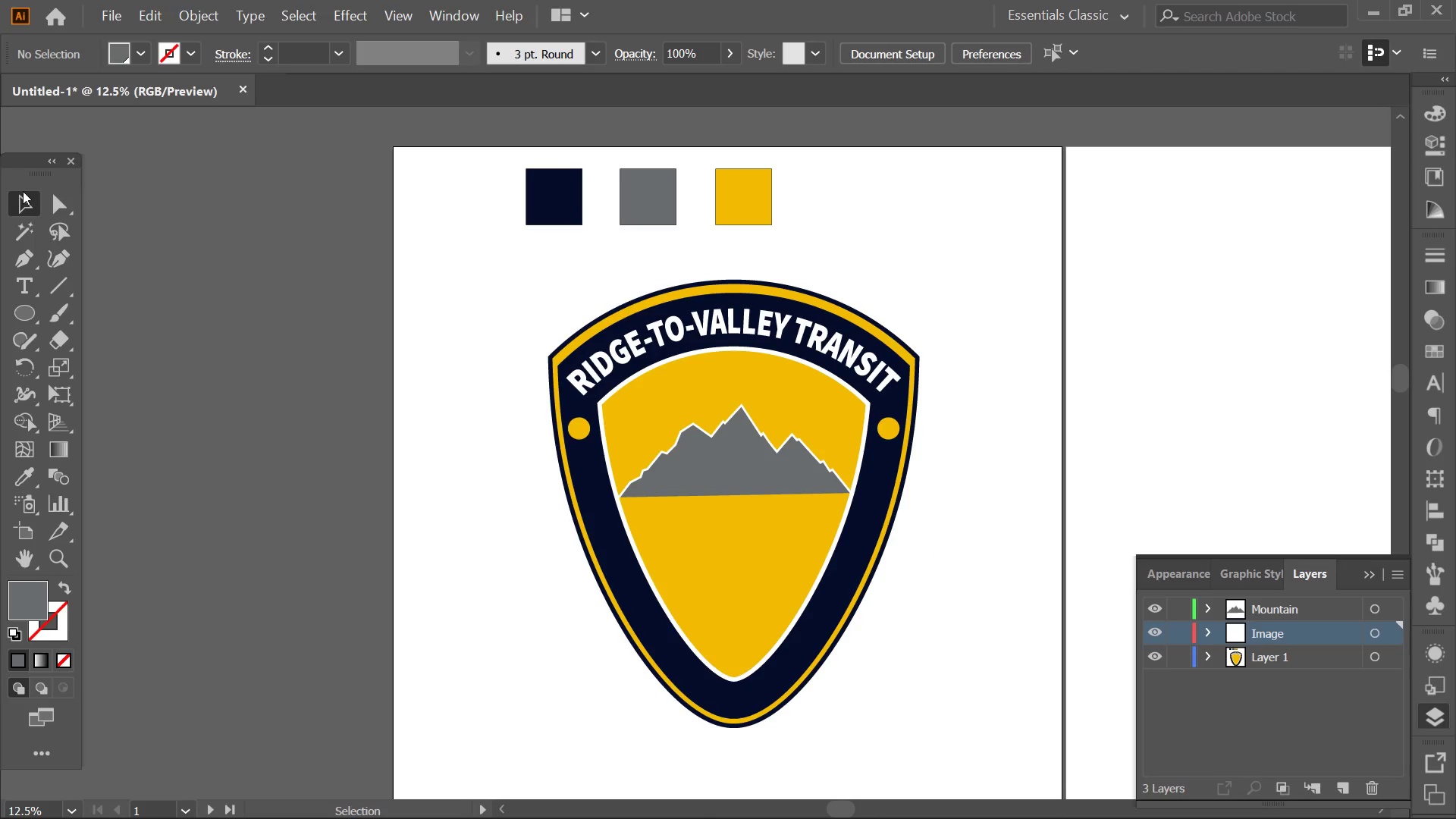 
left_click([27, 199])
 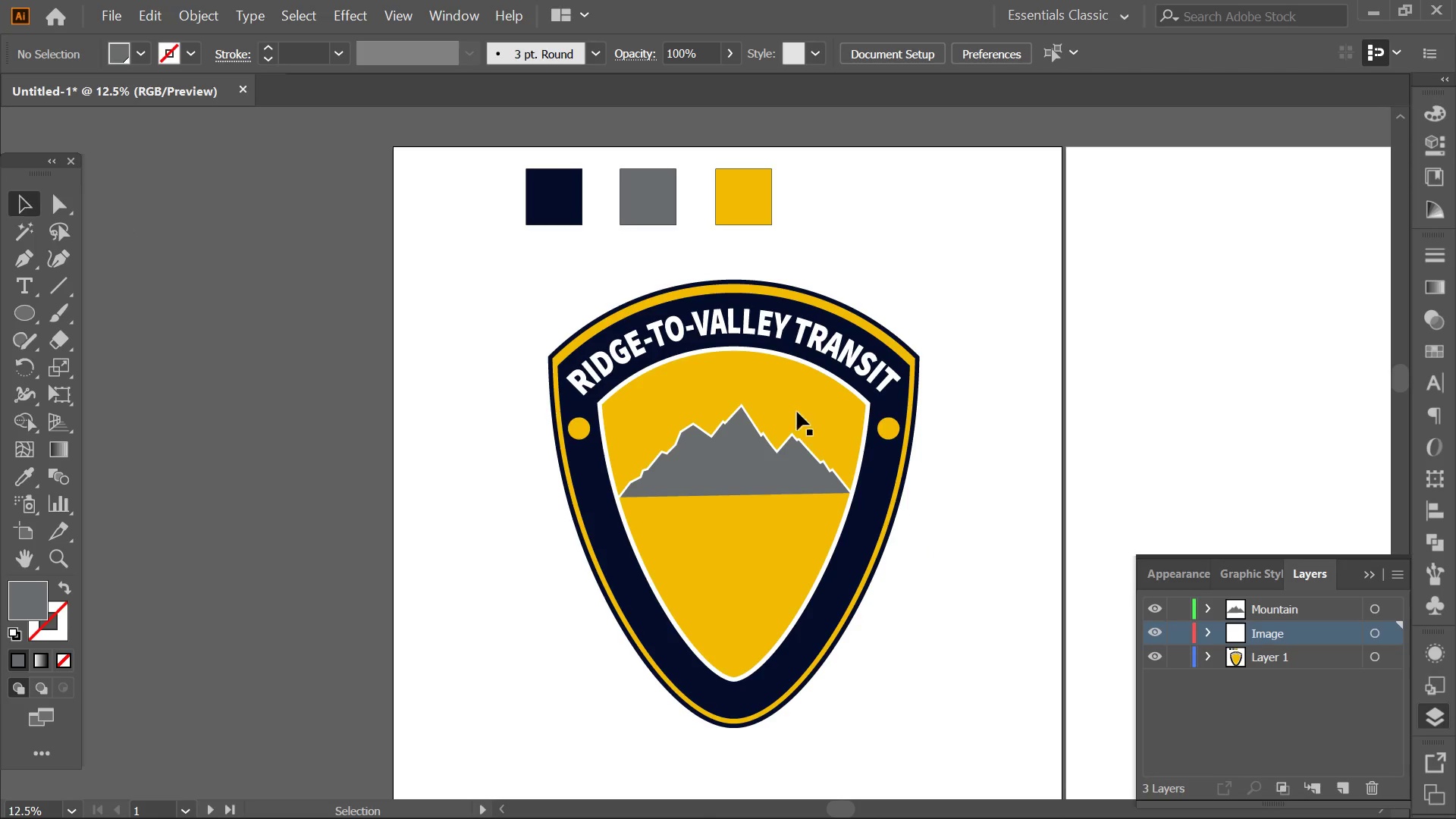 
hold_key(key=AltLeft, duration=0.53)
 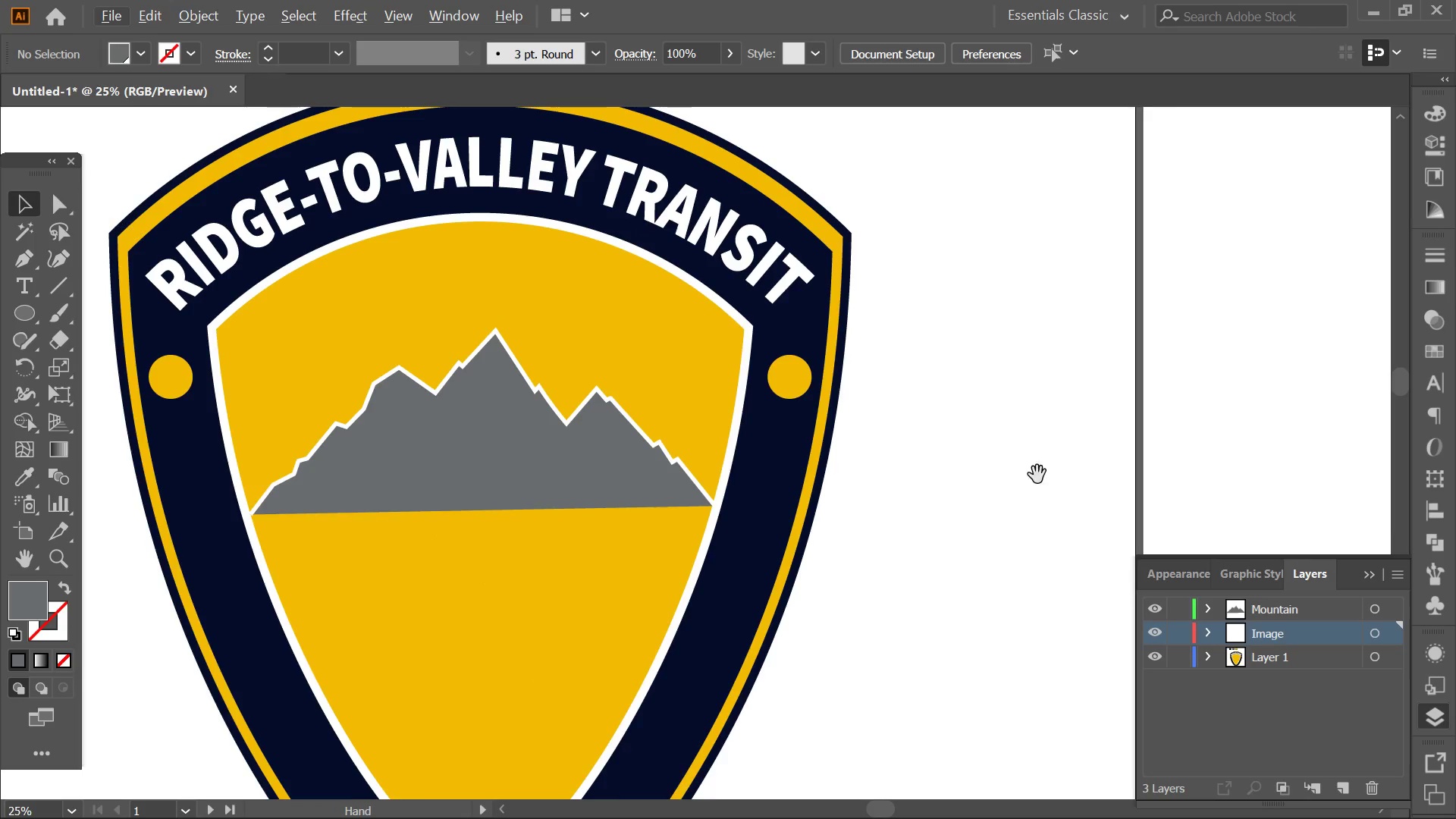 
hold_key(key=Space, duration=0.77)
 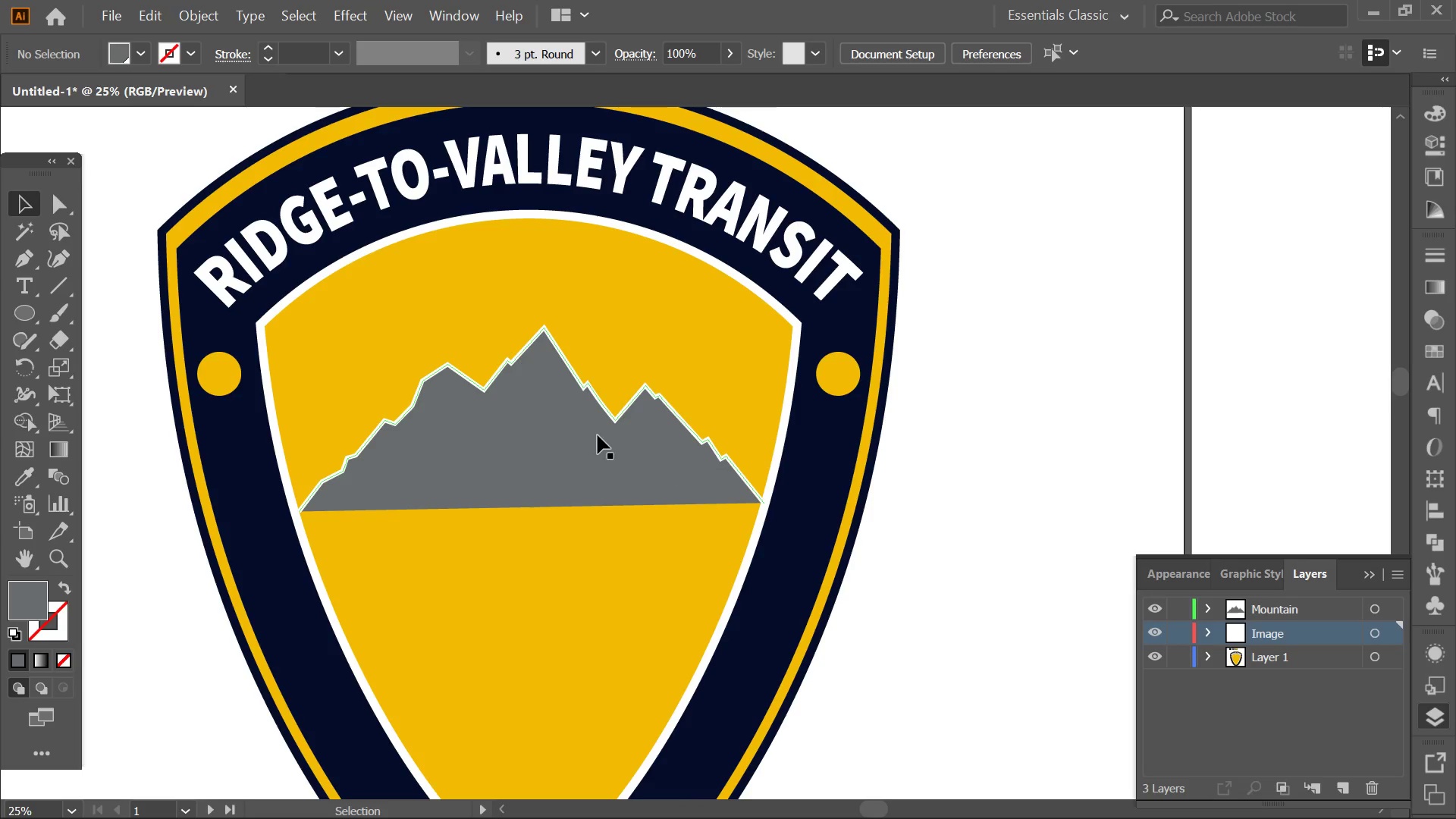 
scroll: coordinate [987, 480], scroll_direction: up, amount: 2.0
 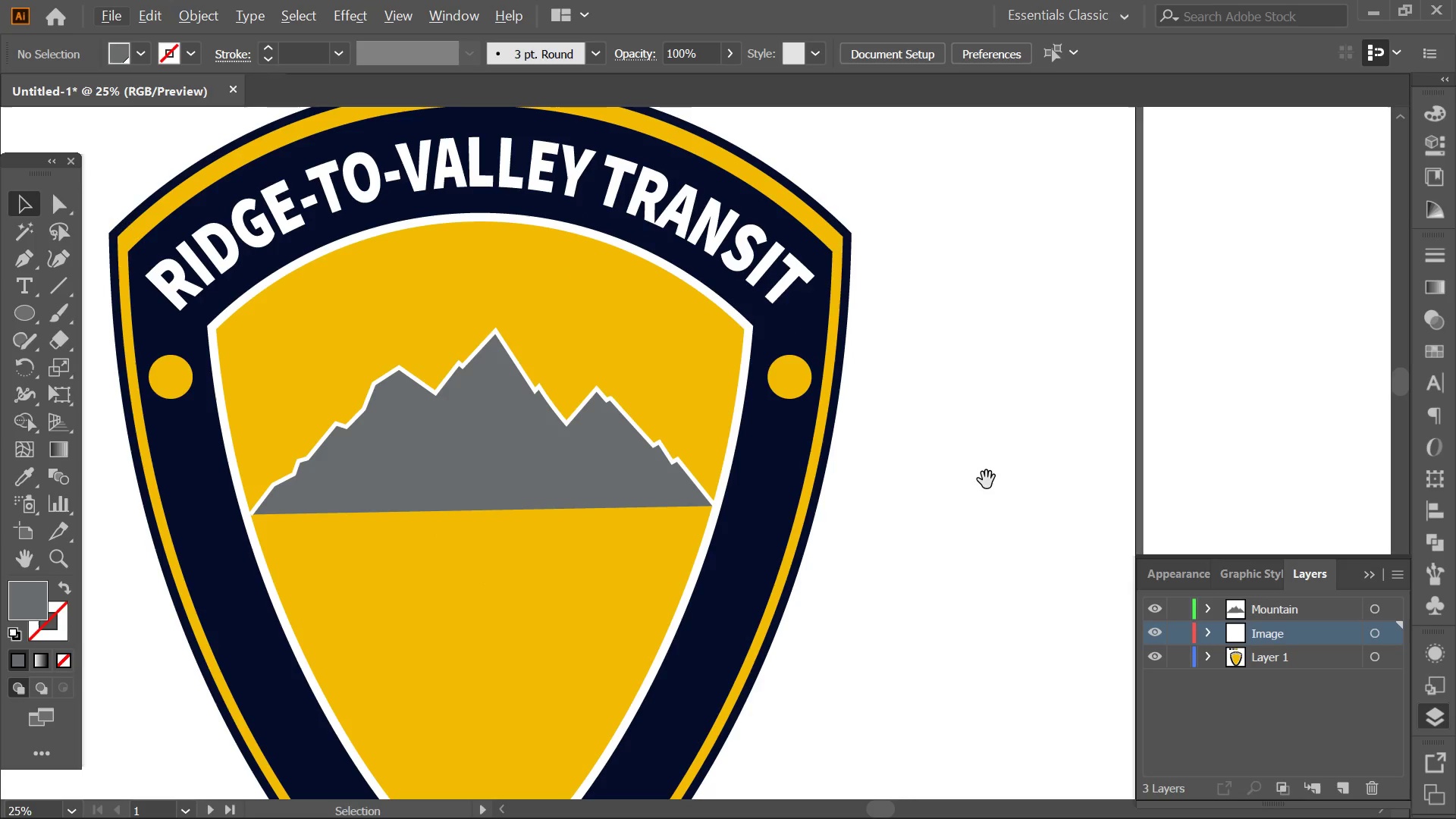 
left_click_drag(start_coordinate=[1022, 478], to_coordinate=[1069, 475])
 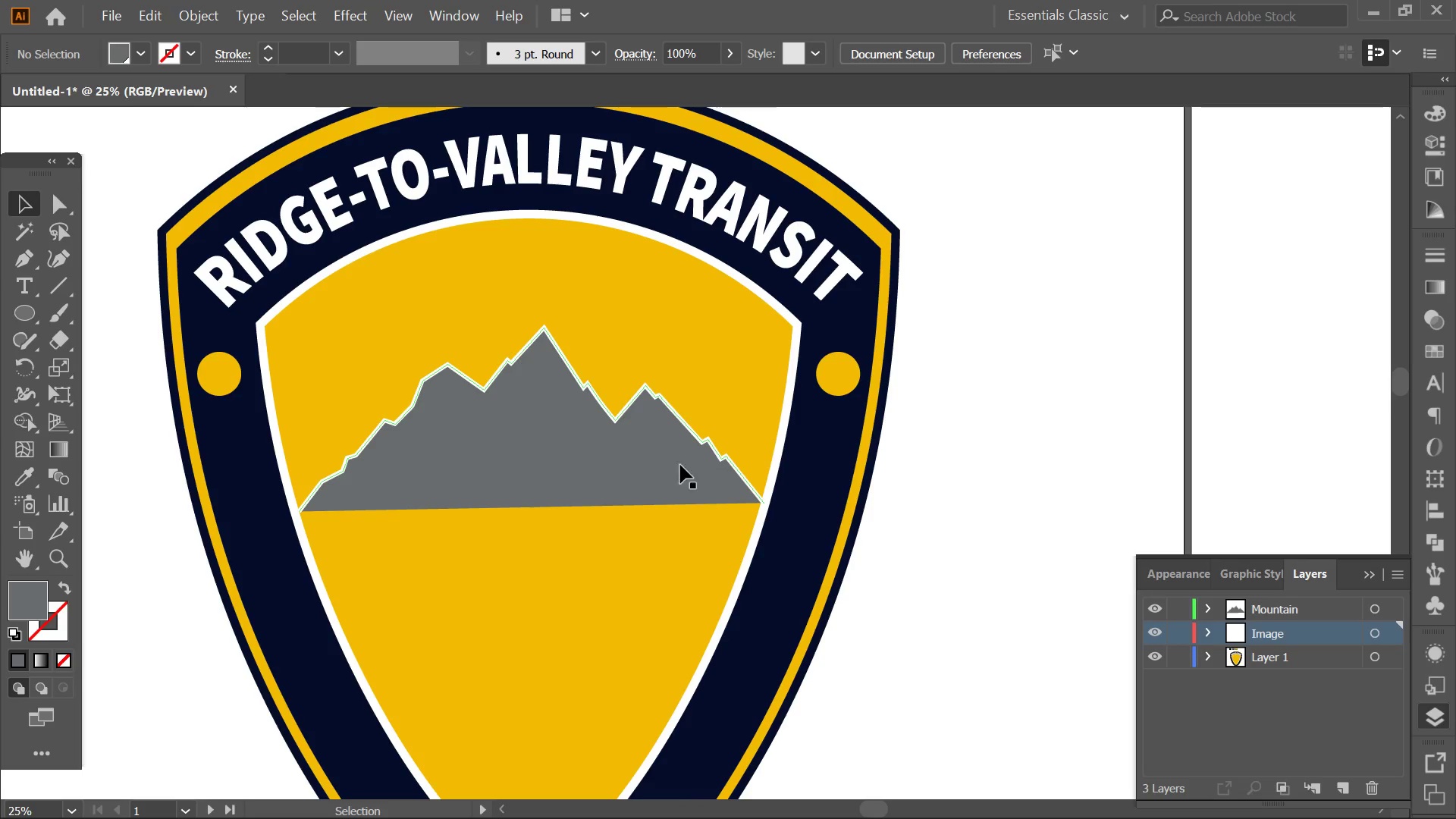 
left_click([596, 435])
 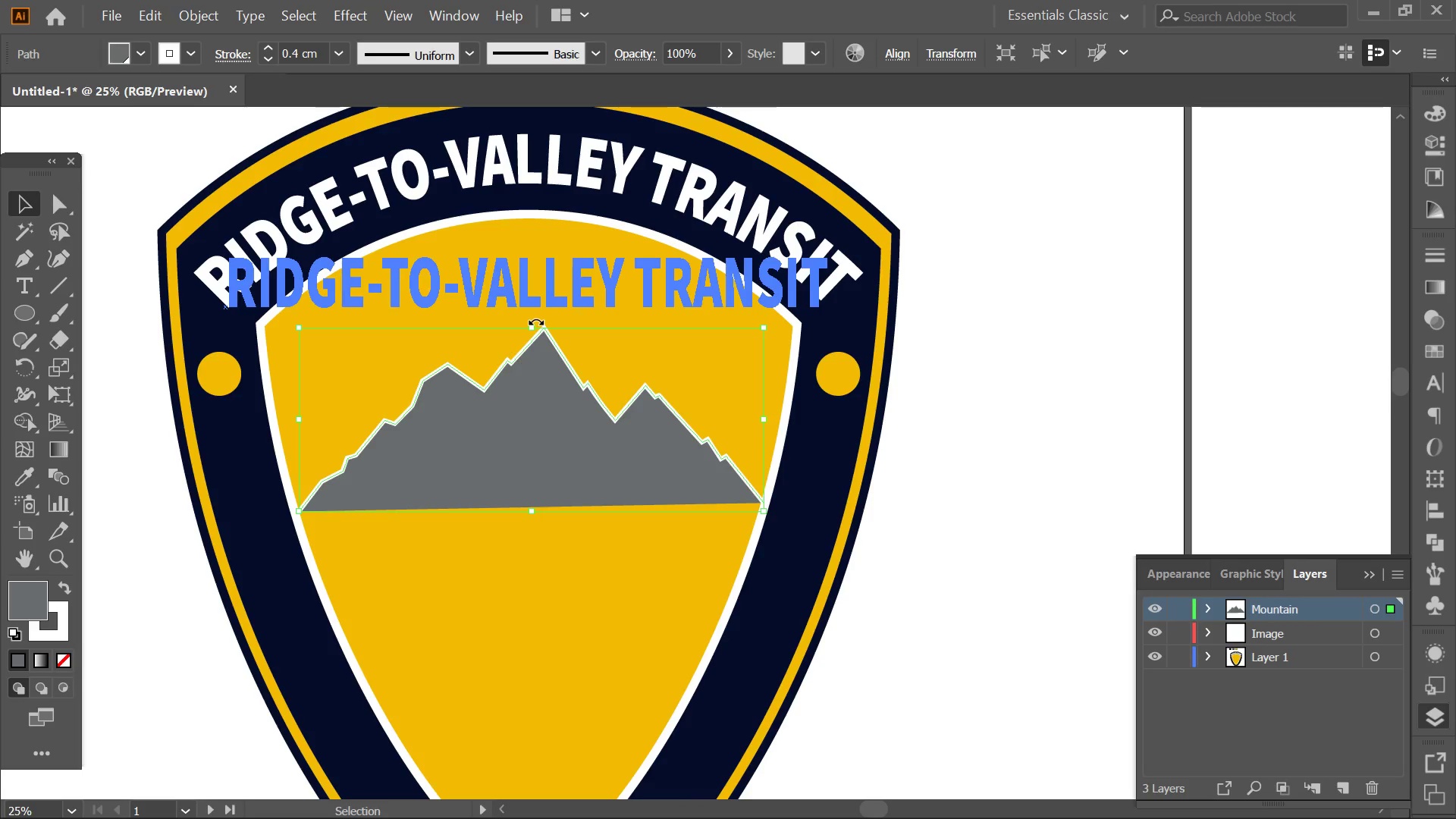 
left_click_drag(start_coordinate=[535, 326], to_coordinate=[532, 261])
 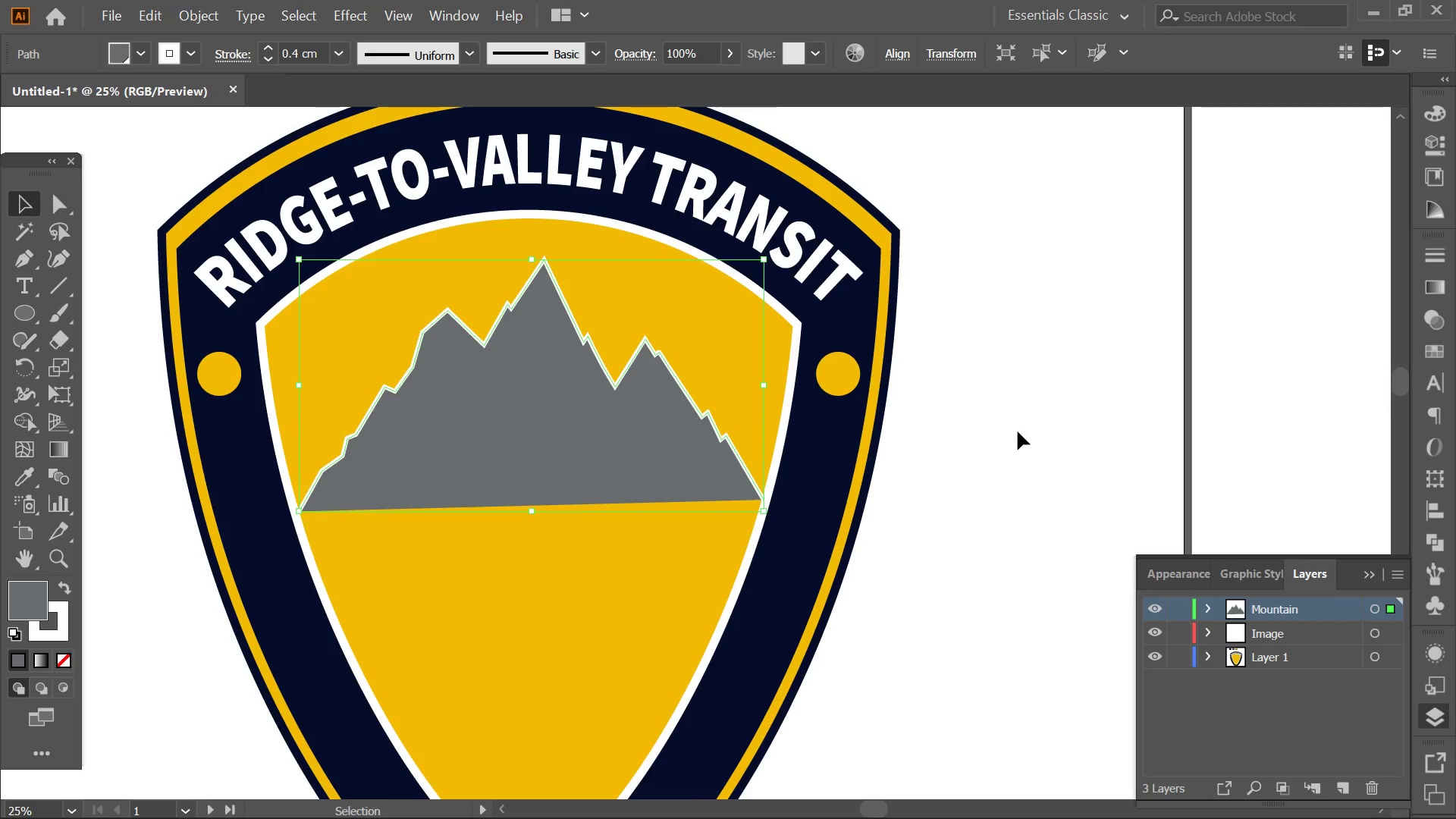 
left_click([1025, 431])
 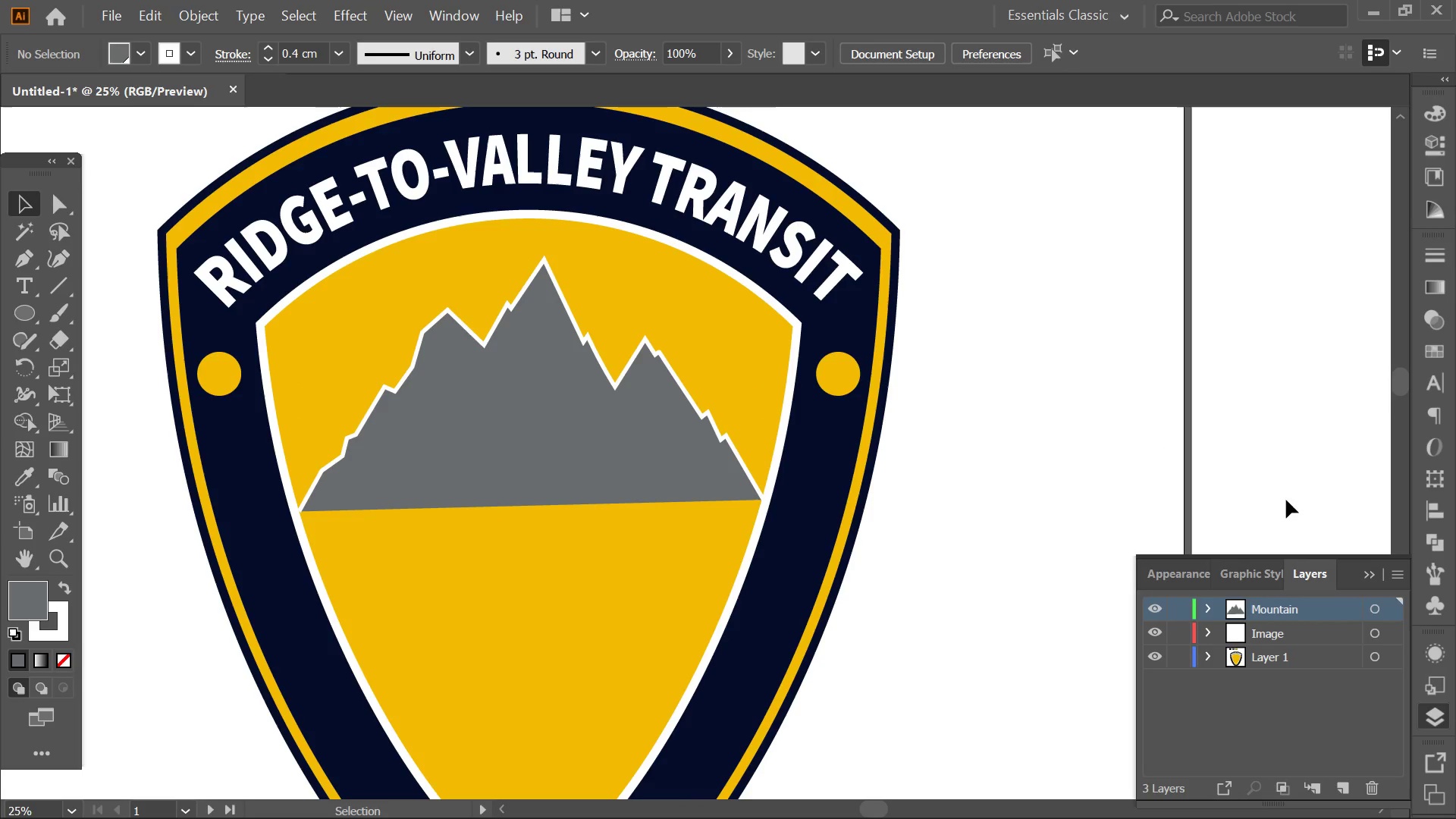 
key(Alt+AltLeft)
 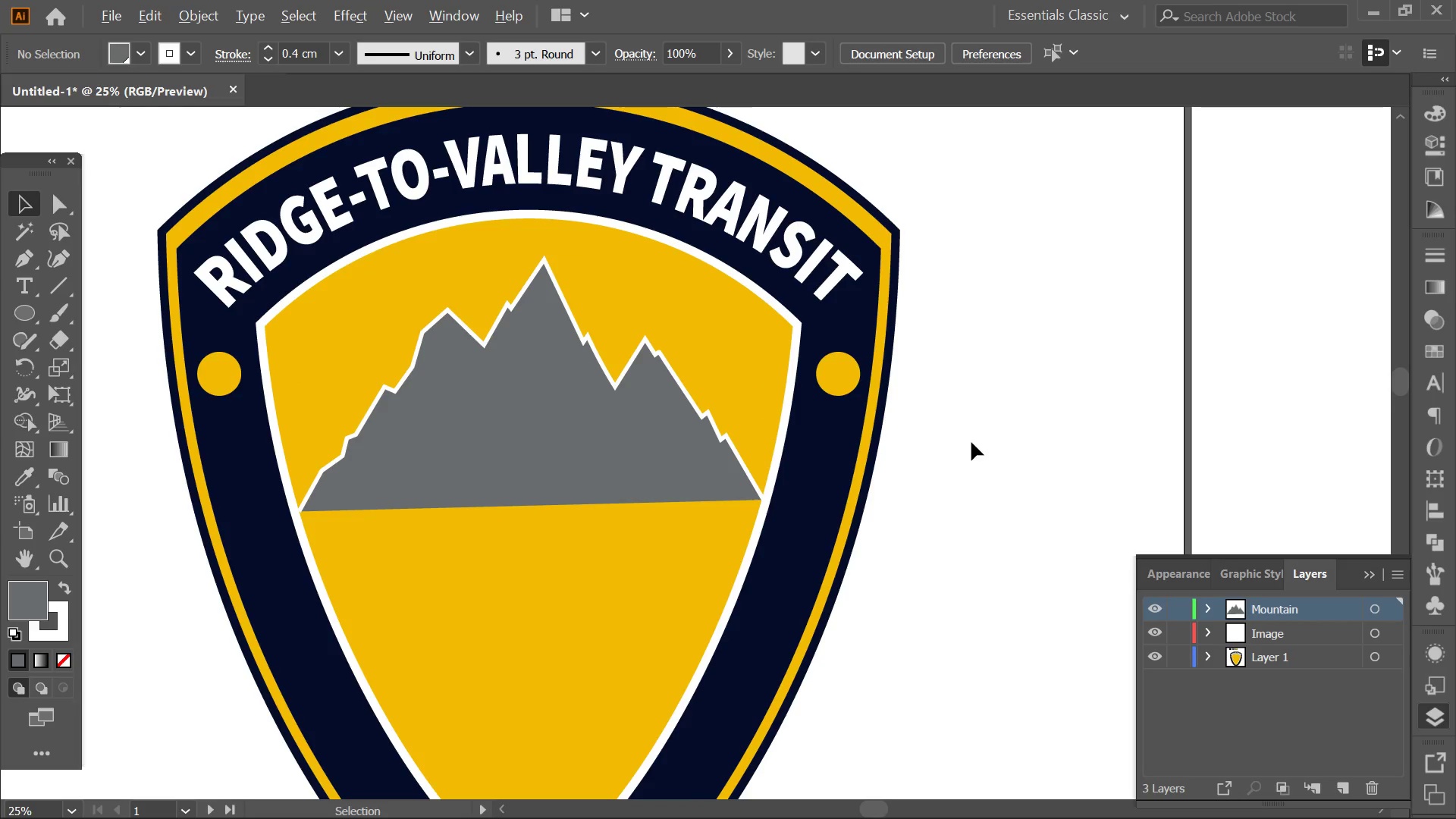 
hold_key(key=Space, duration=0.72)
 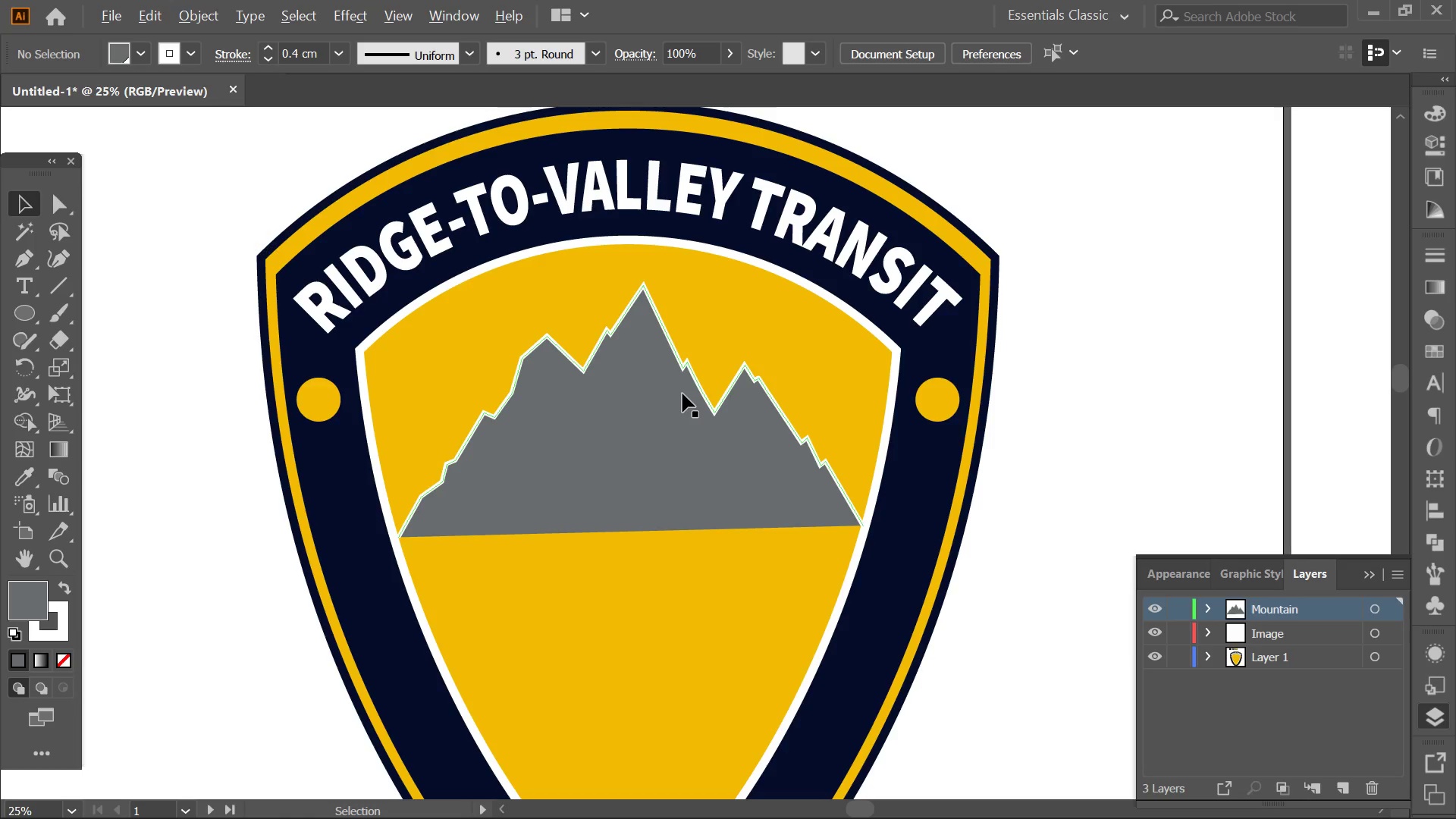 
scroll: coordinate [971, 442], scroll_direction: down, amount: 1.0
 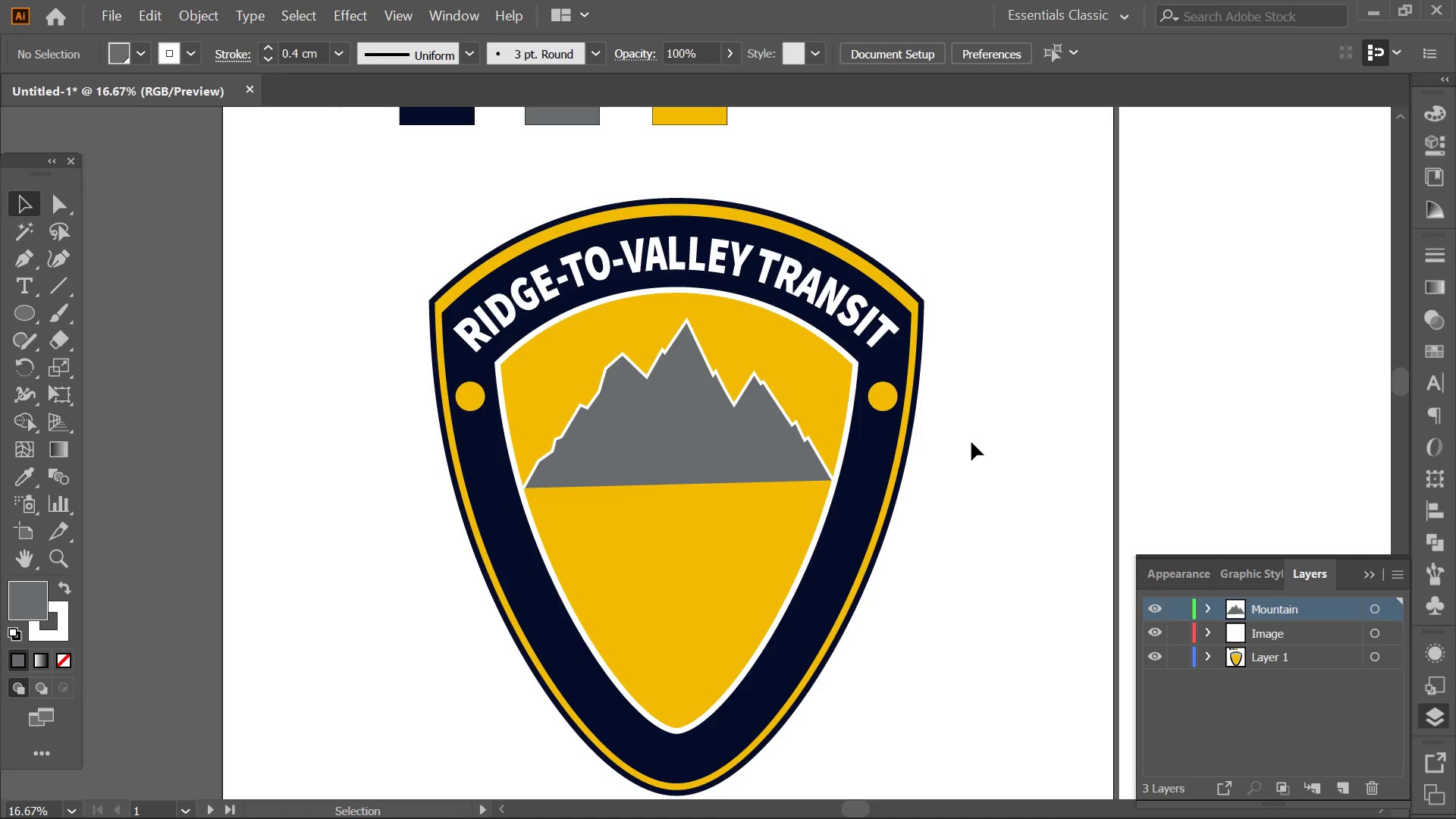 
left_click_drag(start_coordinate=[1012, 439], to_coordinate=[984, 440])
 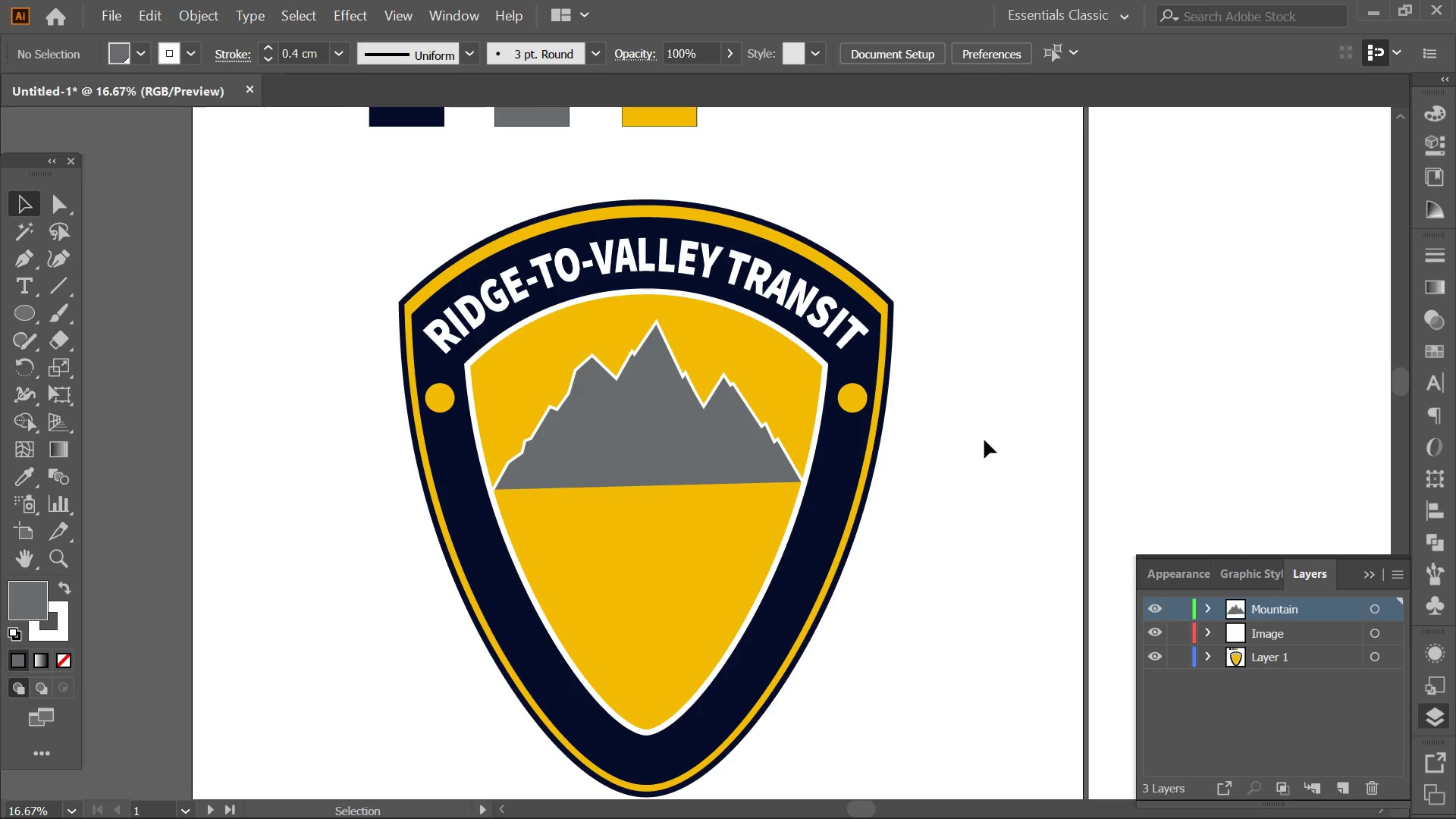 
hold_key(key=AltLeft, duration=0.41)
scroll: coordinate [682, 394], scroll_direction: up, amount: 1.0
 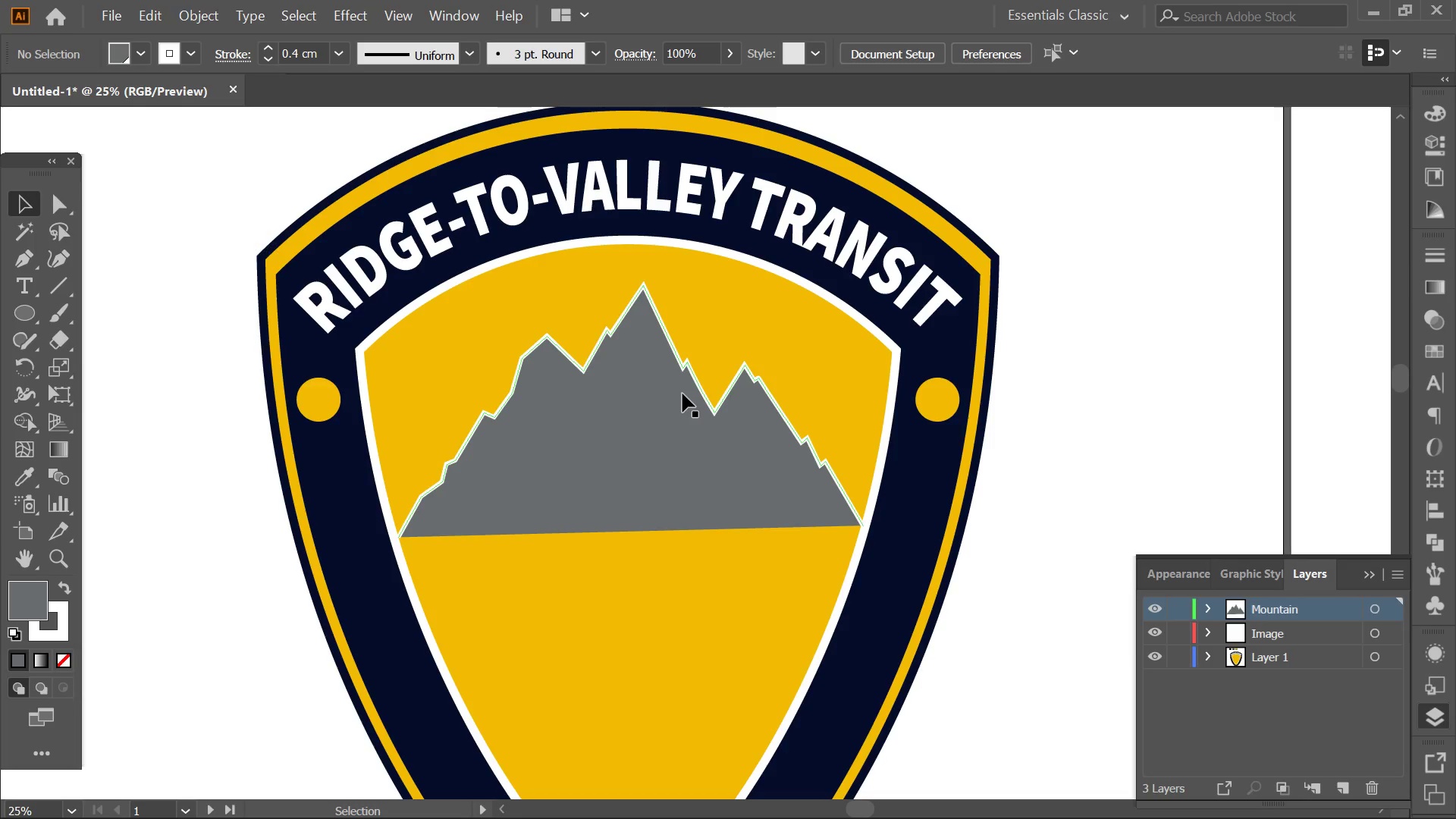 
hold_key(key=AltLeft, duration=0.41)
 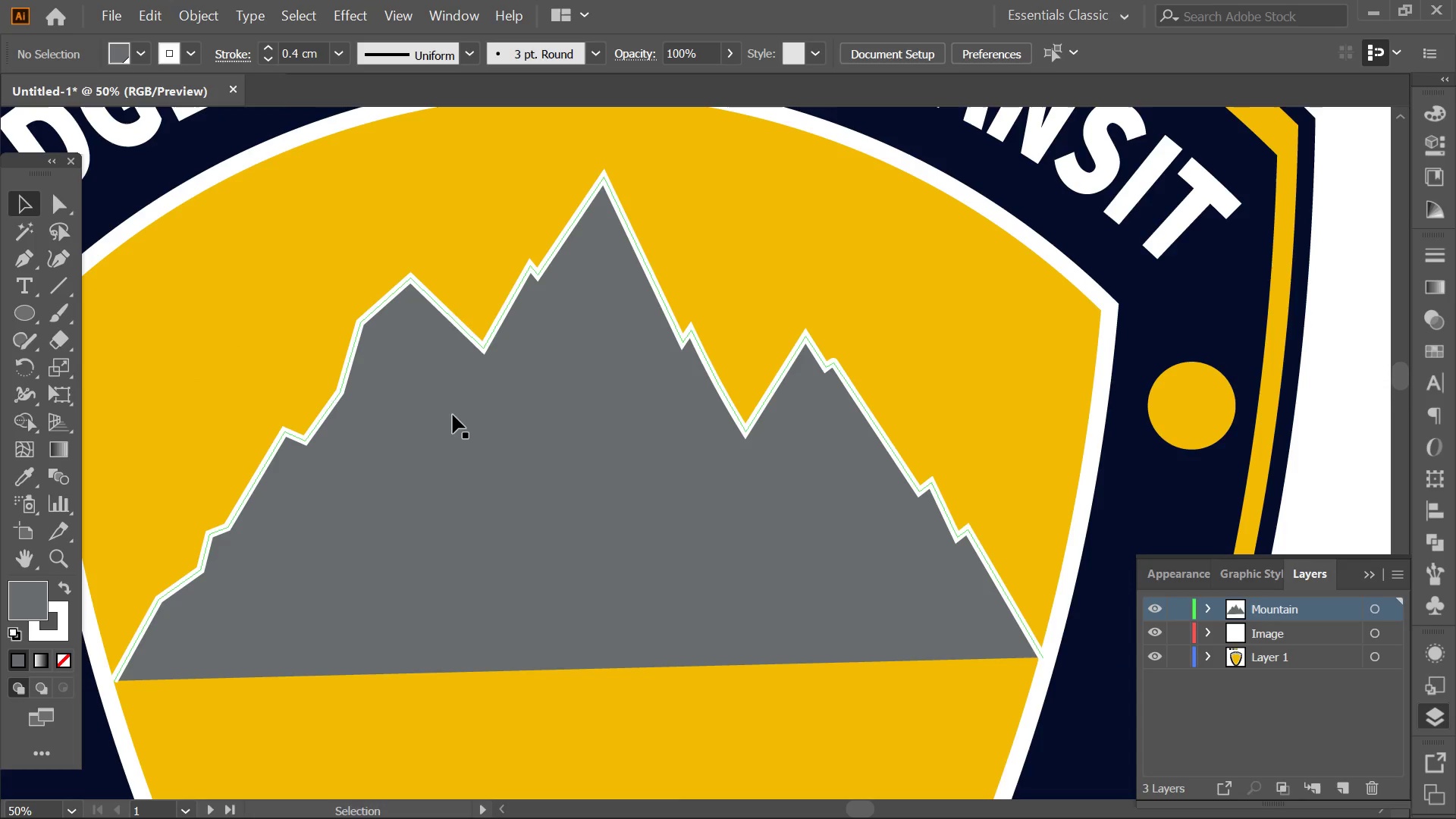 
hold_key(key=Space, duration=0.58)
 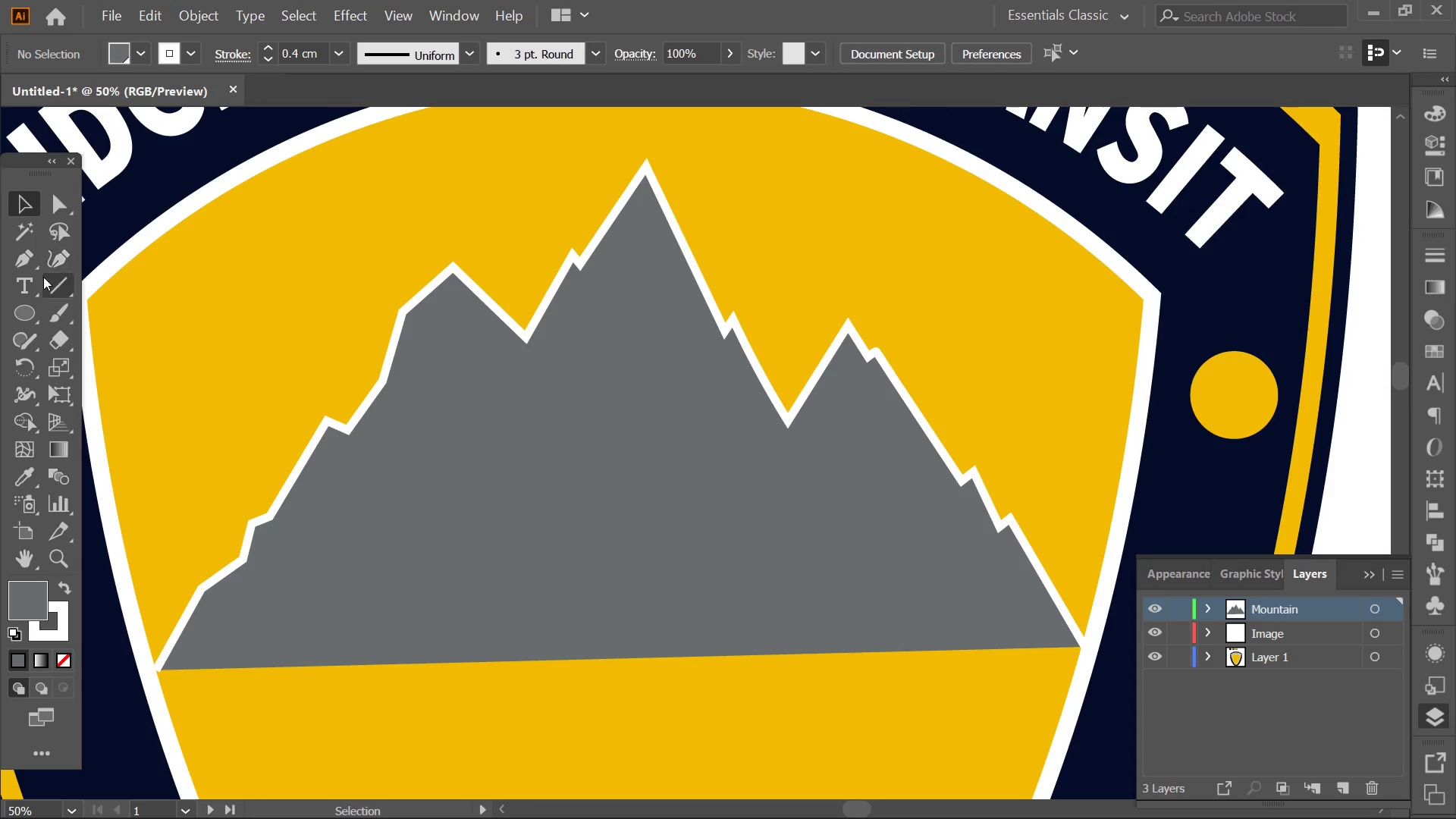 
left_click_drag(start_coordinate=[441, 415], to_coordinate=[480, 405])
 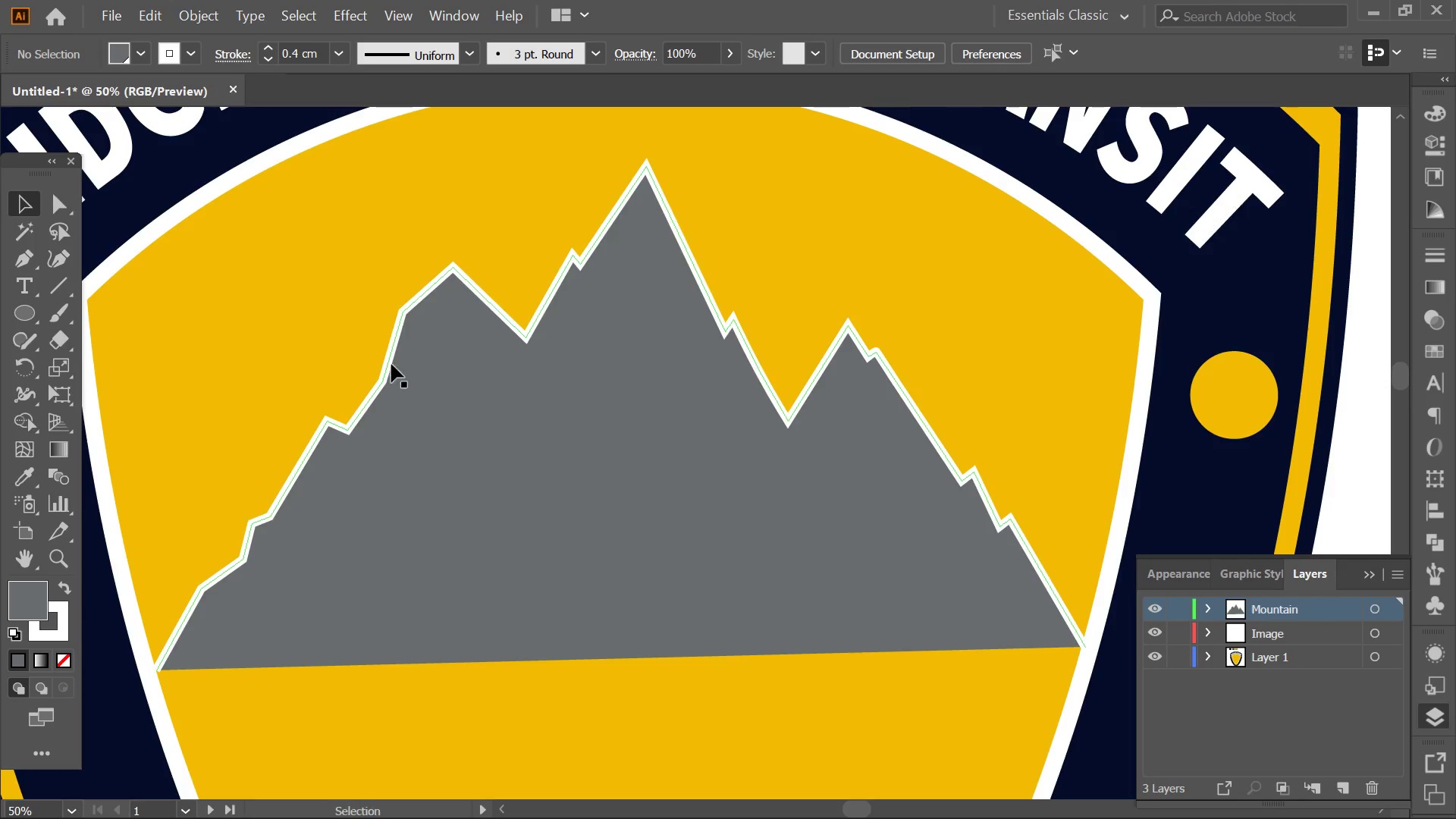 
left_click([59, 256])
 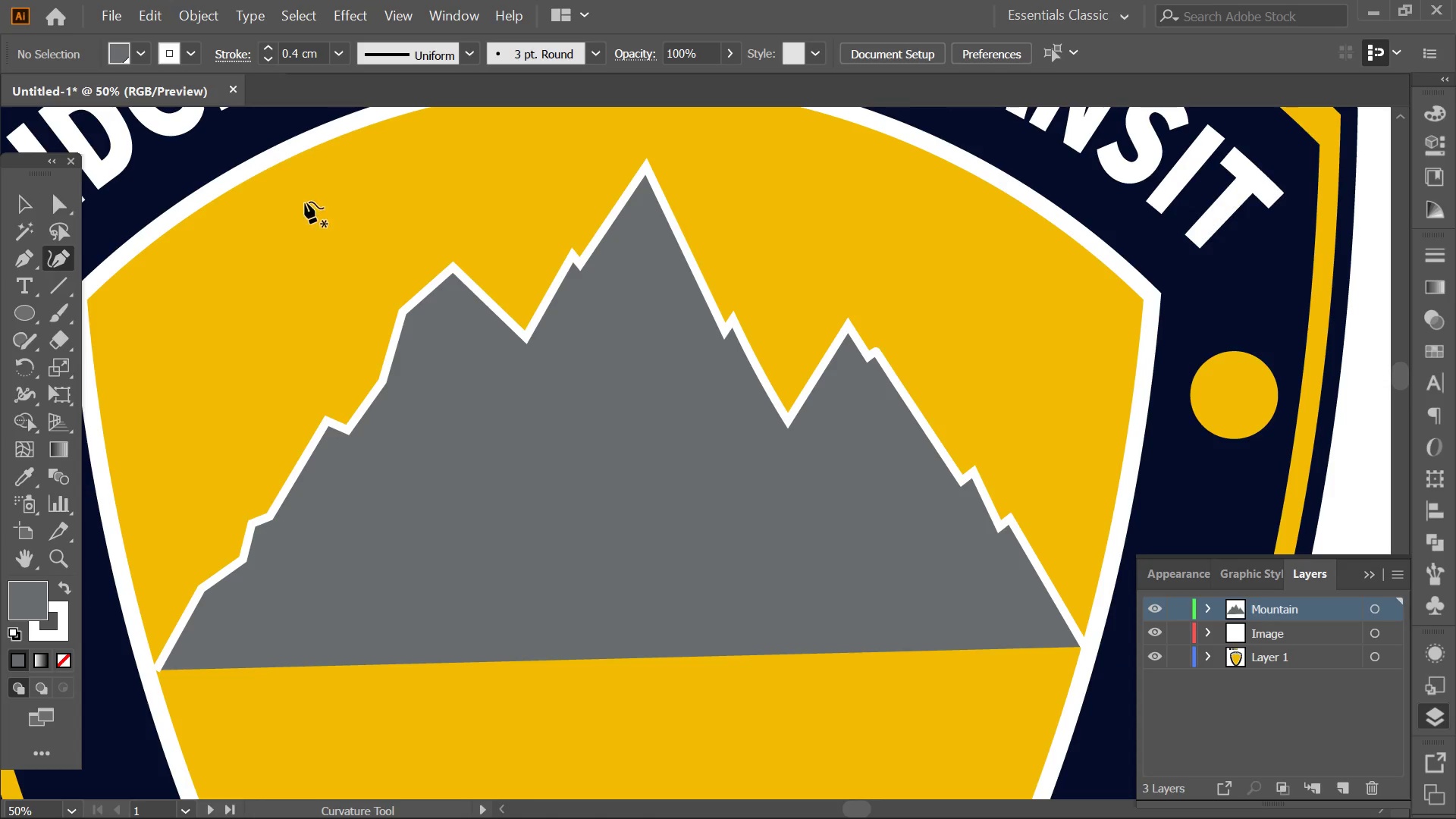 
left_click([137, 58])
 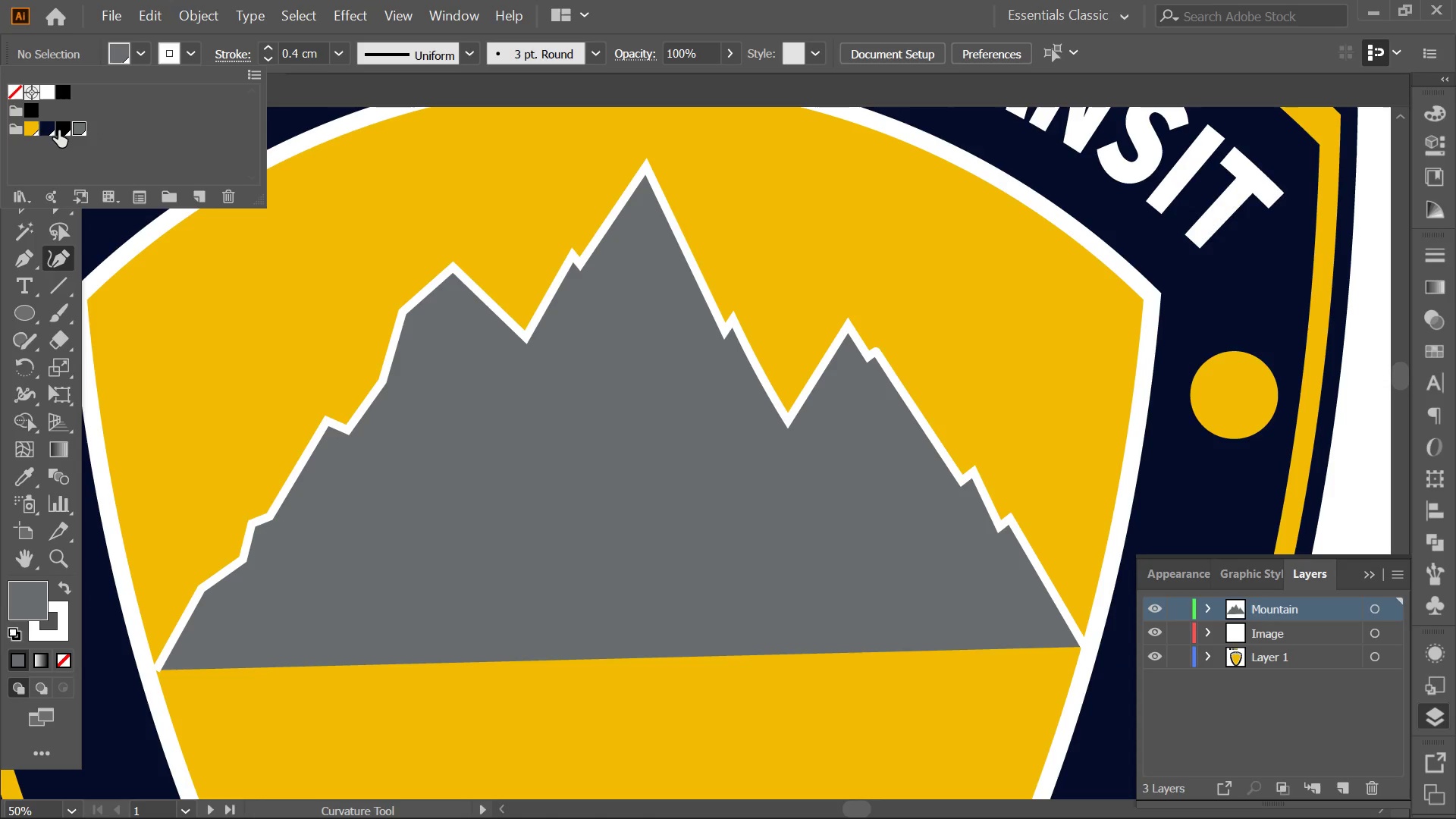 
left_click([45, 130])
 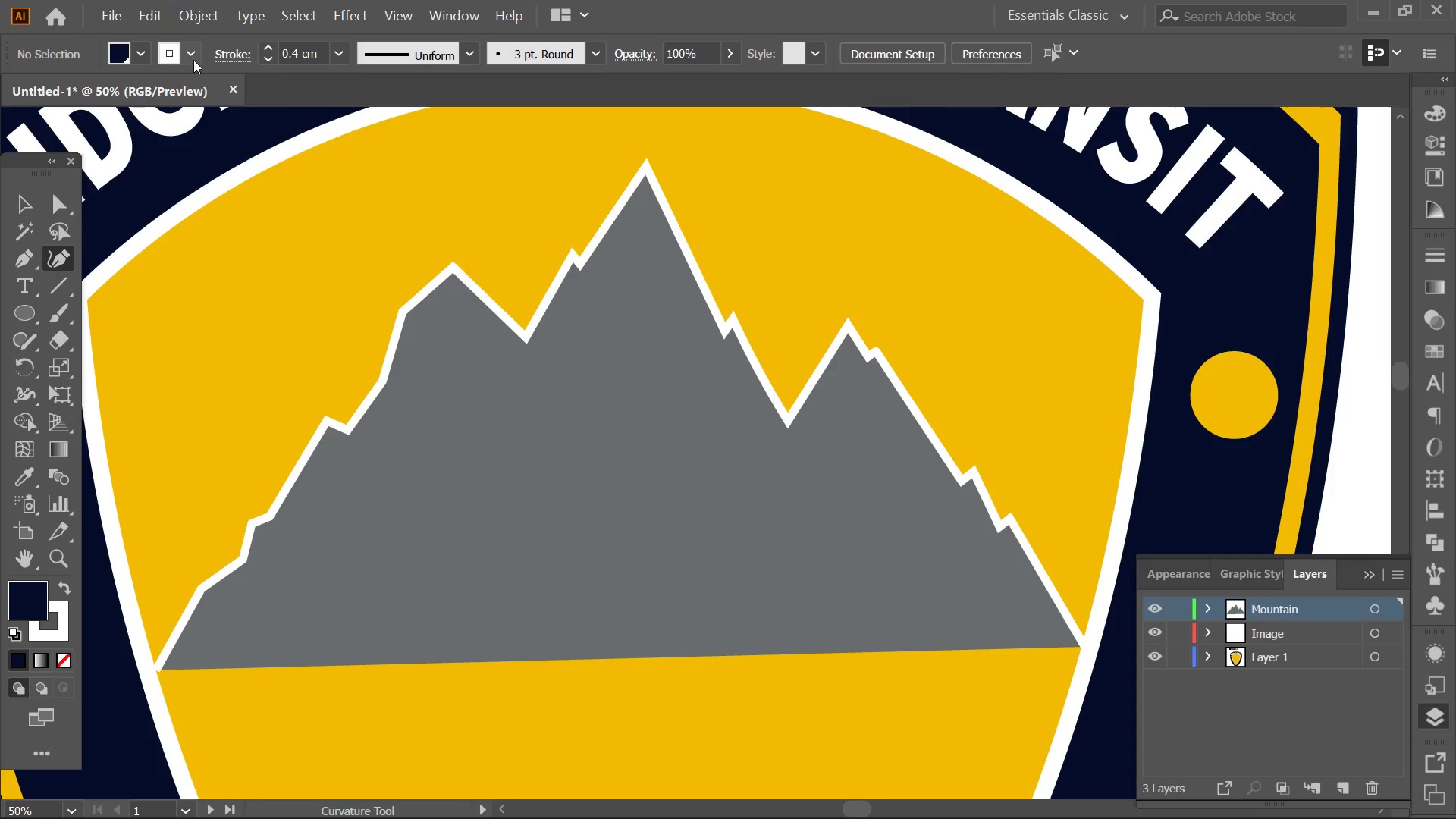 
double_click([193, 60])
 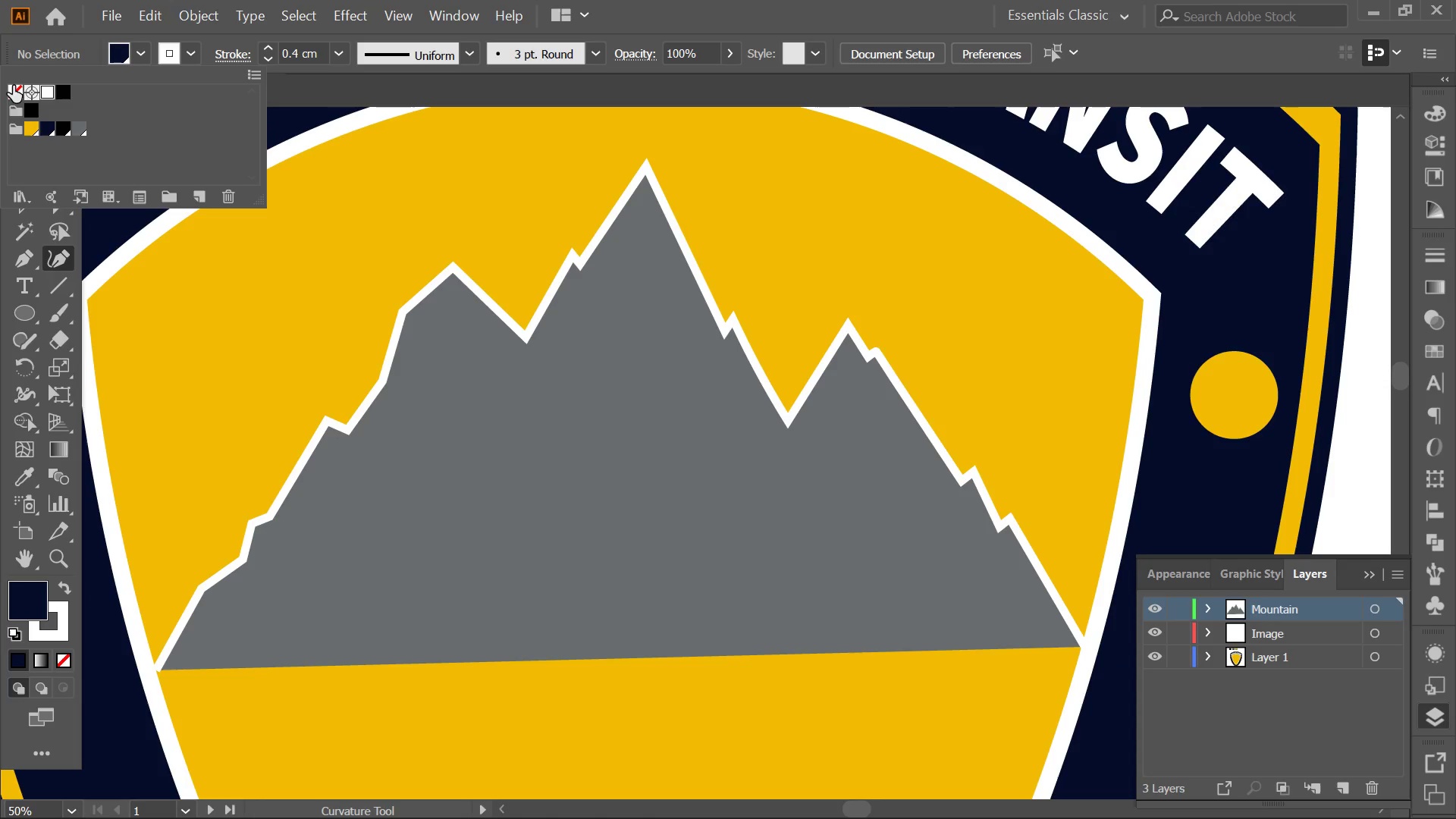 
left_click([10, 86])
 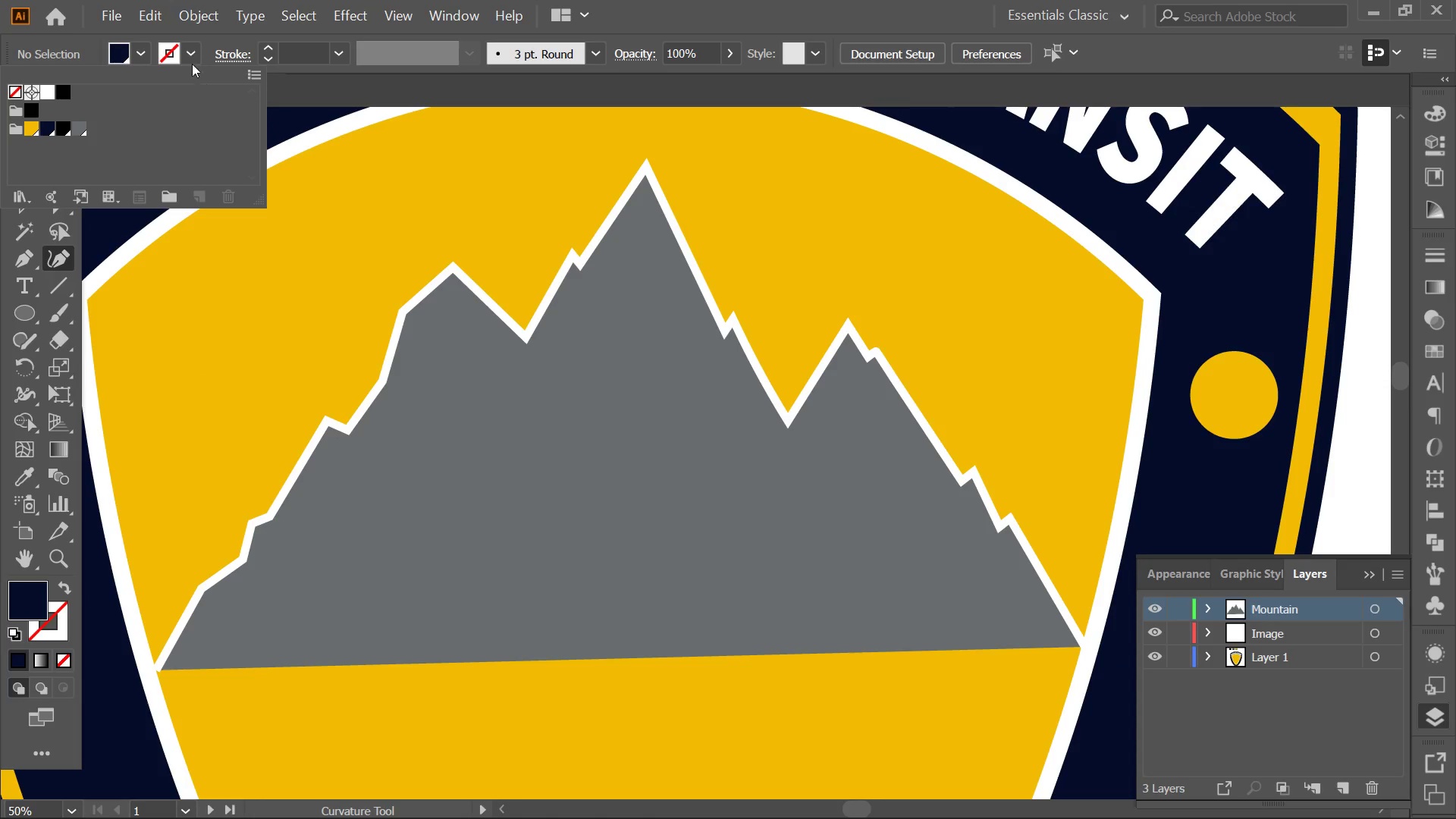 
left_click([190, 49])
 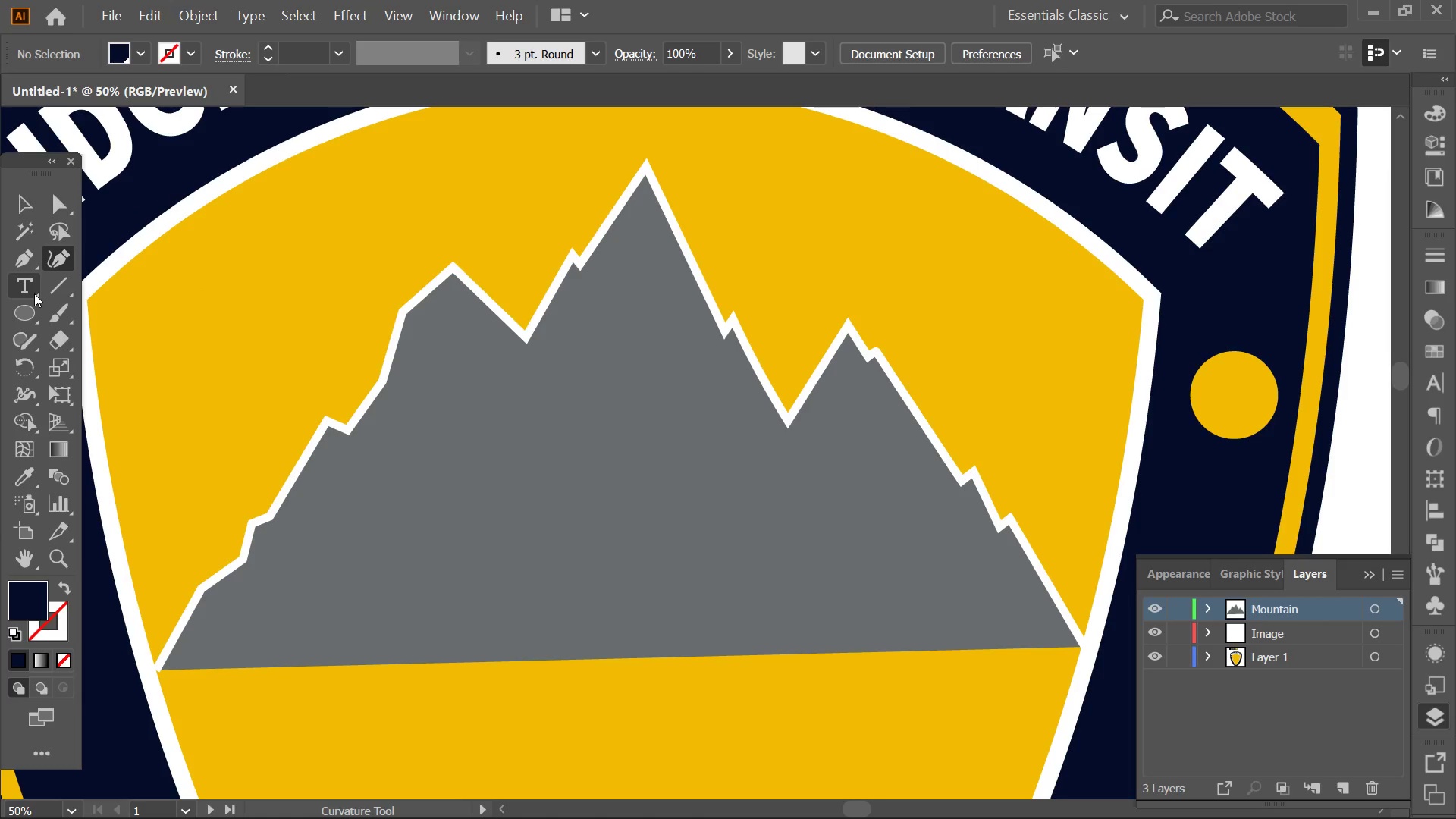 
left_click([33, 315])
 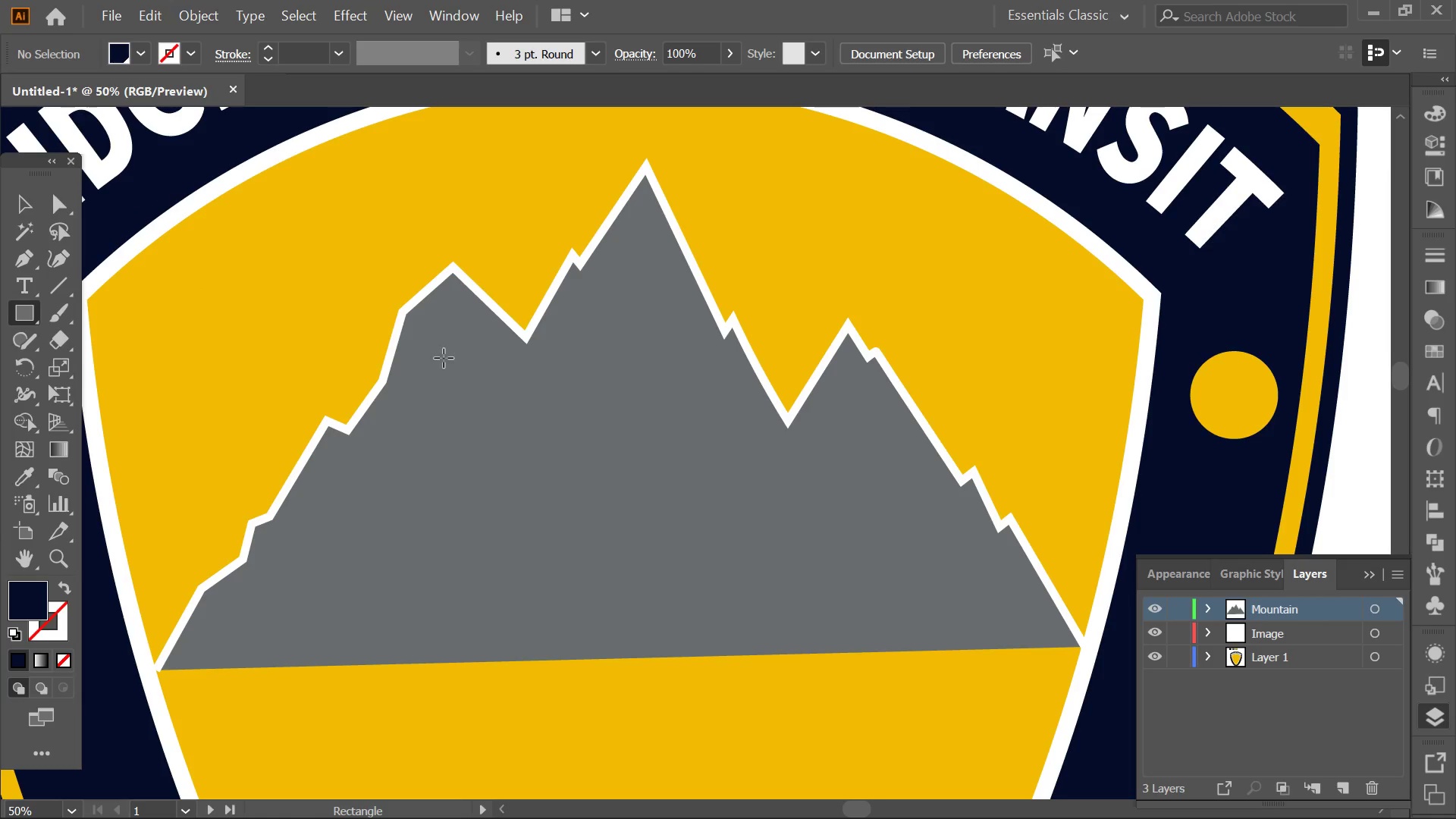 
left_click_drag(start_coordinate=[431, 346], to_coordinate=[484, 550])
 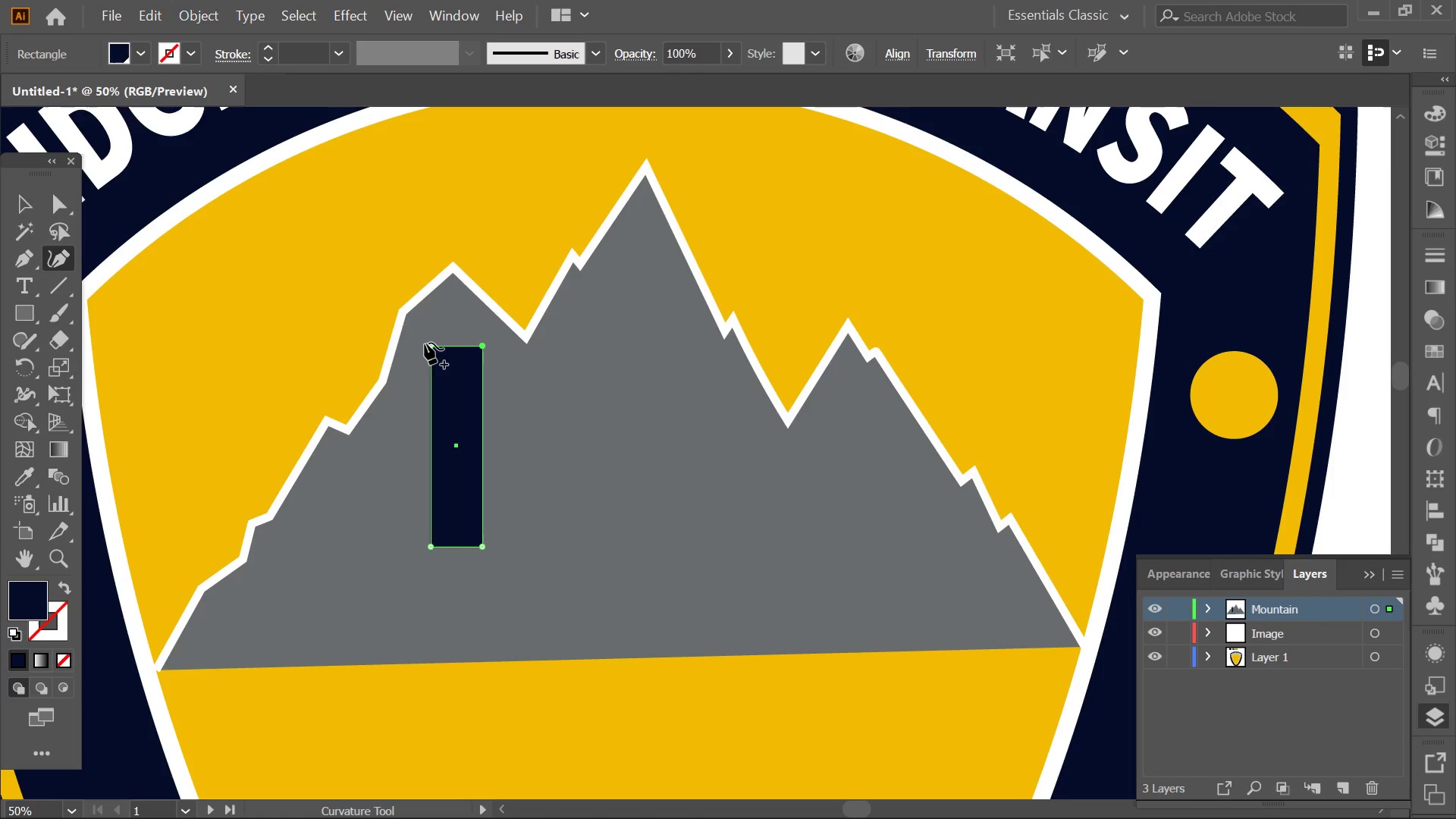 
left_click_drag(start_coordinate=[430, 345], to_coordinate=[408, 312])
 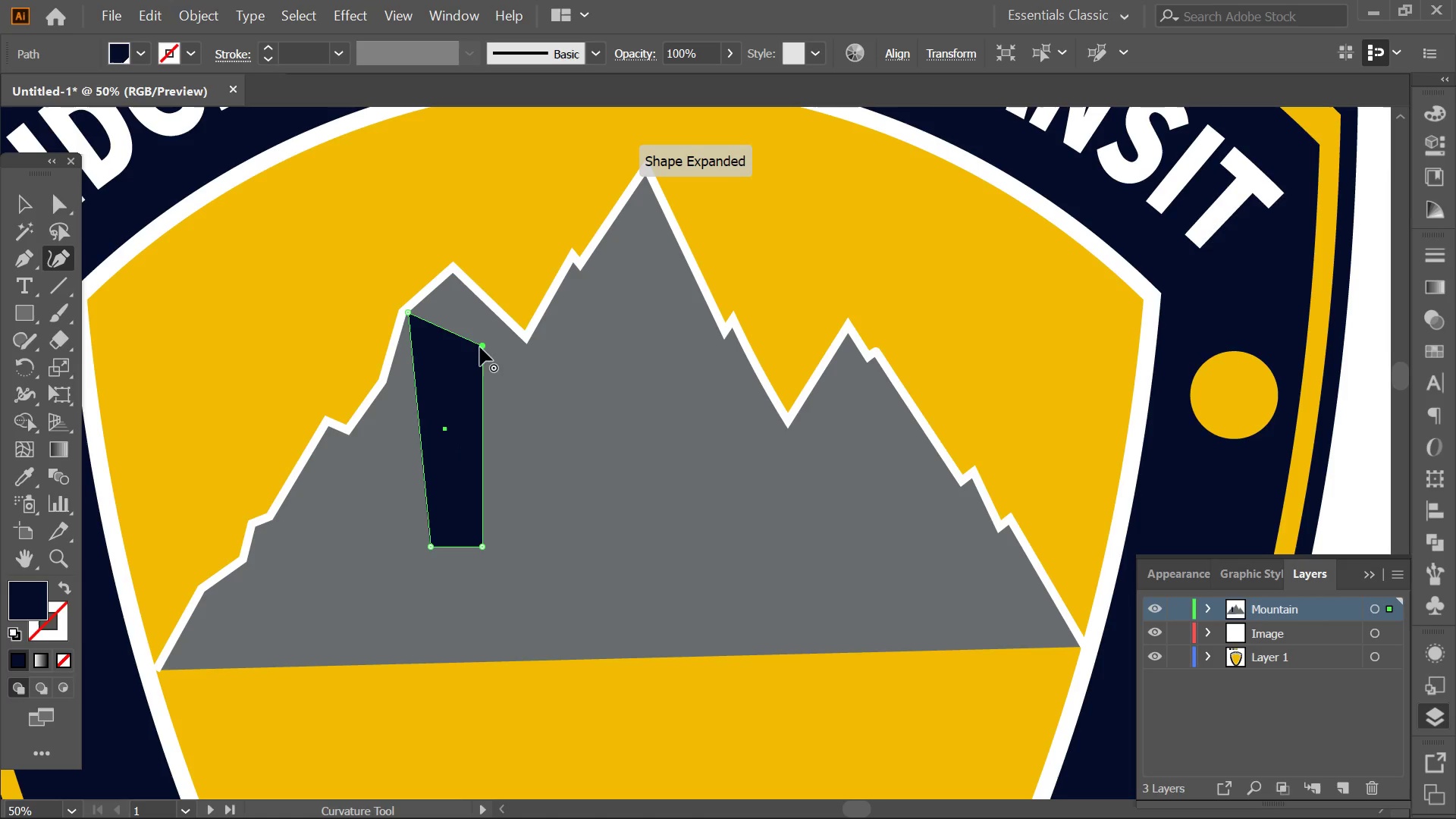 
left_click_drag(start_coordinate=[485, 347], to_coordinate=[452, 275])
 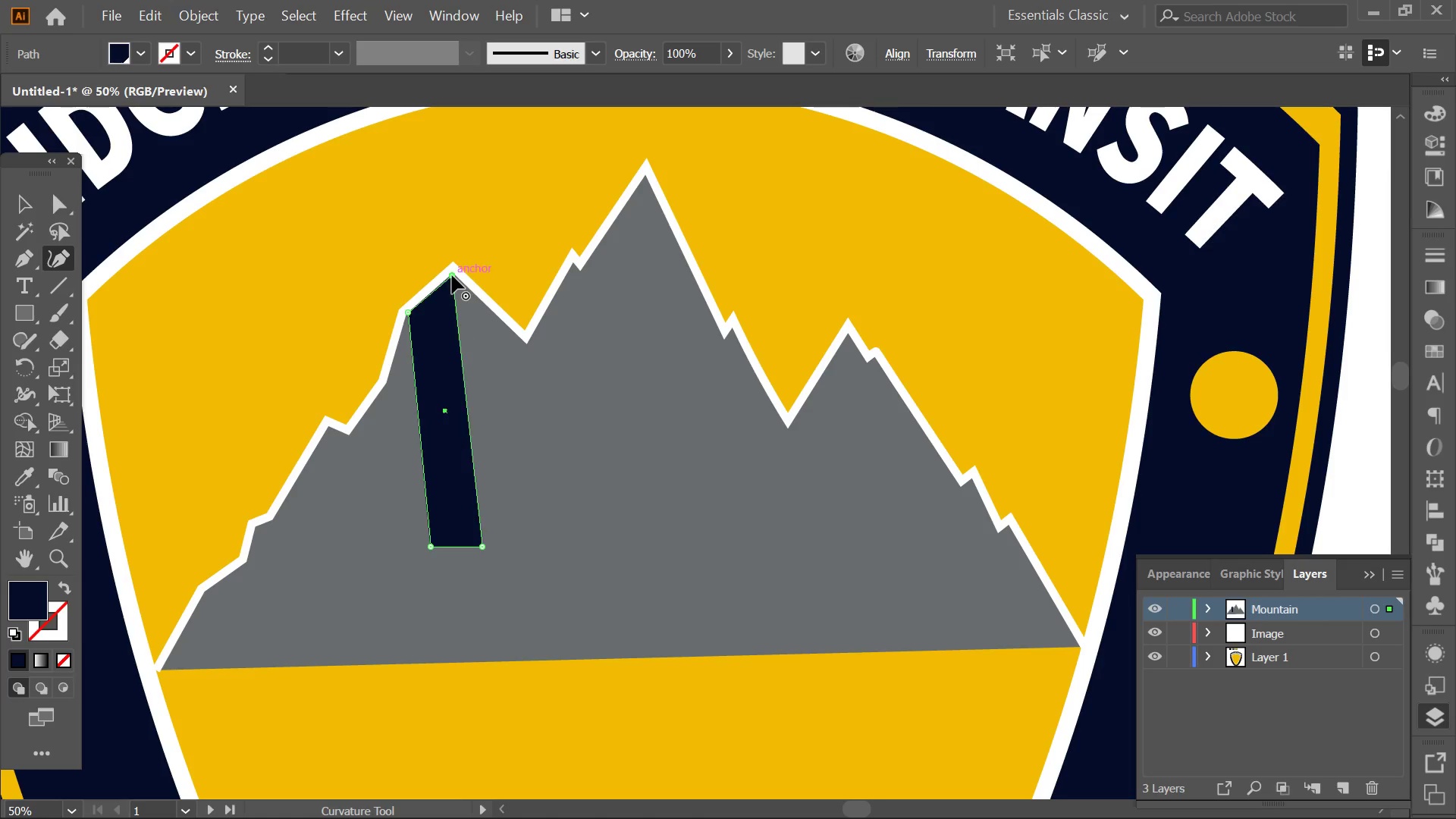 
hold_key(key=AltLeft, duration=0.53)
scroll: coordinate [452, 275], scroll_direction: up, amount: 5.0
 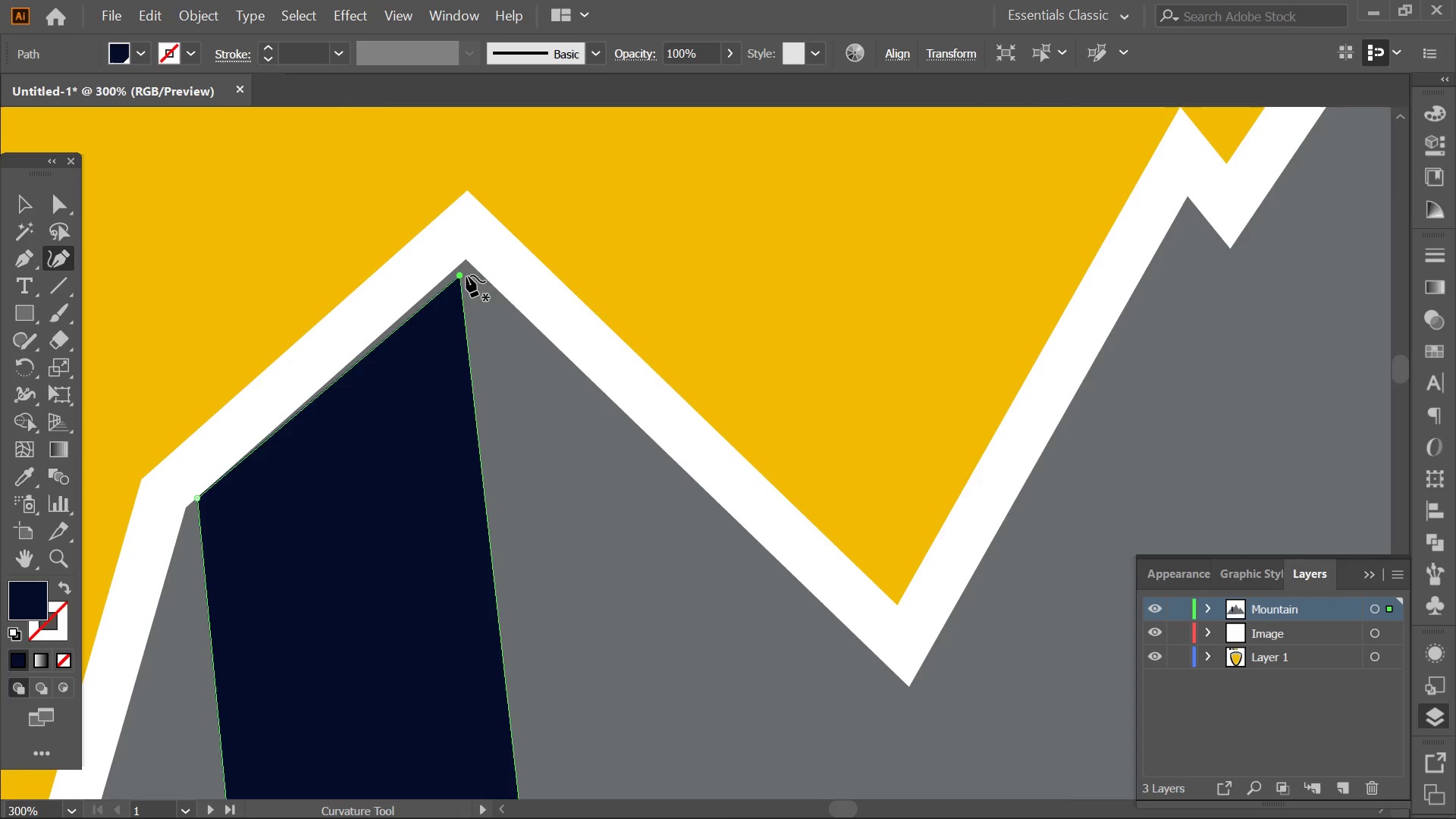 
left_click_drag(start_coordinate=[457, 275], to_coordinate=[469, 261])
 